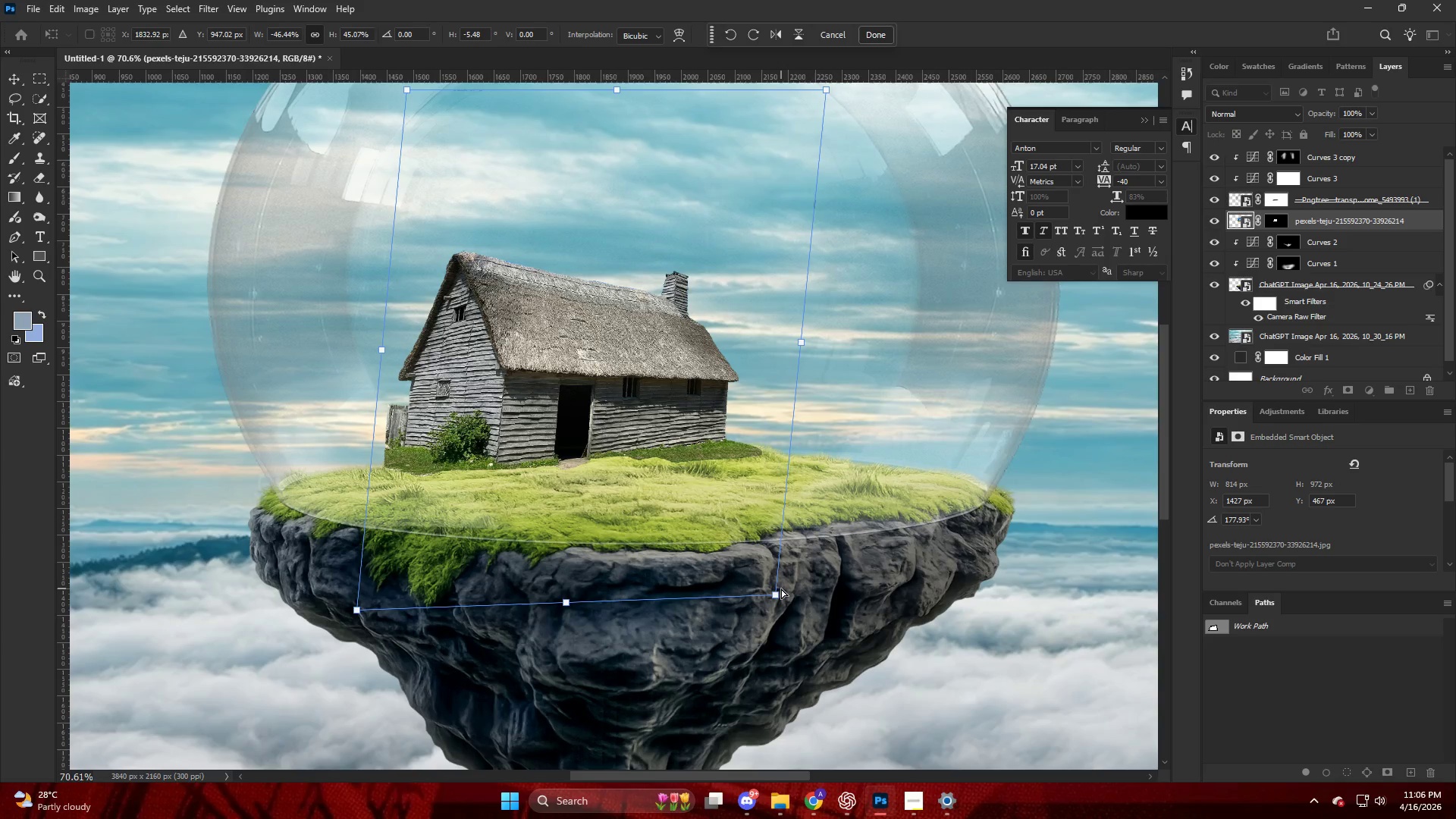 
left_click_drag(start_coordinate=[768, 595], to_coordinate=[781, 599])
 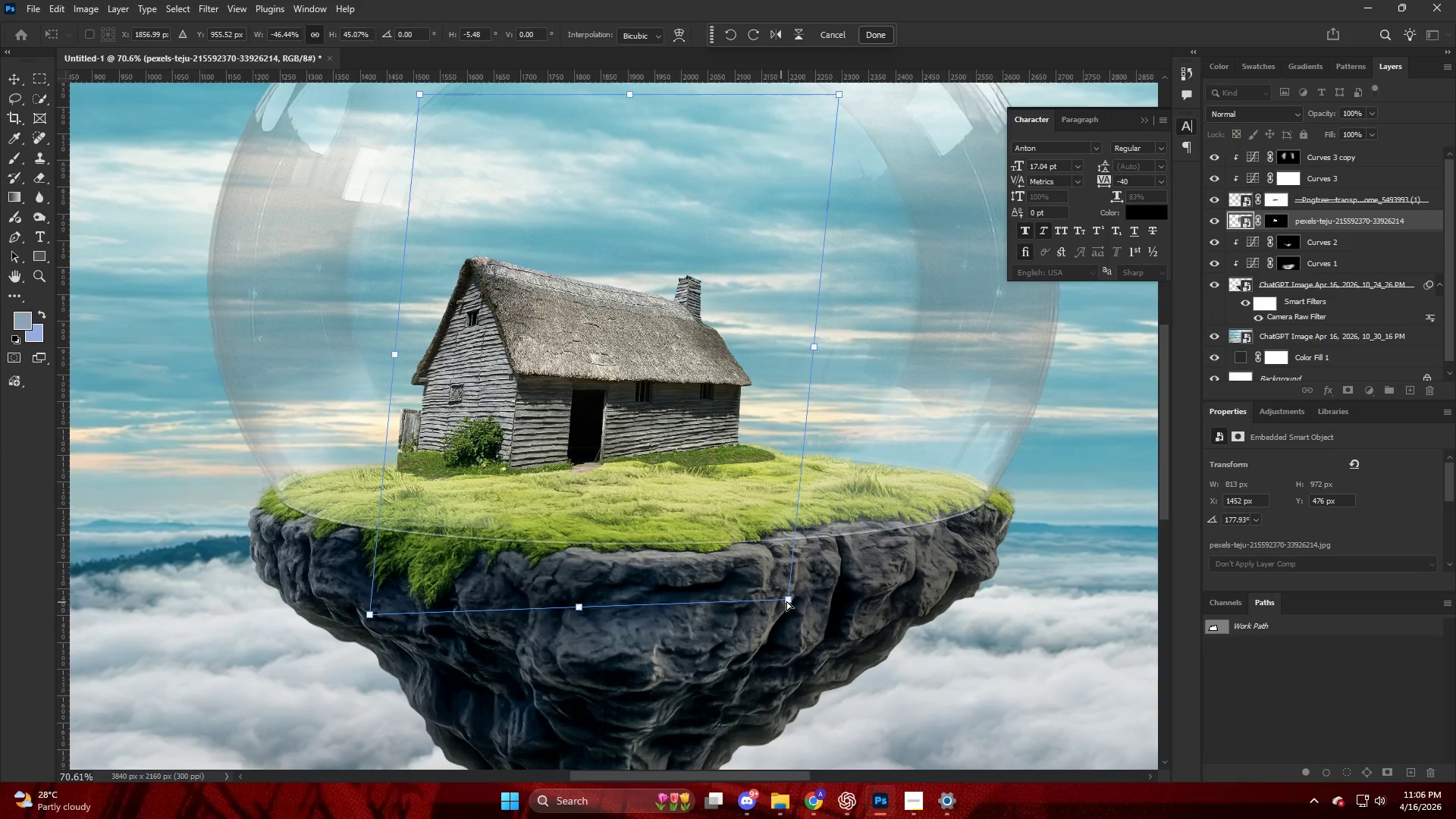 
left_click_drag(start_coordinate=[788, 601], to_coordinate=[820, 619])
 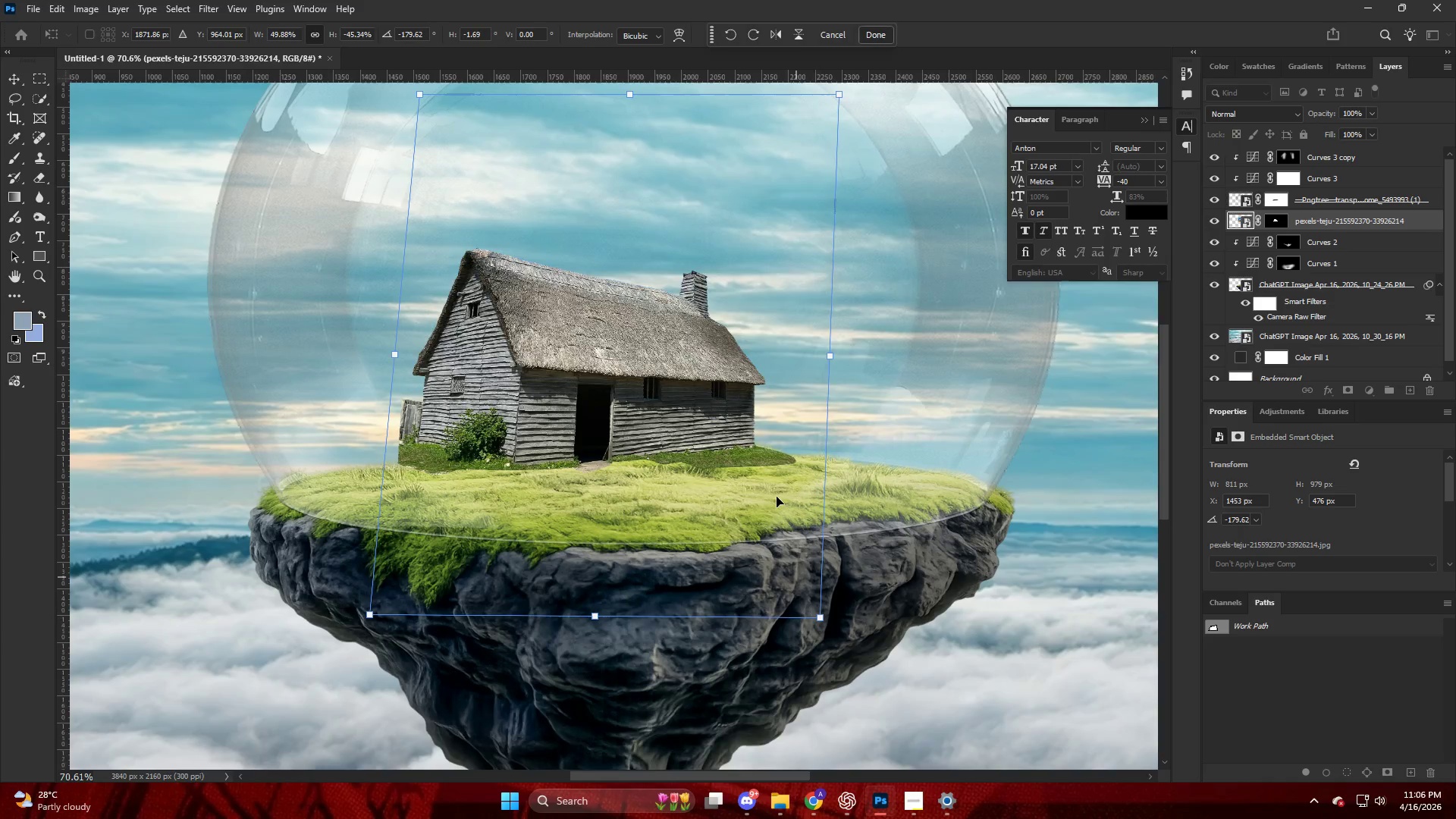 
scroll: coordinate [833, 341], scroll_direction: up, amount: 8.0
 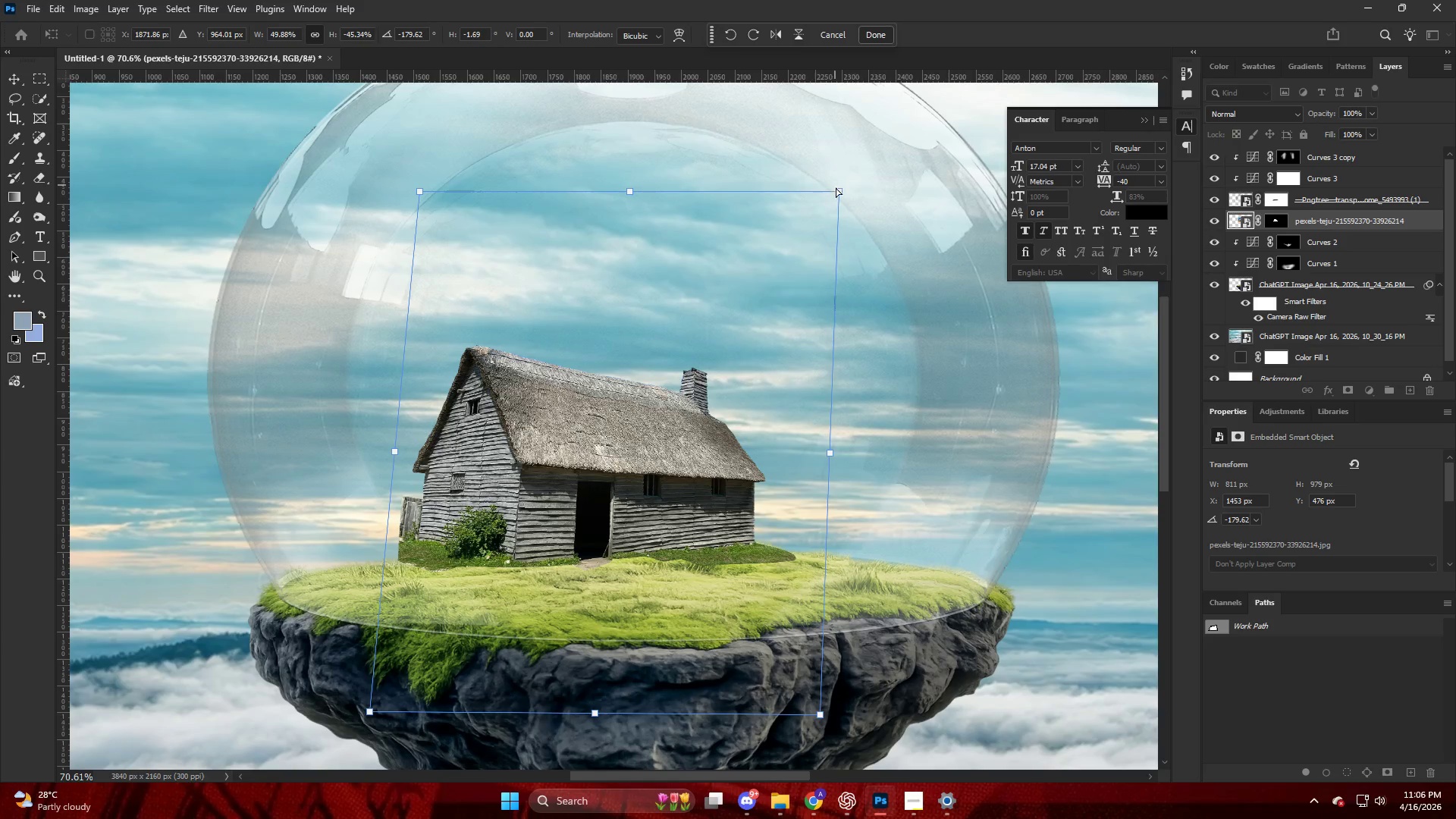 
left_click_drag(start_coordinate=[839, 188], to_coordinate=[868, 149])
 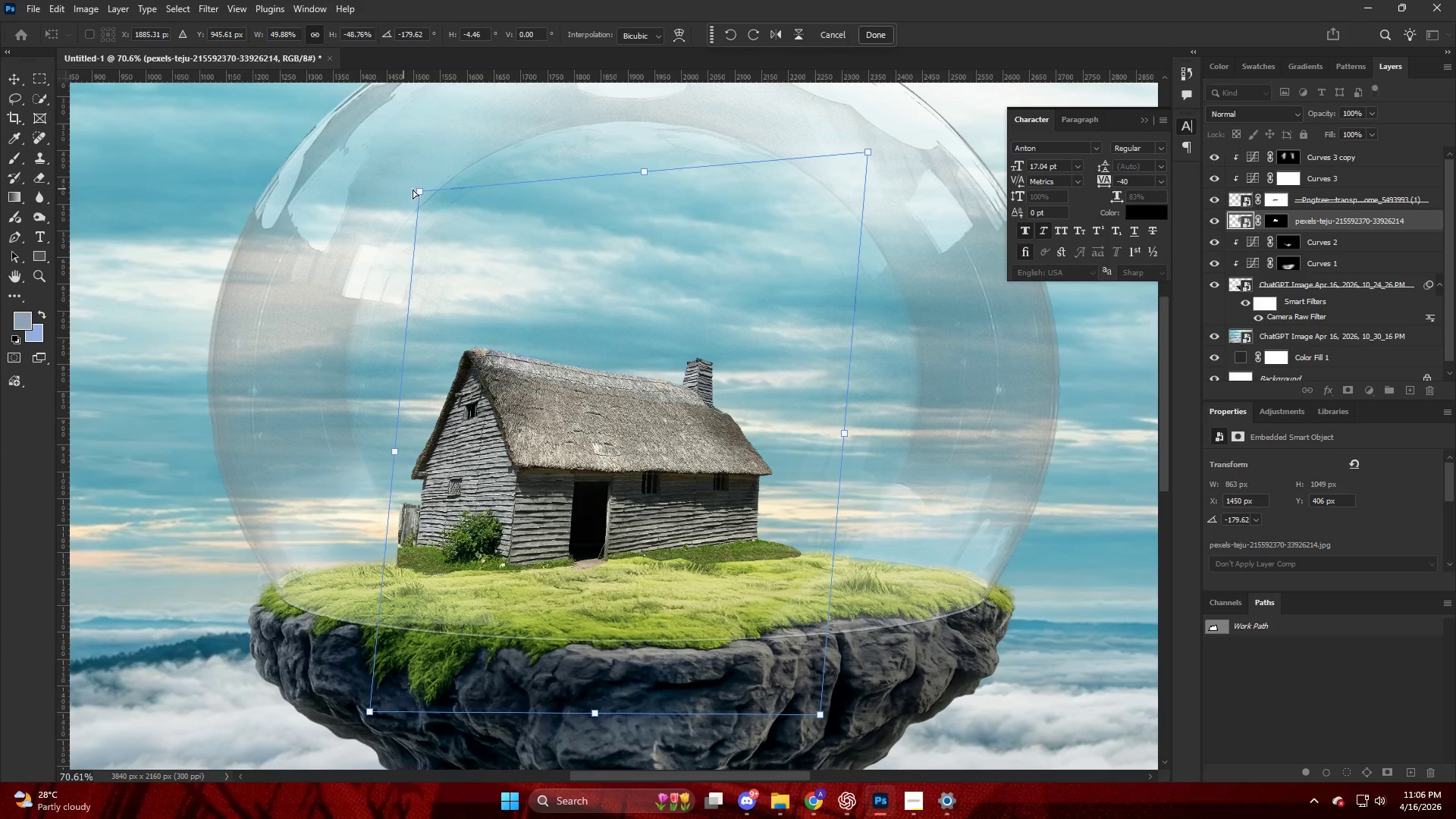 
left_click_drag(start_coordinate=[416, 187], to_coordinate=[406, 173])
 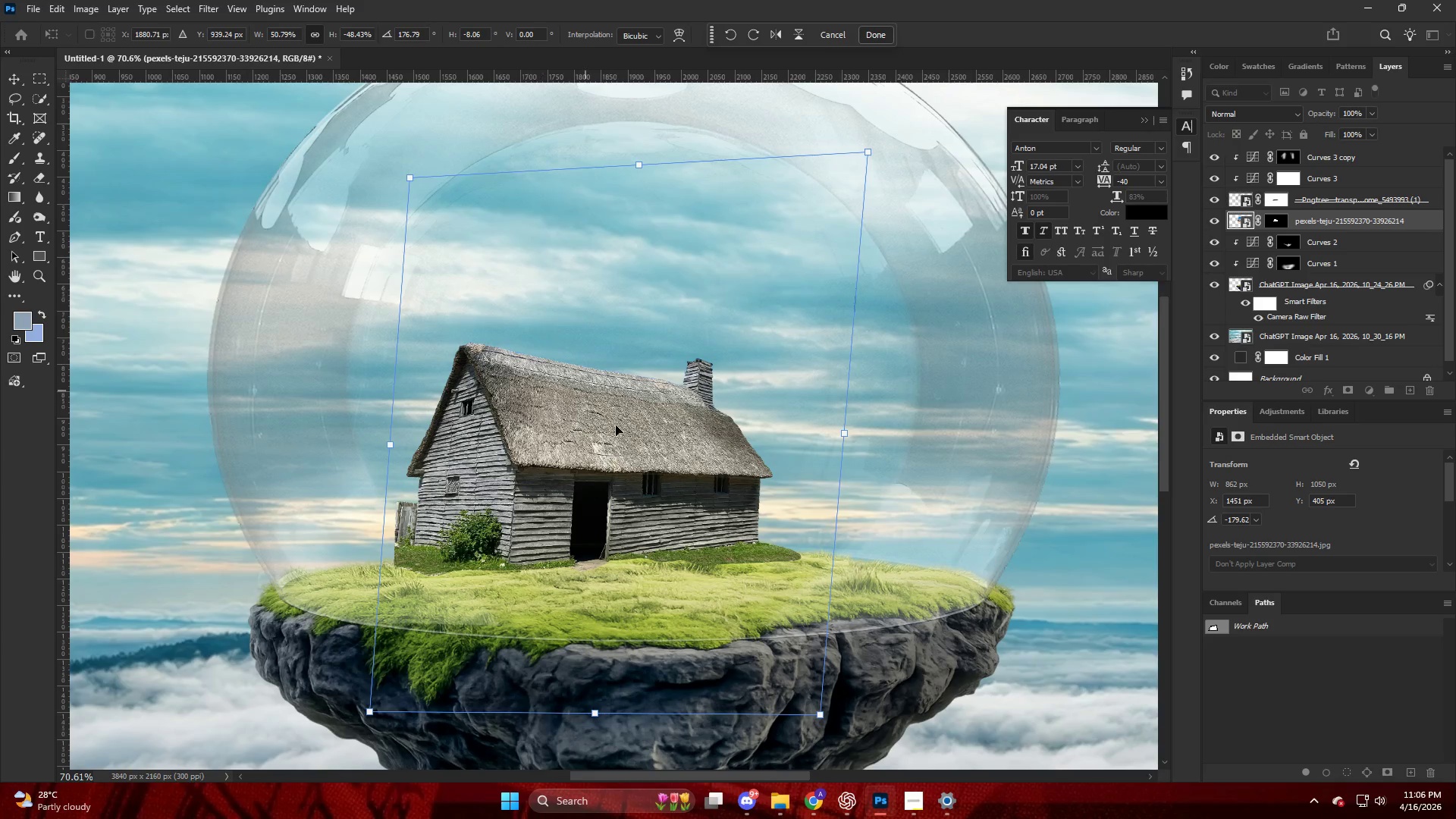 
left_click_drag(start_coordinate=[621, 447], to_coordinate=[645, 458])
 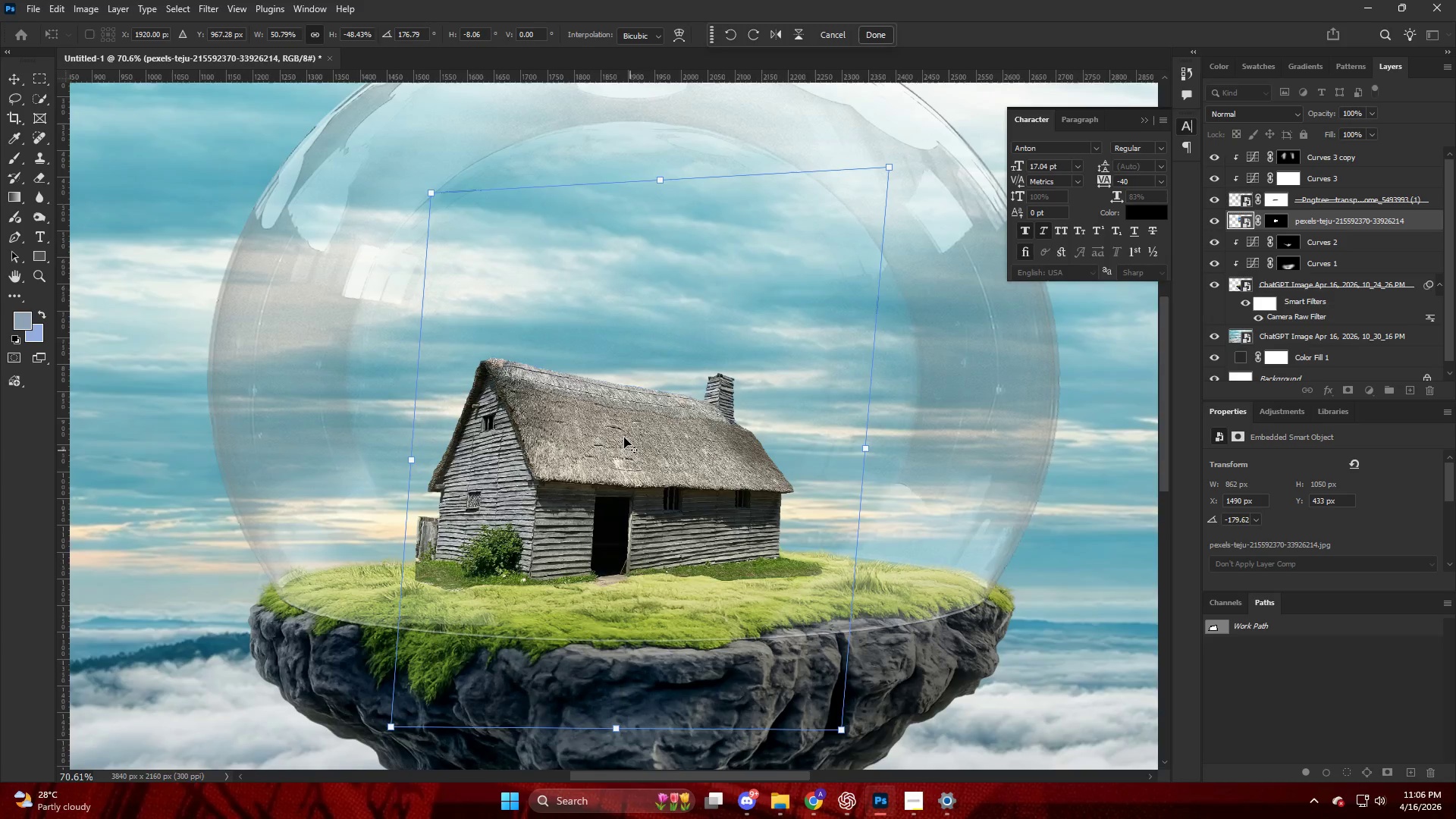 
hold_key(key=AltLeft, duration=0.39)
scroll: coordinate [623, 431], scroll_direction: down, amount: 6.0
 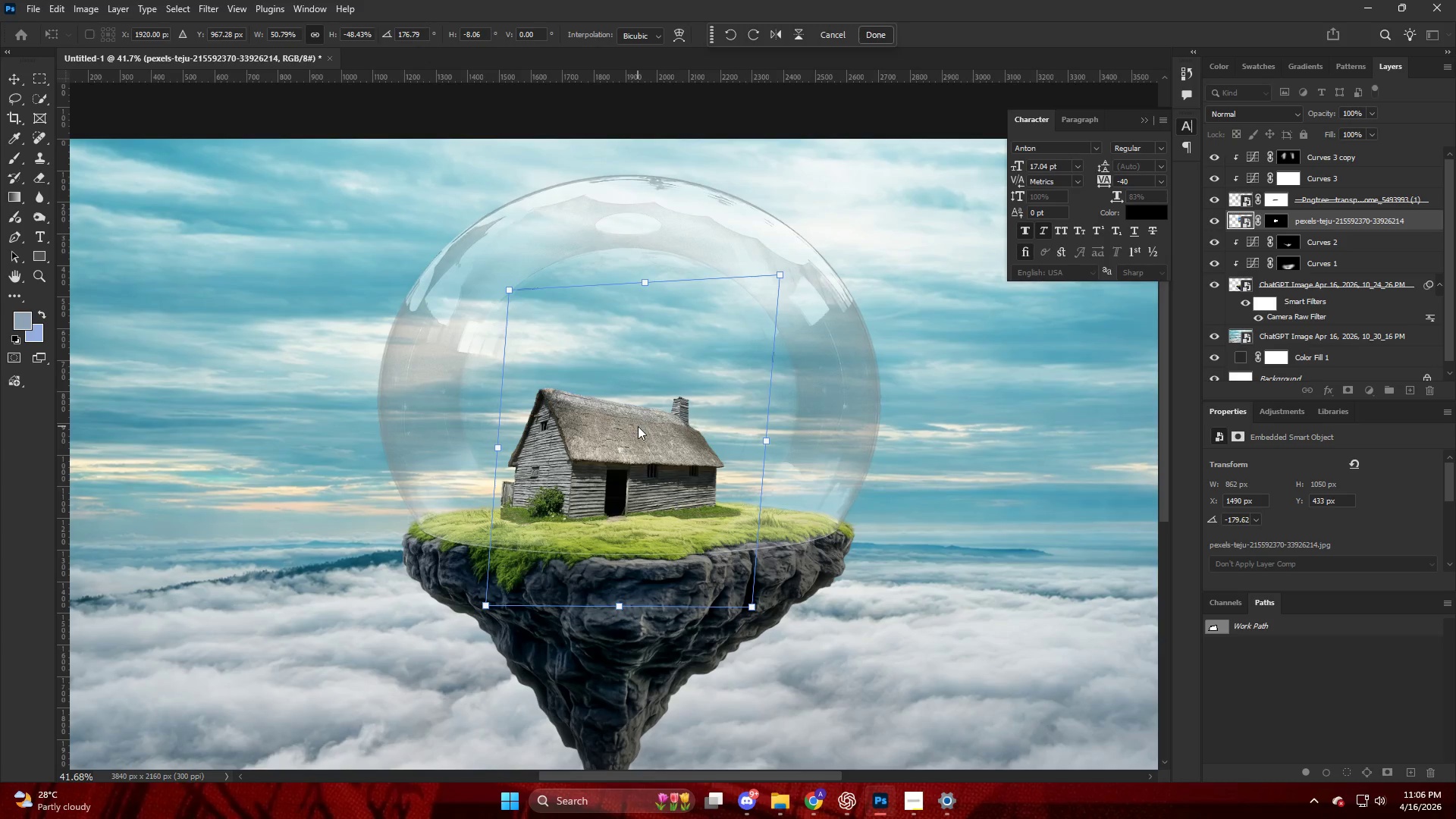 
left_click([638, 426])
 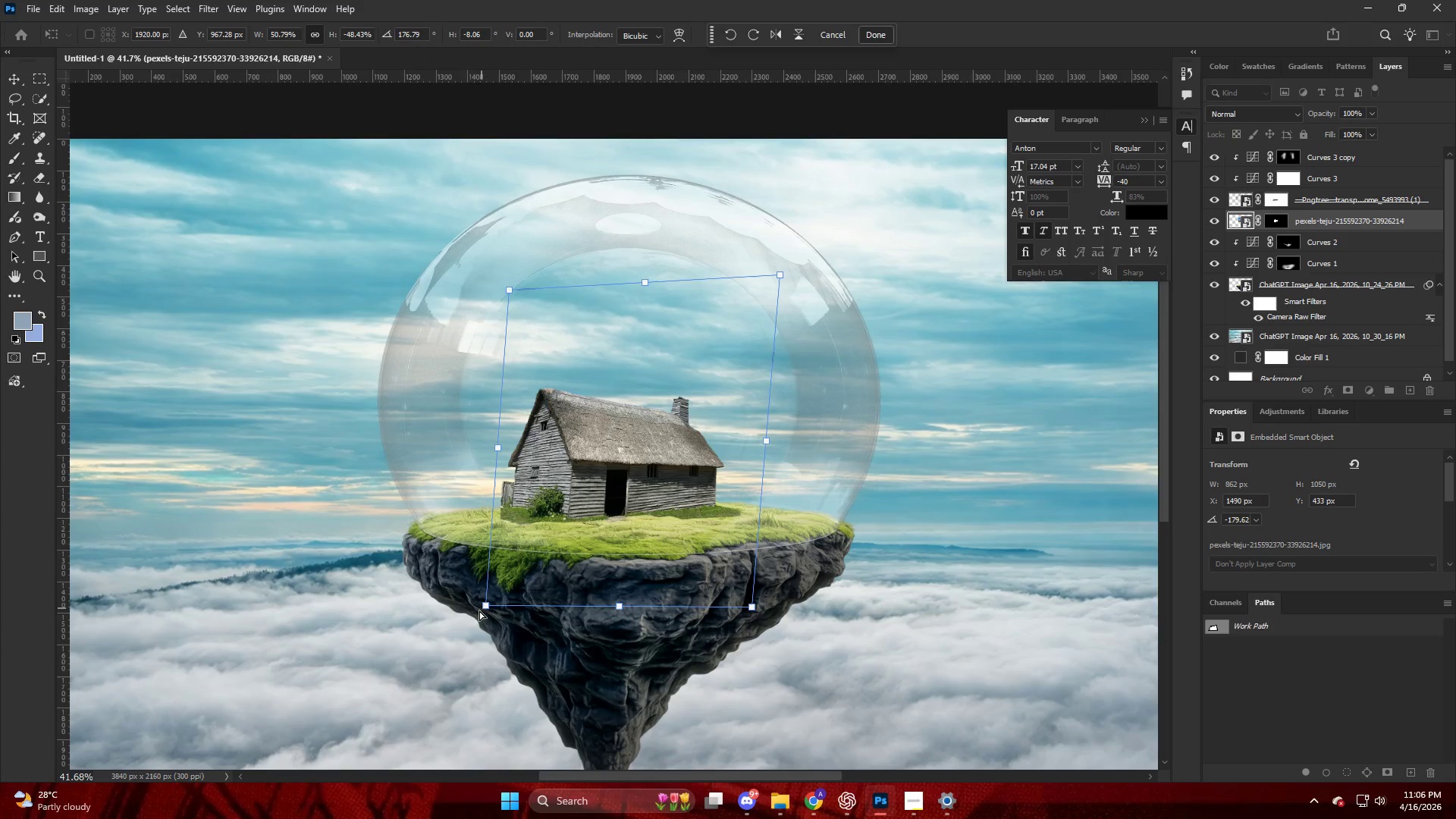 
left_click_drag(start_coordinate=[485, 609], to_coordinate=[499, 602])
 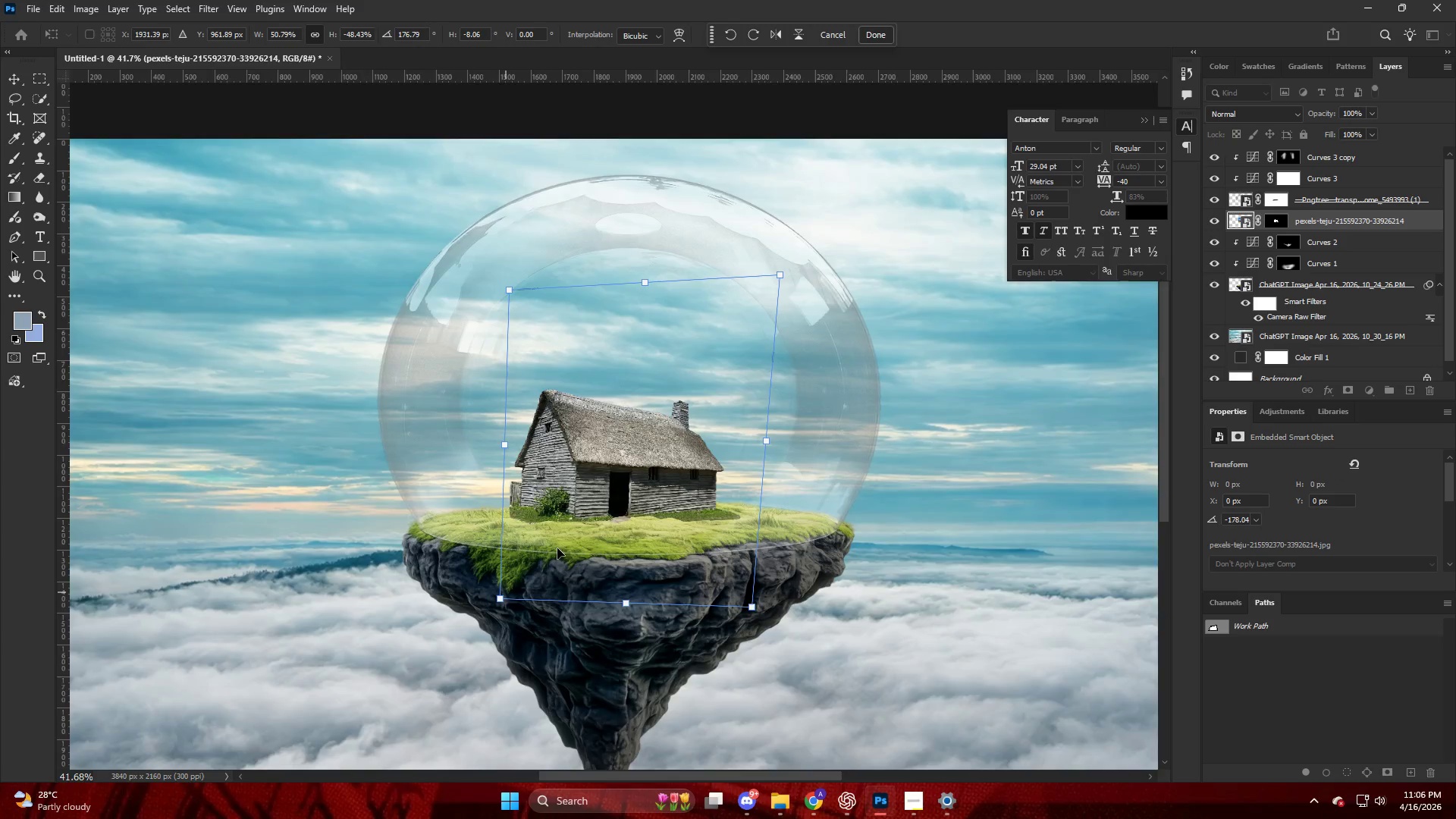 
hold_key(key=AltLeft, duration=0.38)
scroll: coordinate [601, 508], scroll_direction: up, amount: 4.0
 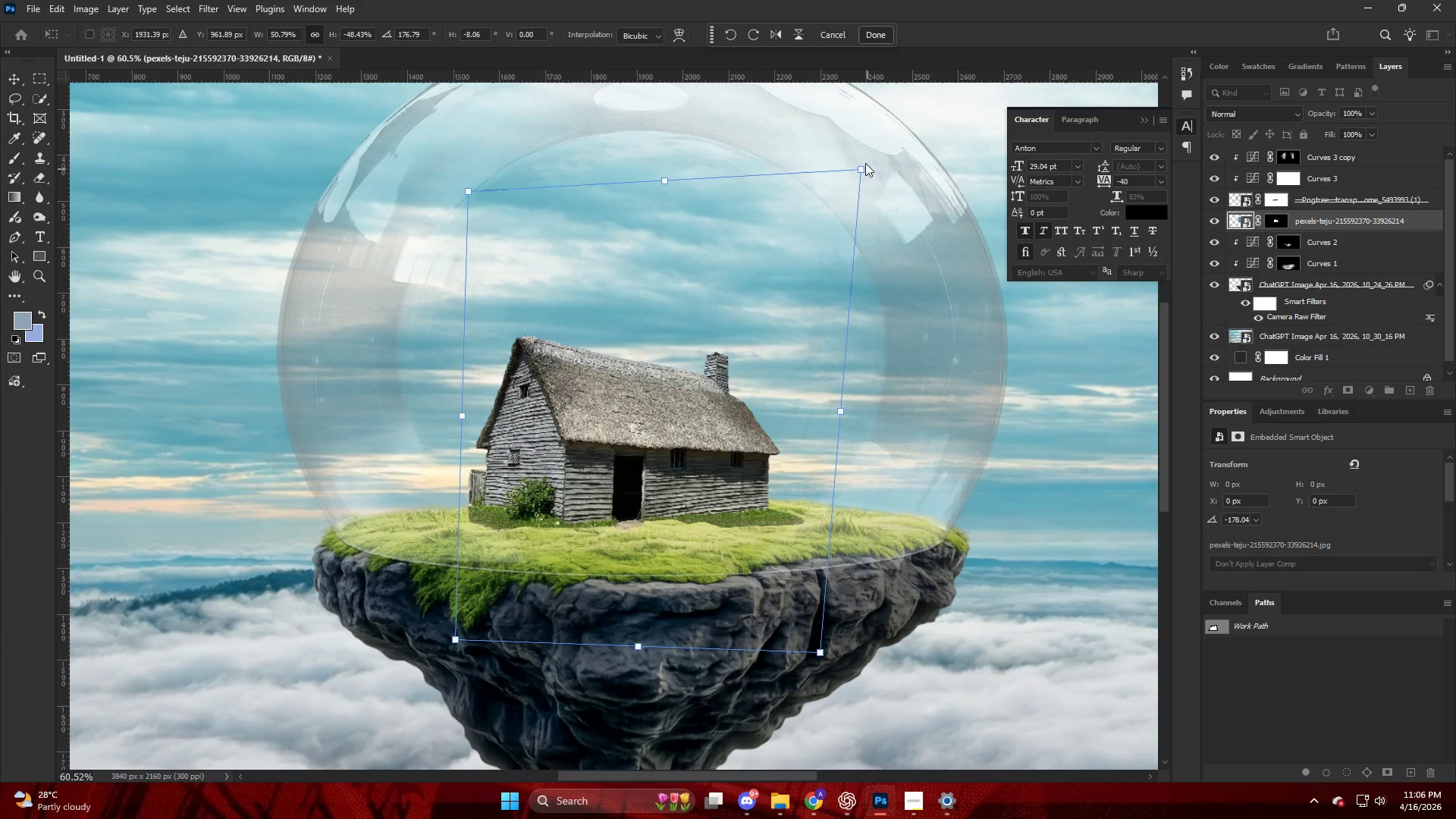 
left_click_drag(start_coordinate=[860, 165], to_coordinate=[864, 152])
 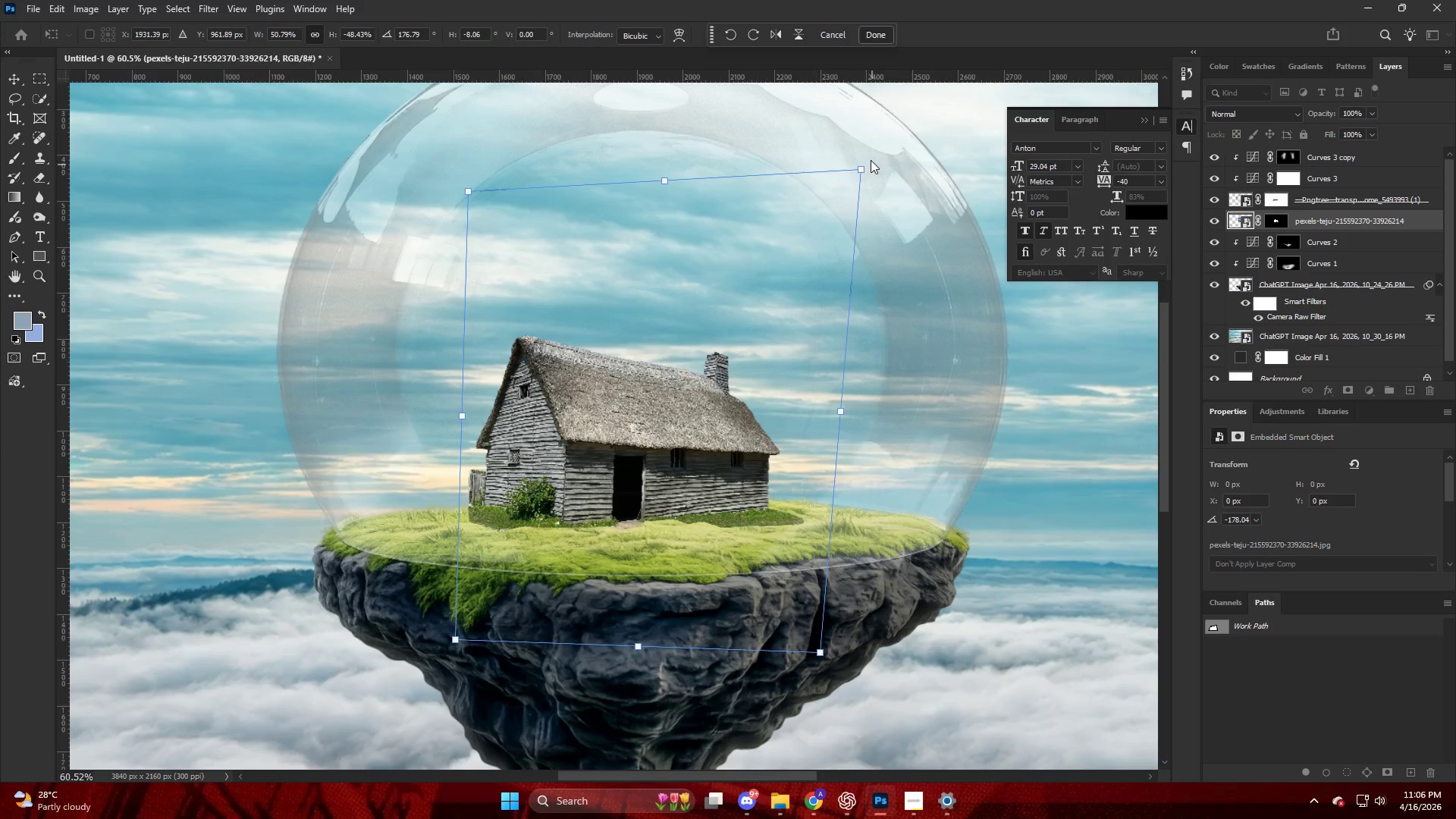 
left_click_drag(start_coordinate=[874, 167], to_coordinate=[869, 152])
 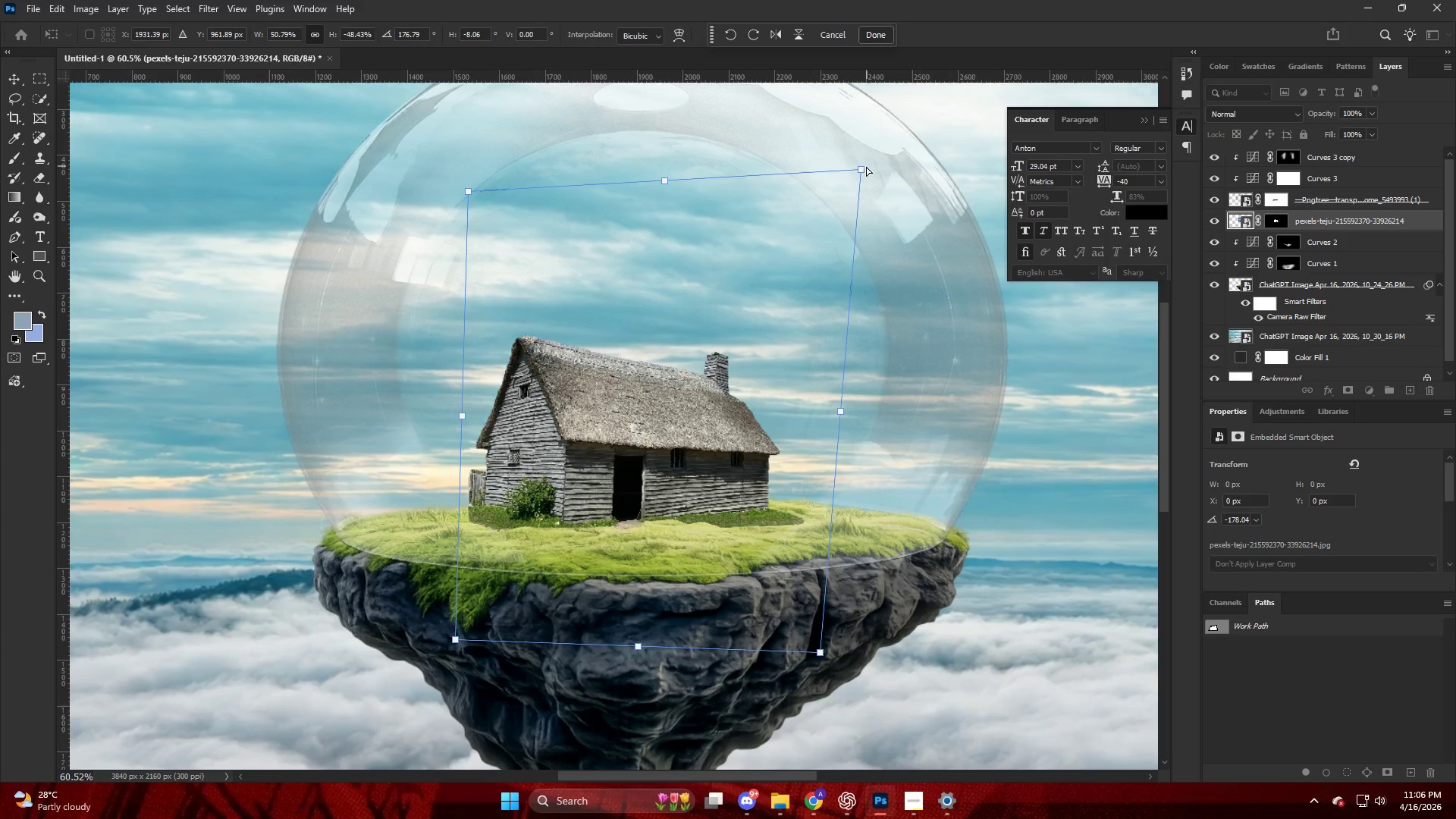 
left_click_drag(start_coordinate=[864, 166], to_coordinate=[892, 138])
 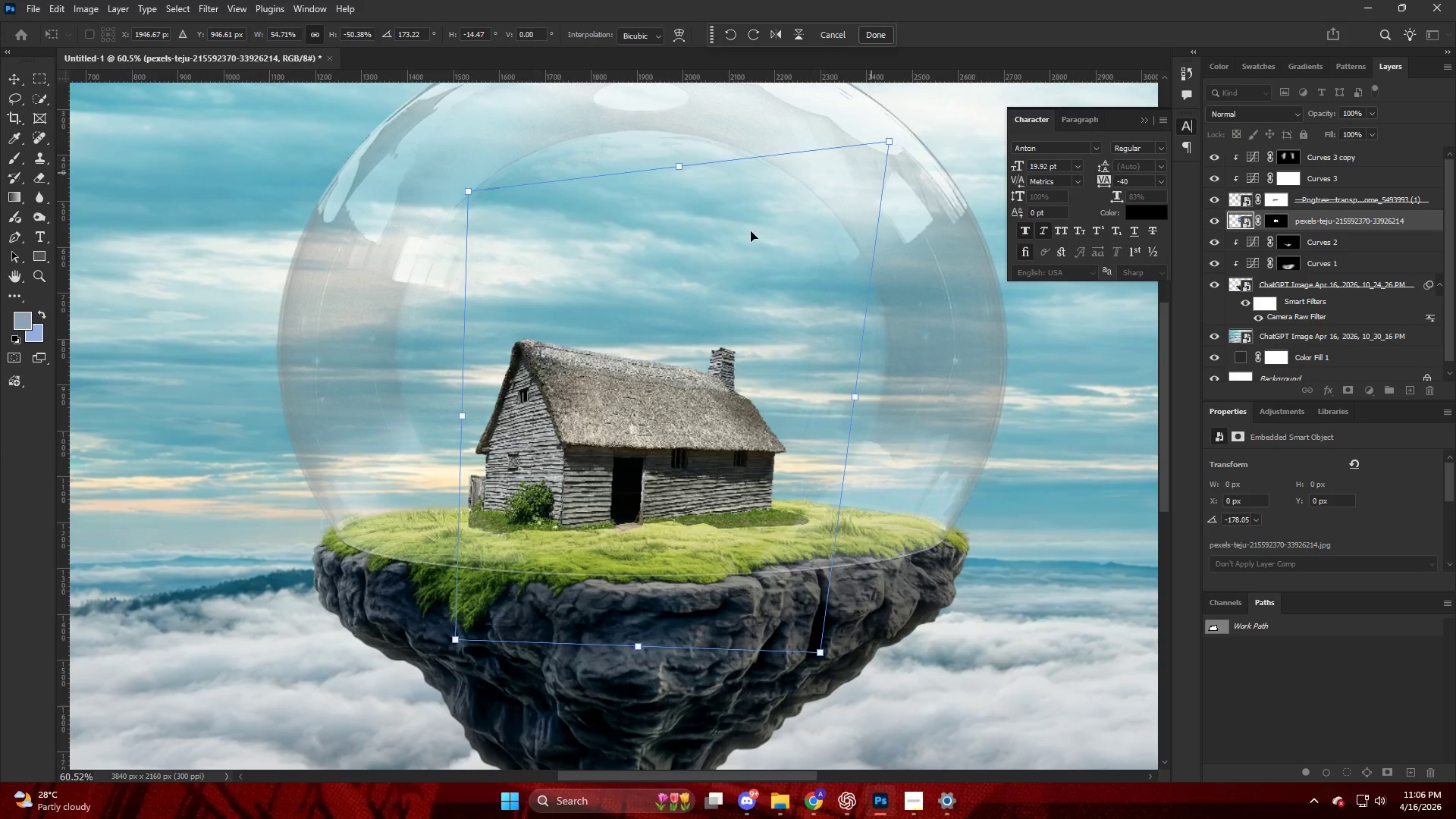 
key(Alt+AltLeft)
 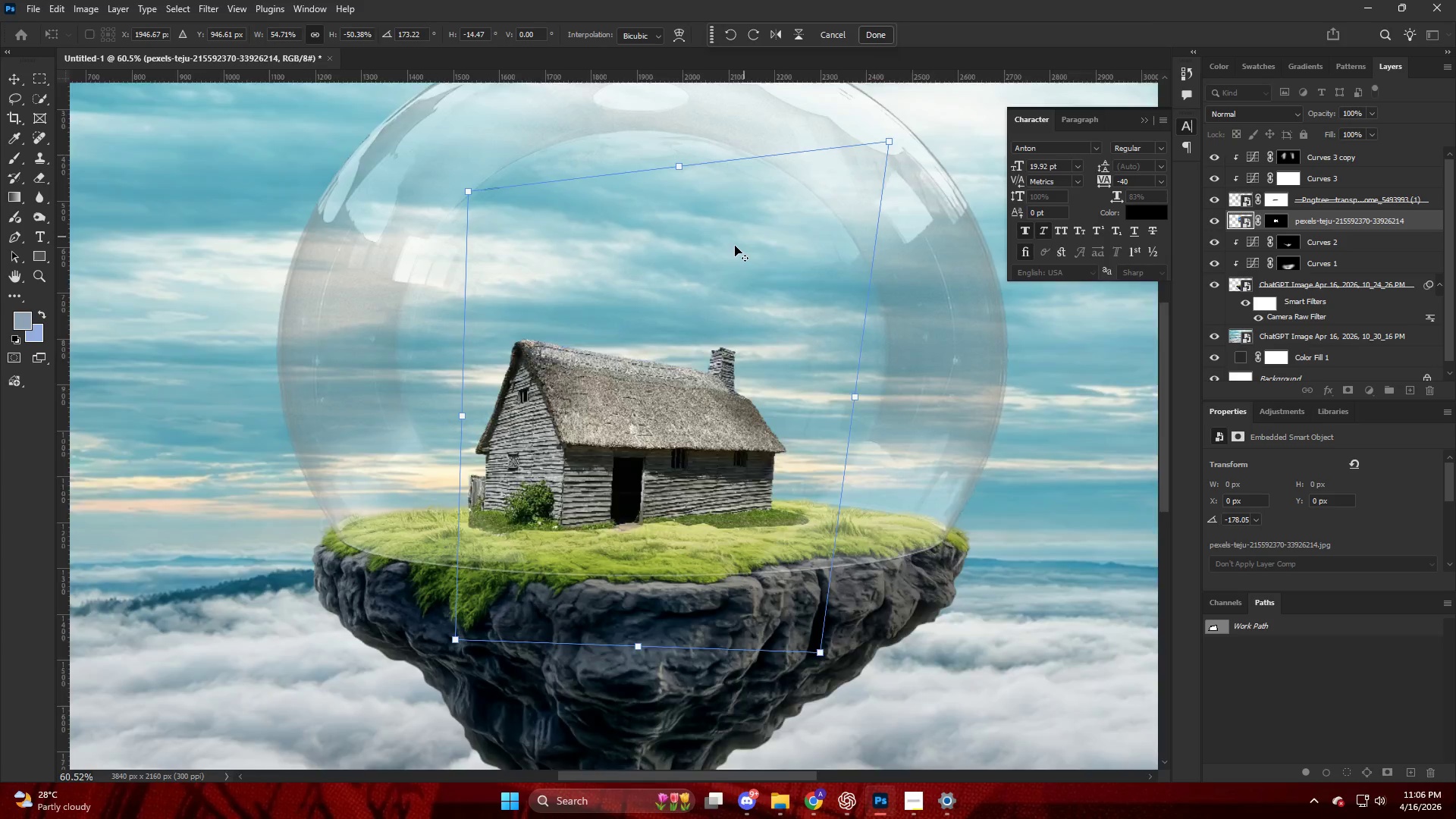 
left_click([759, 255])
 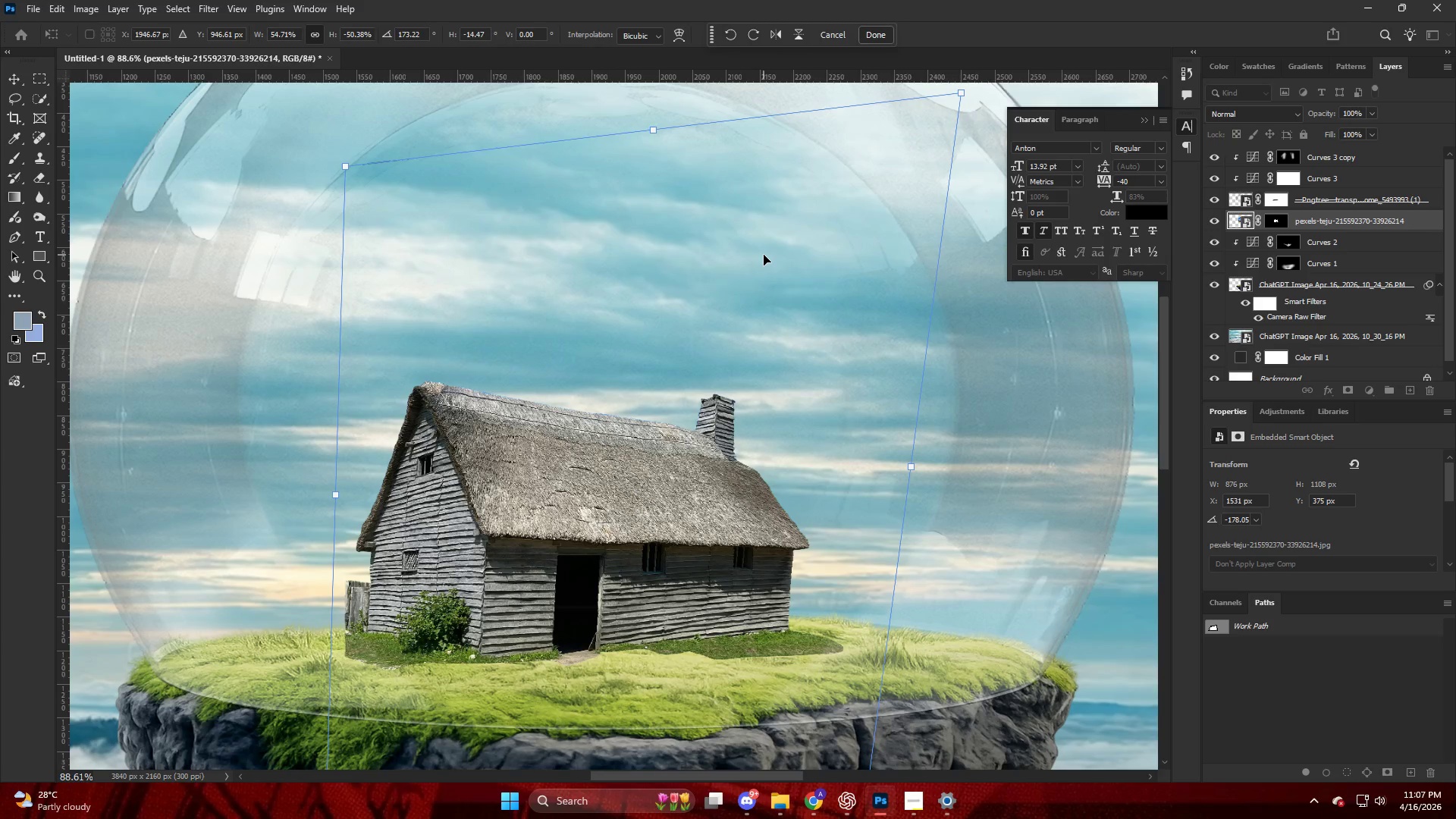 
scroll: coordinate [736, 247], scroll_direction: up, amount: 4.0
 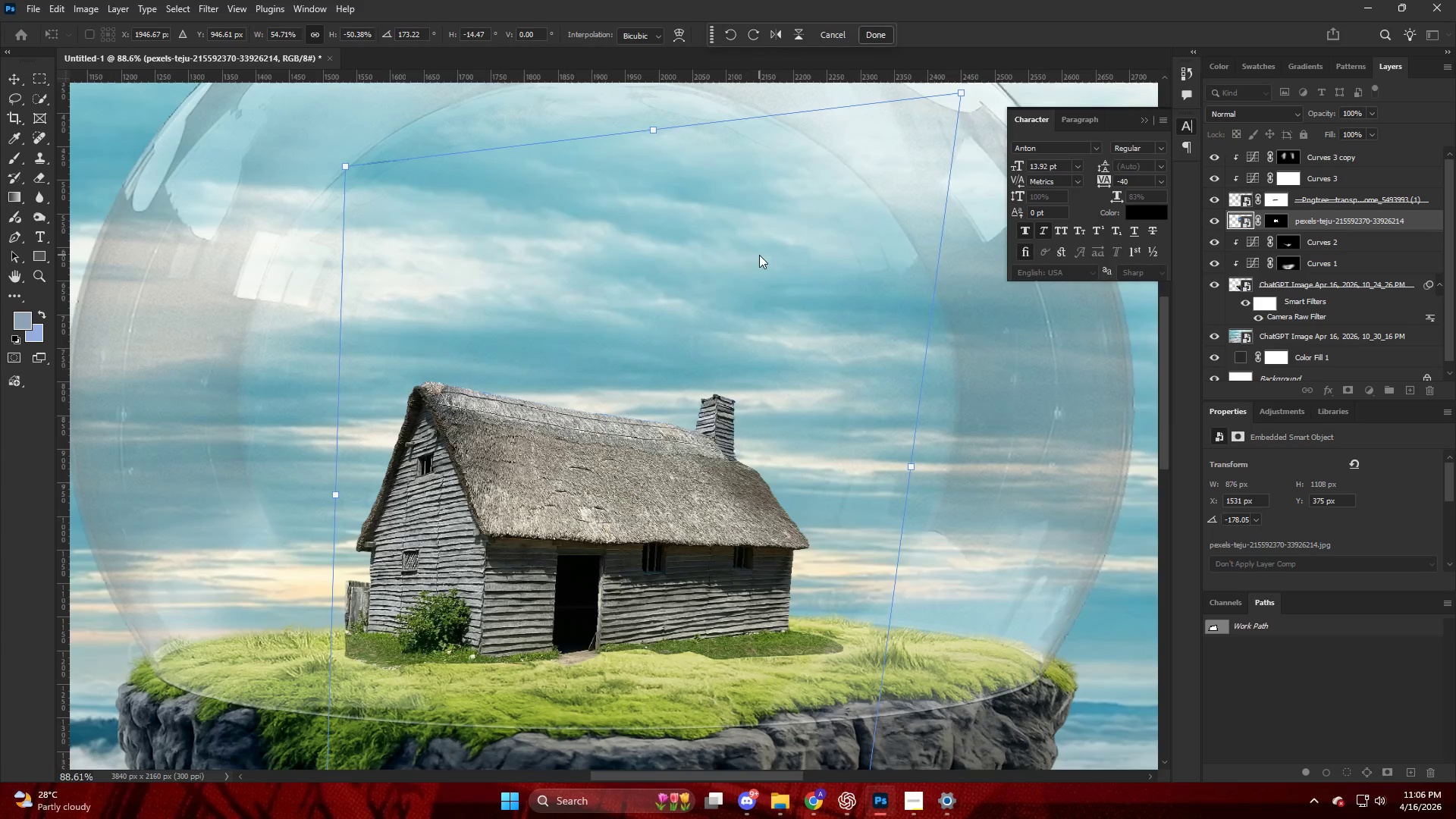 
key(NumpadEnter)
 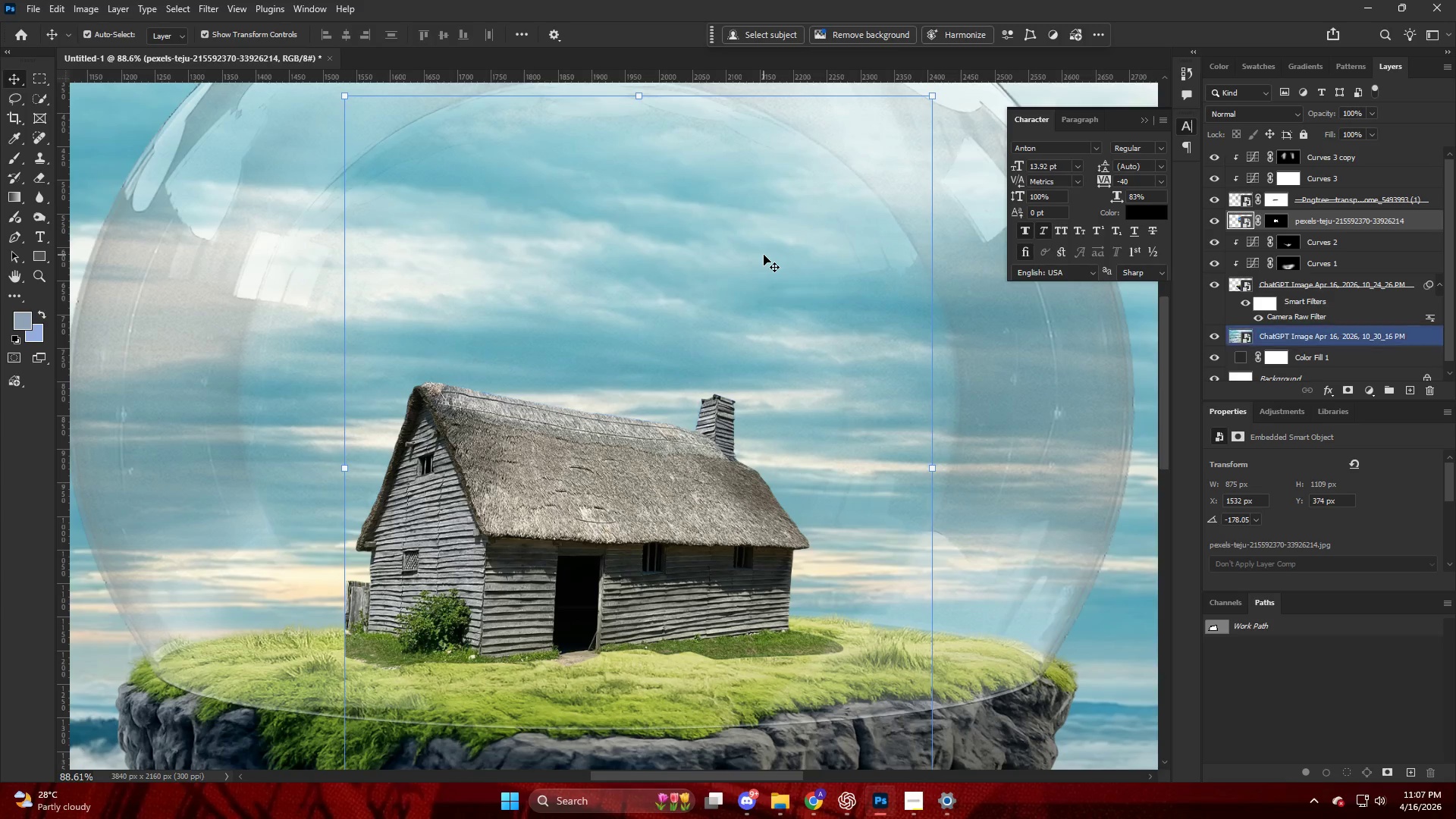 
hold_key(key=AltLeft, duration=0.38)
scroll: coordinate [761, 260], scroll_direction: down, amount: 8.0
 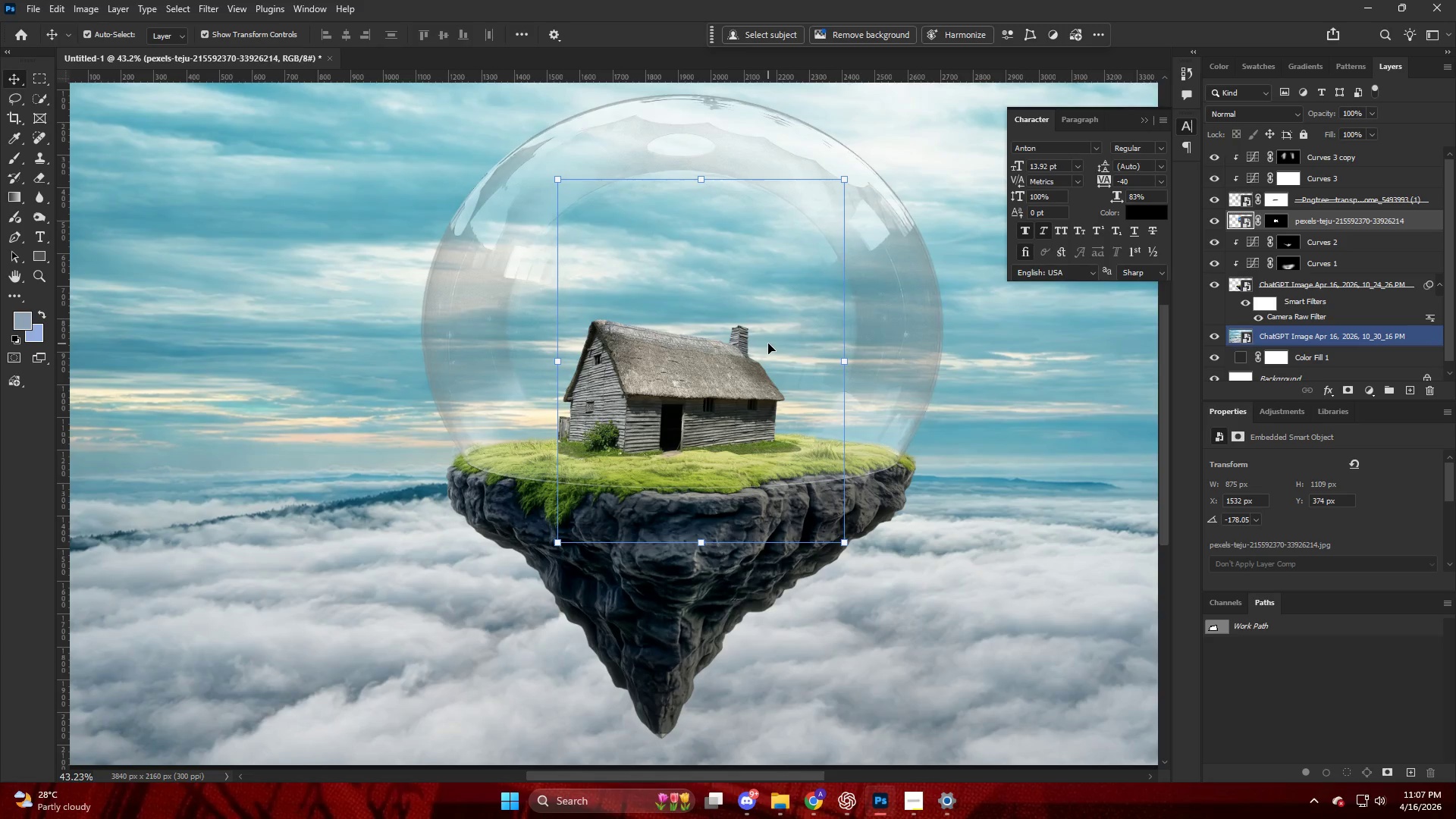 
key(Alt+AltLeft)
 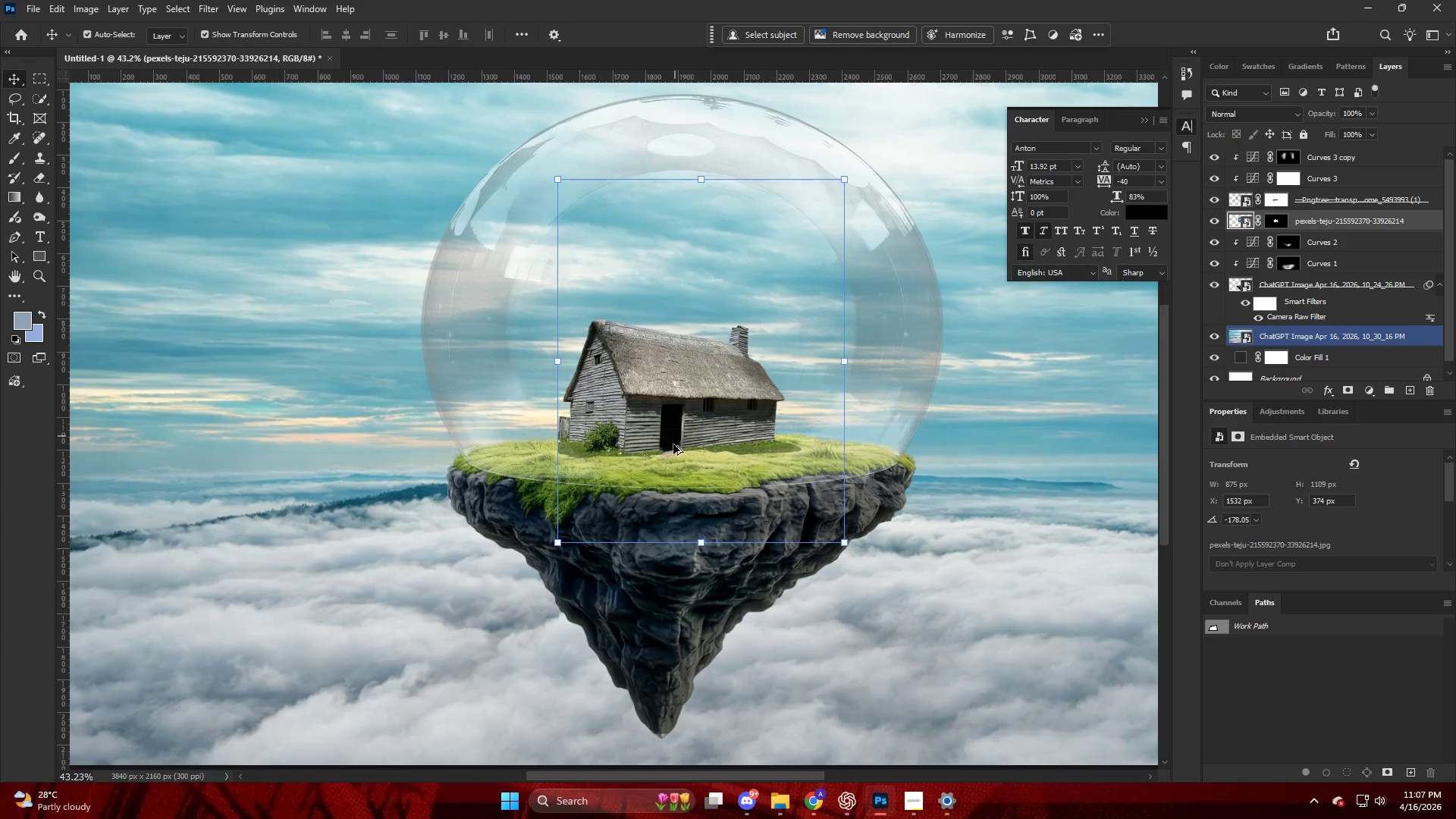 
scroll: coordinate [674, 447], scroll_direction: up, amount: 5.0
 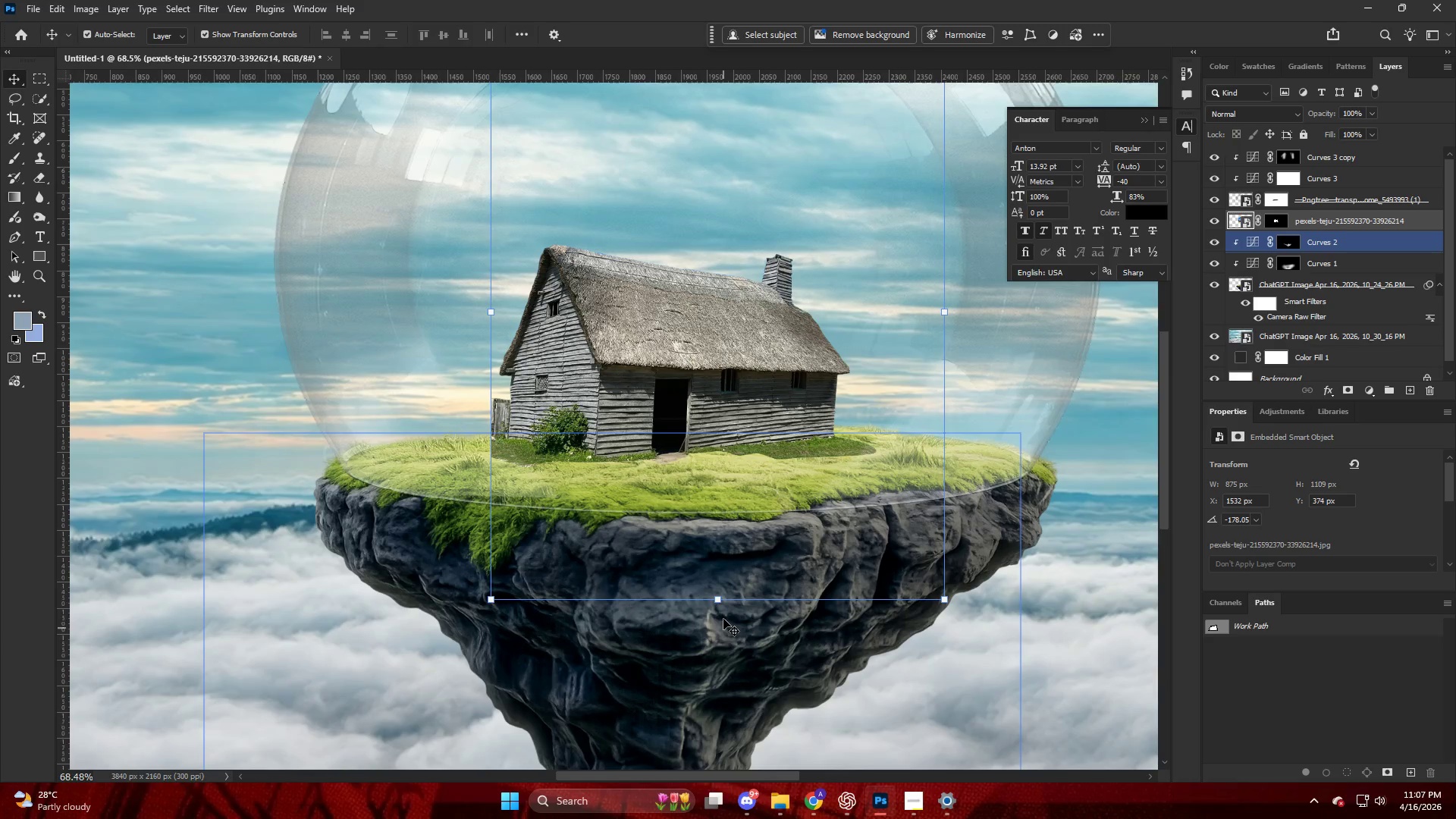 
left_click([721, 607])
 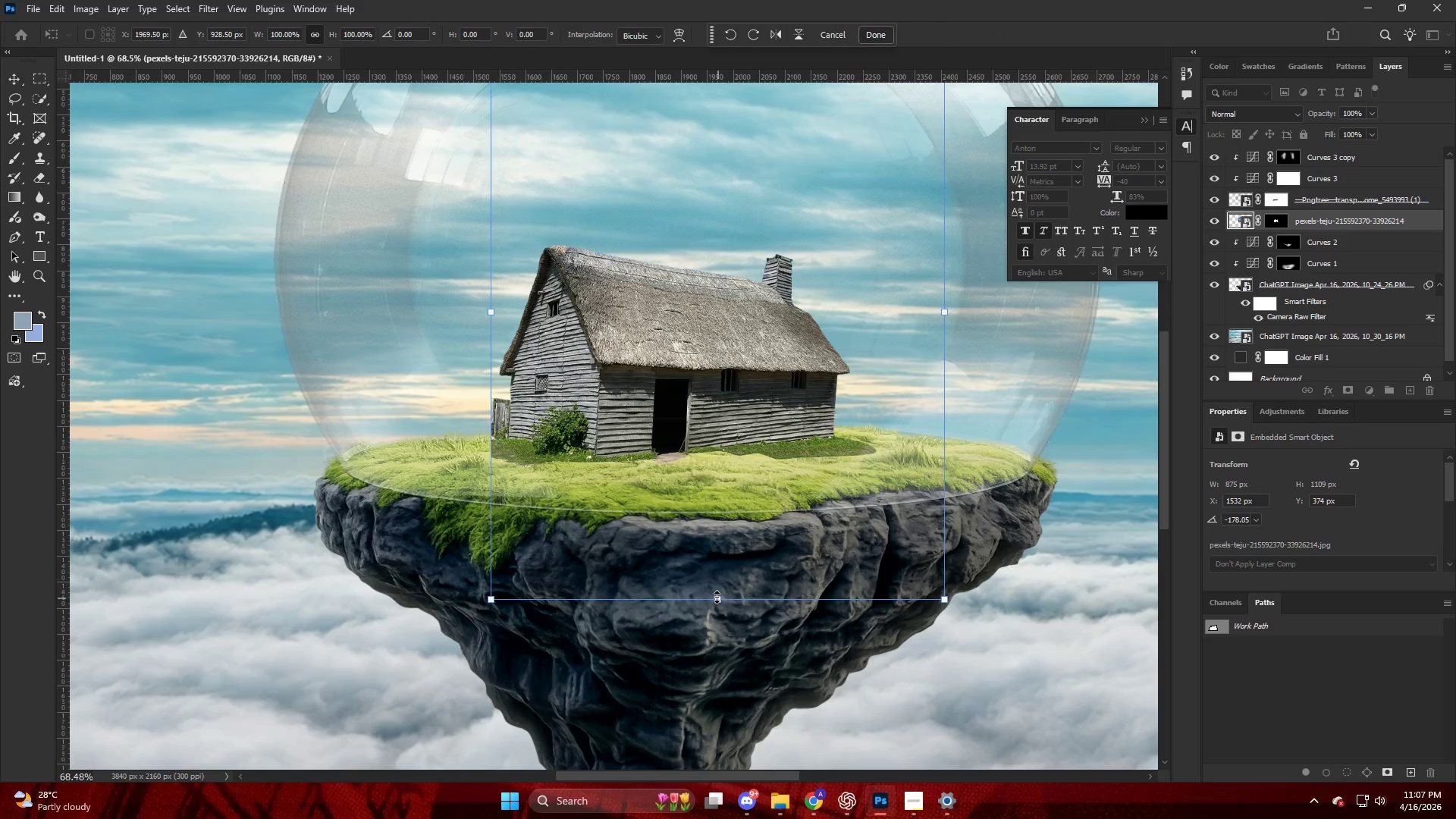 
left_click_drag(start_coordinate=[717, 598], to_coordinate=[726, 575])
 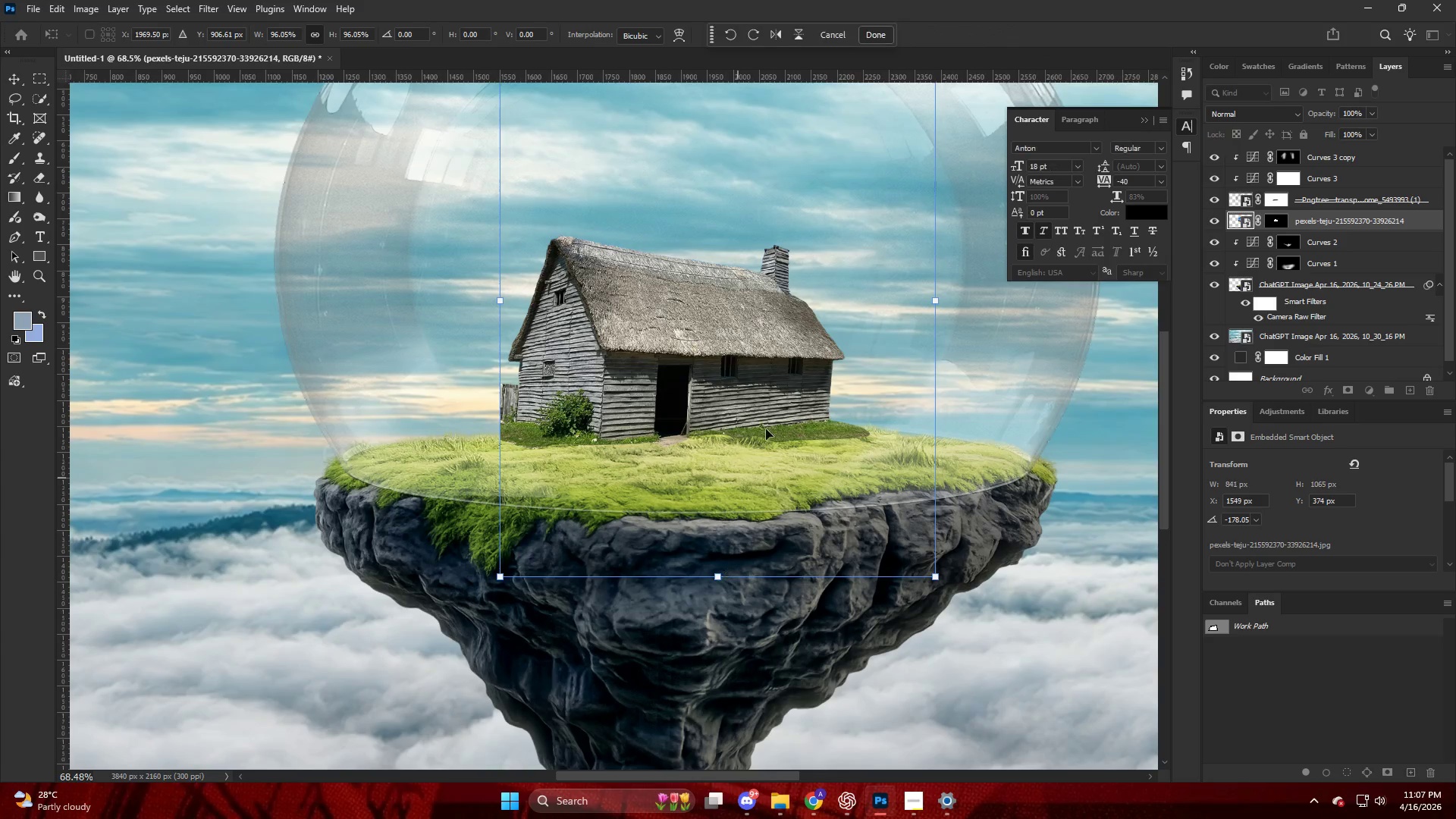 
left_click_drag(start_coordinate=[768, 422], to_coordinate=[758, 447])
 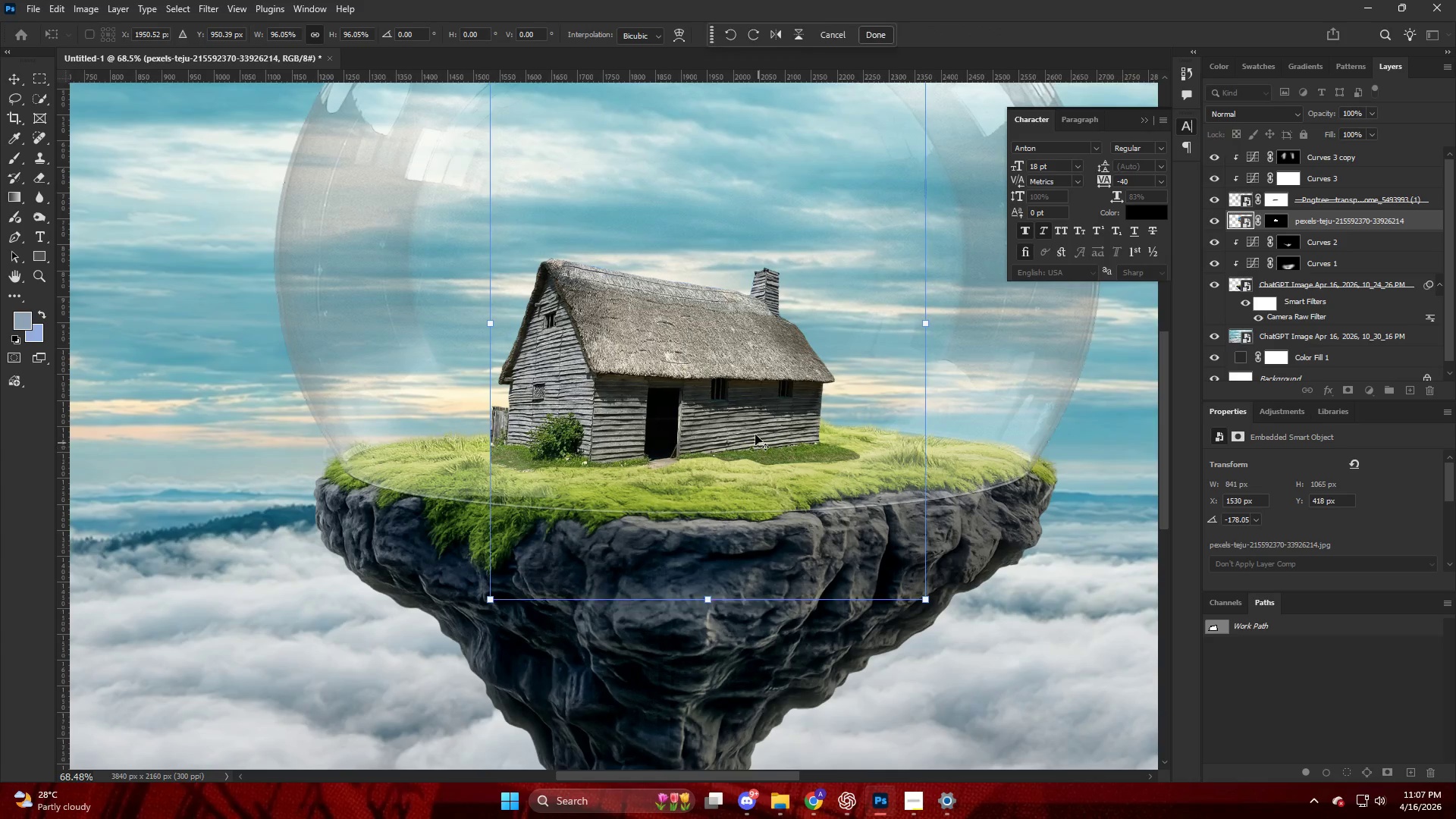 
hold_key(key=AltLeft, duration=0.39)
scroll: coordinate [761, 417], scroll_direction: down, amount: 9.0
 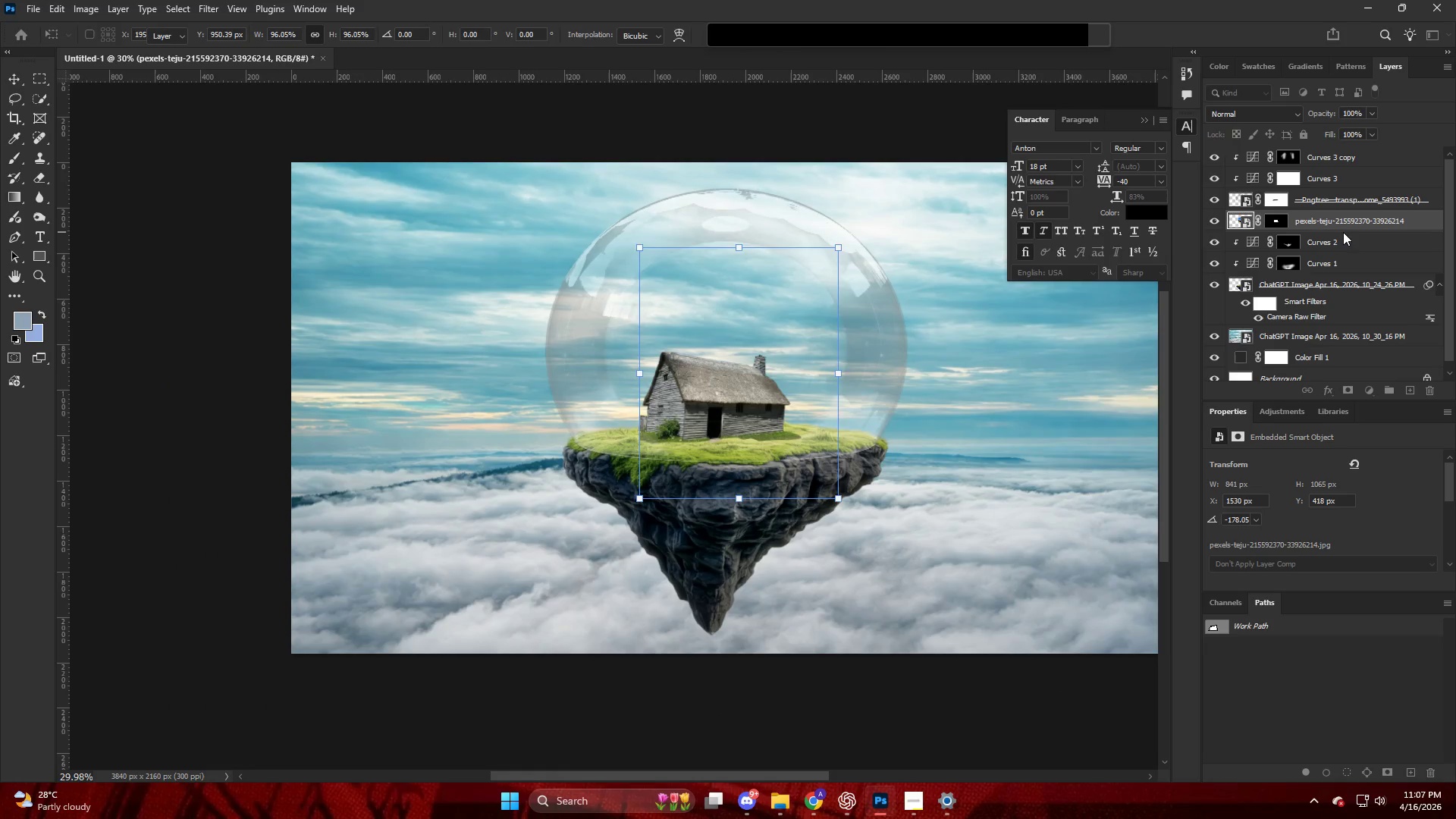 
double_click([1342, 241])
 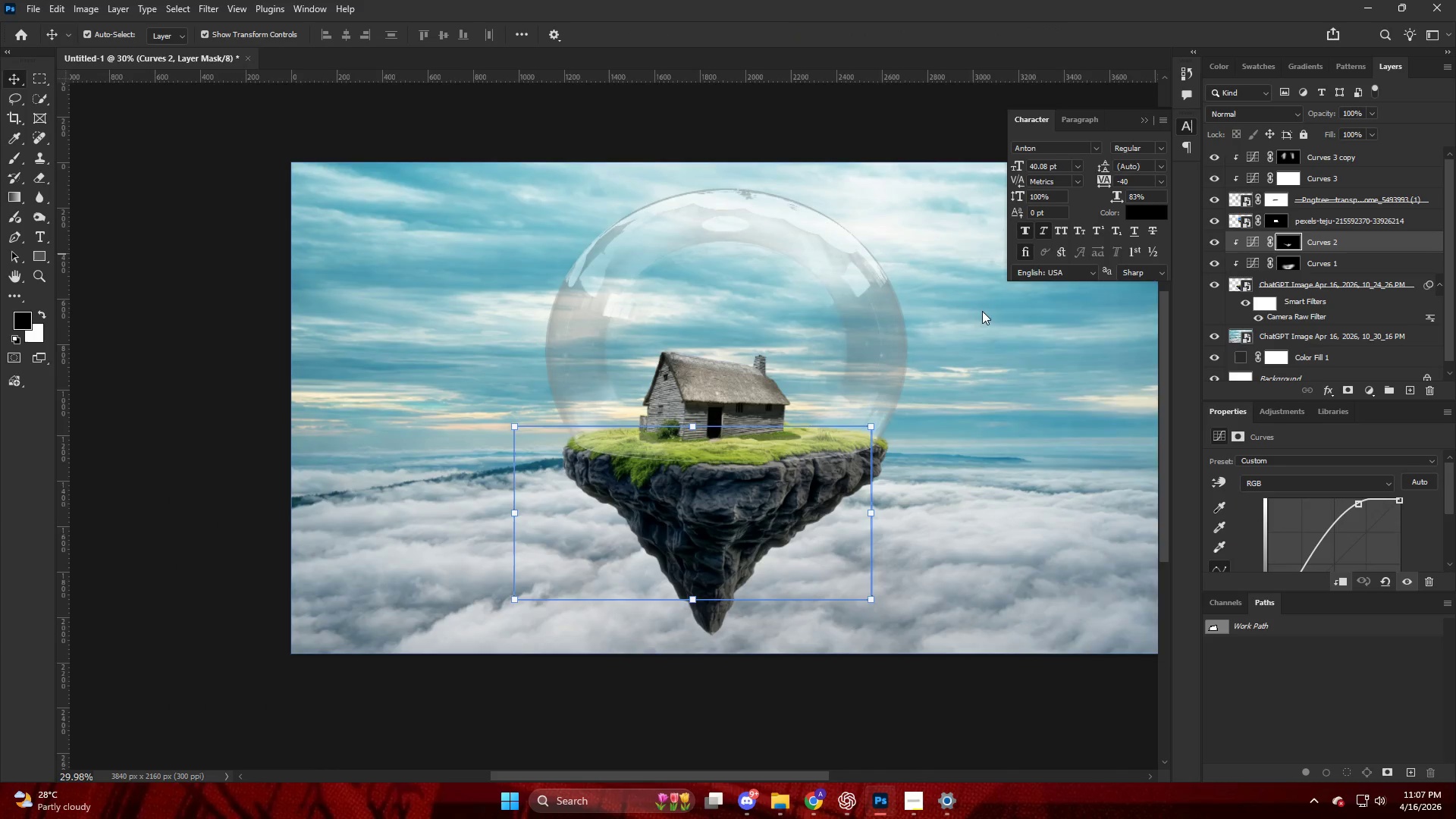 
hold_key(key=AltLeft, duration=0.55)
scroll: coordinate [796, 359], scroll_direction: up, amount: 11.0
 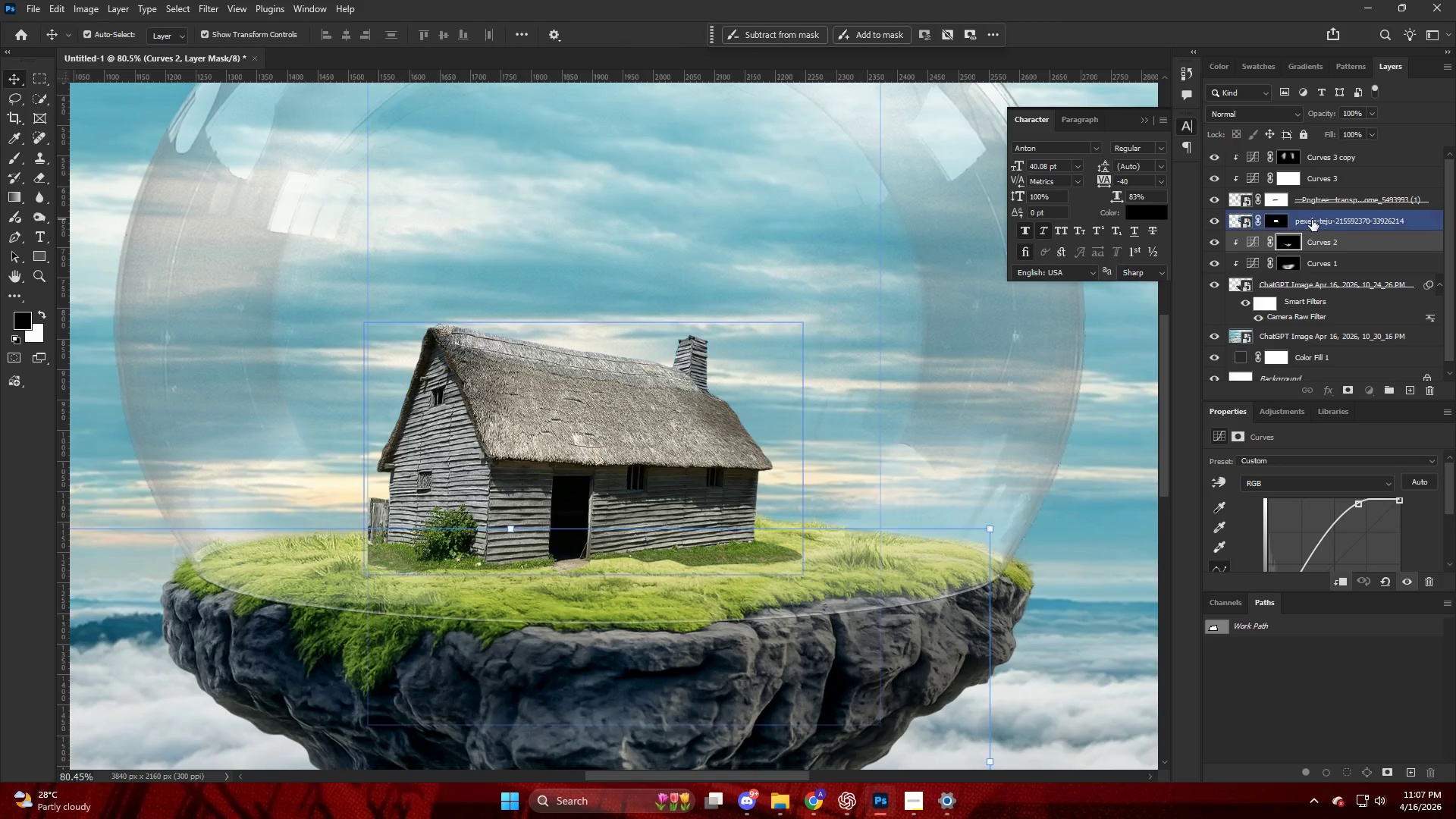 
key(Control+ControlLeft)
 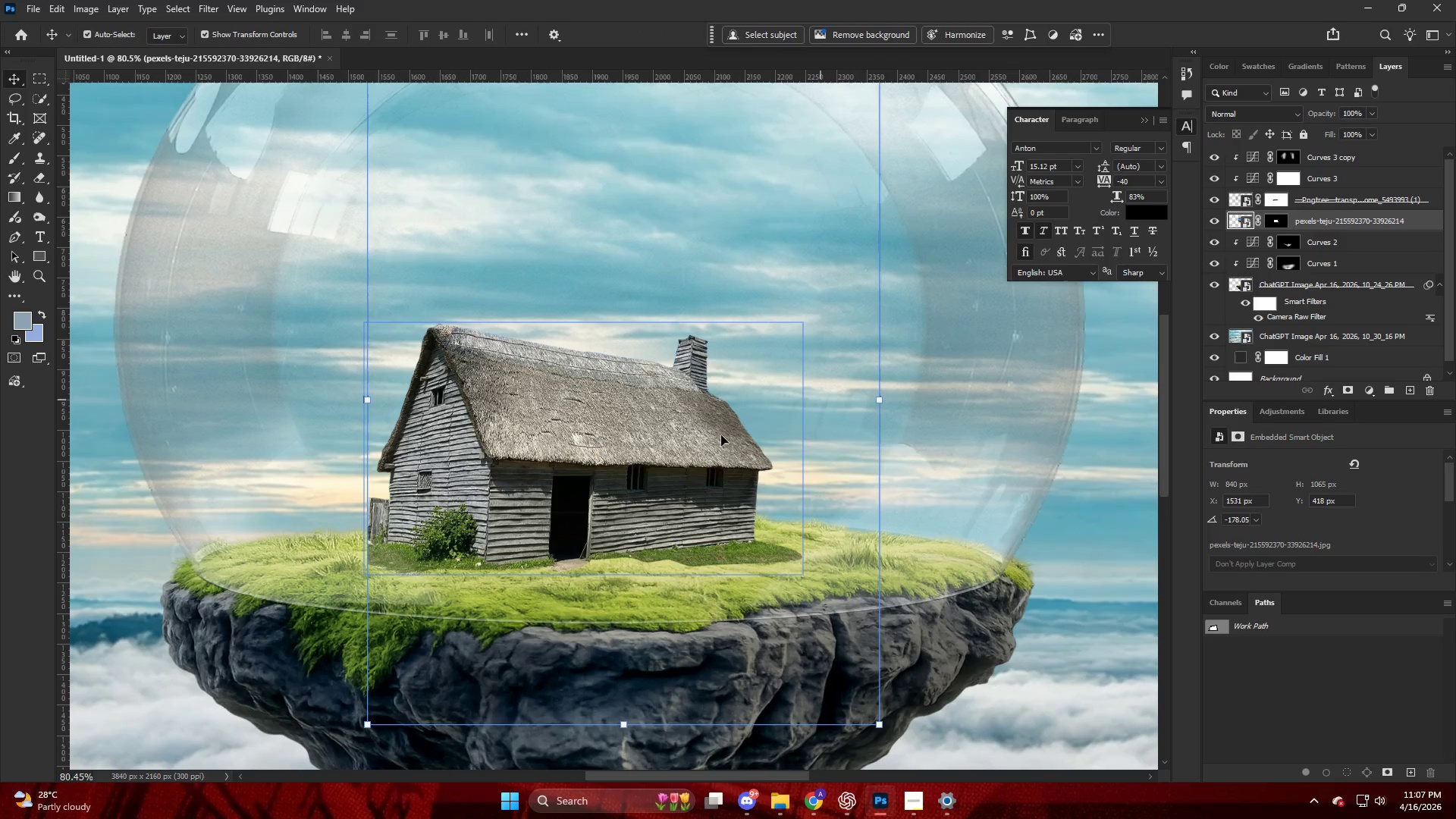 
key(Alt+AltLeft)
 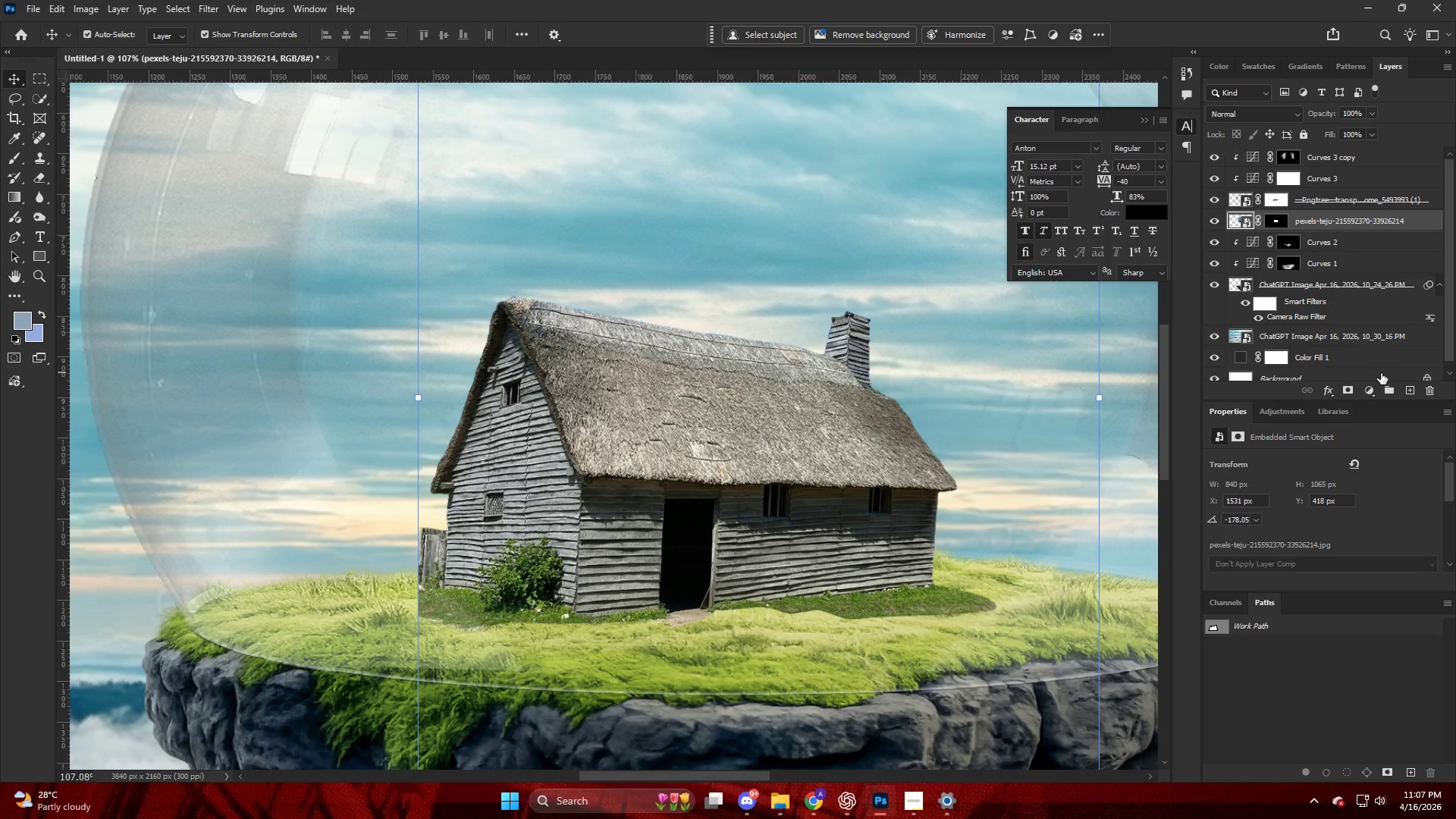 
scroll: coordinate [508, 482], scroll_direction: up, amount: 11.0
 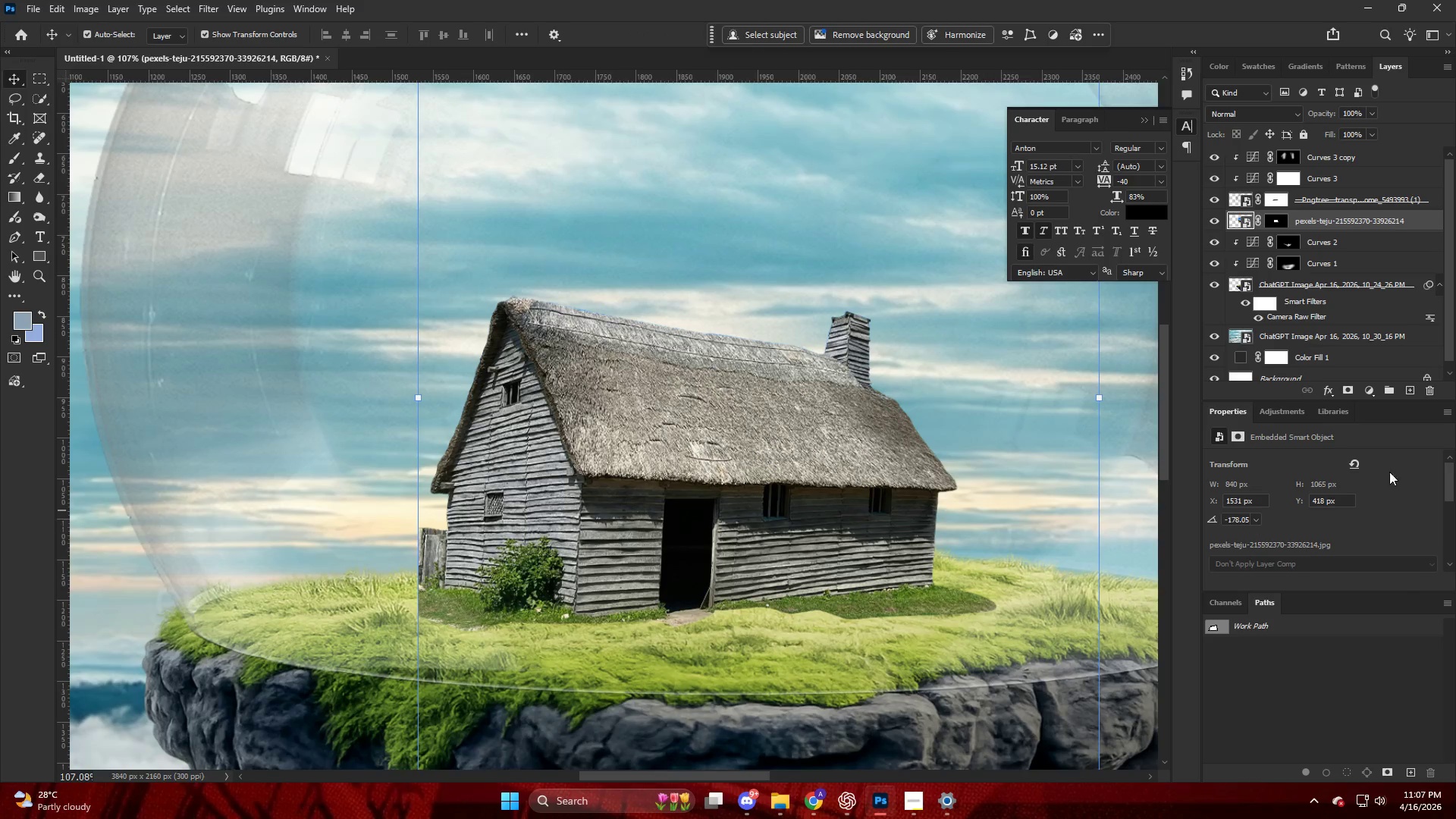 
left_click([1370, 384])
 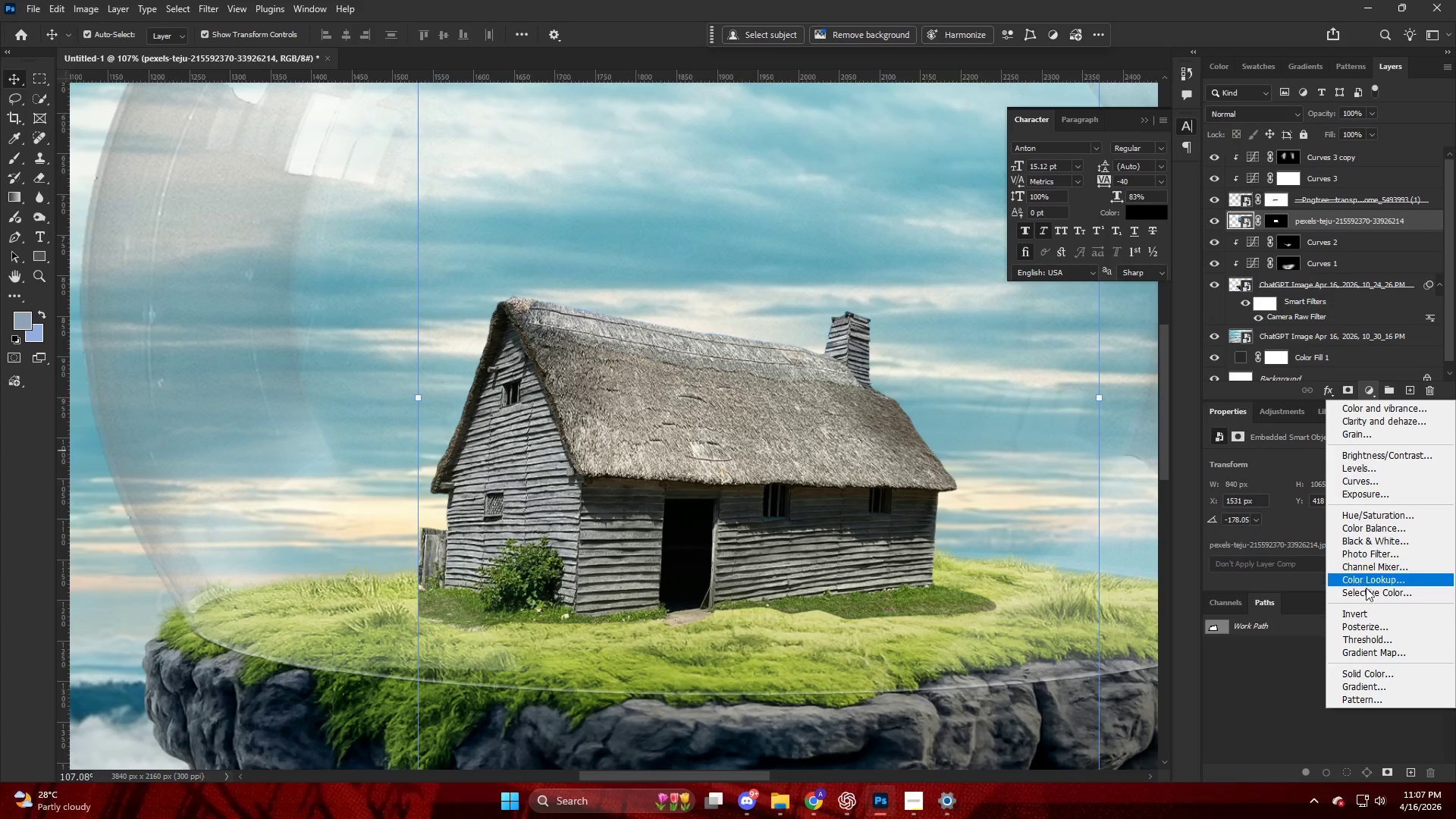 
left_click([1366, 600])
 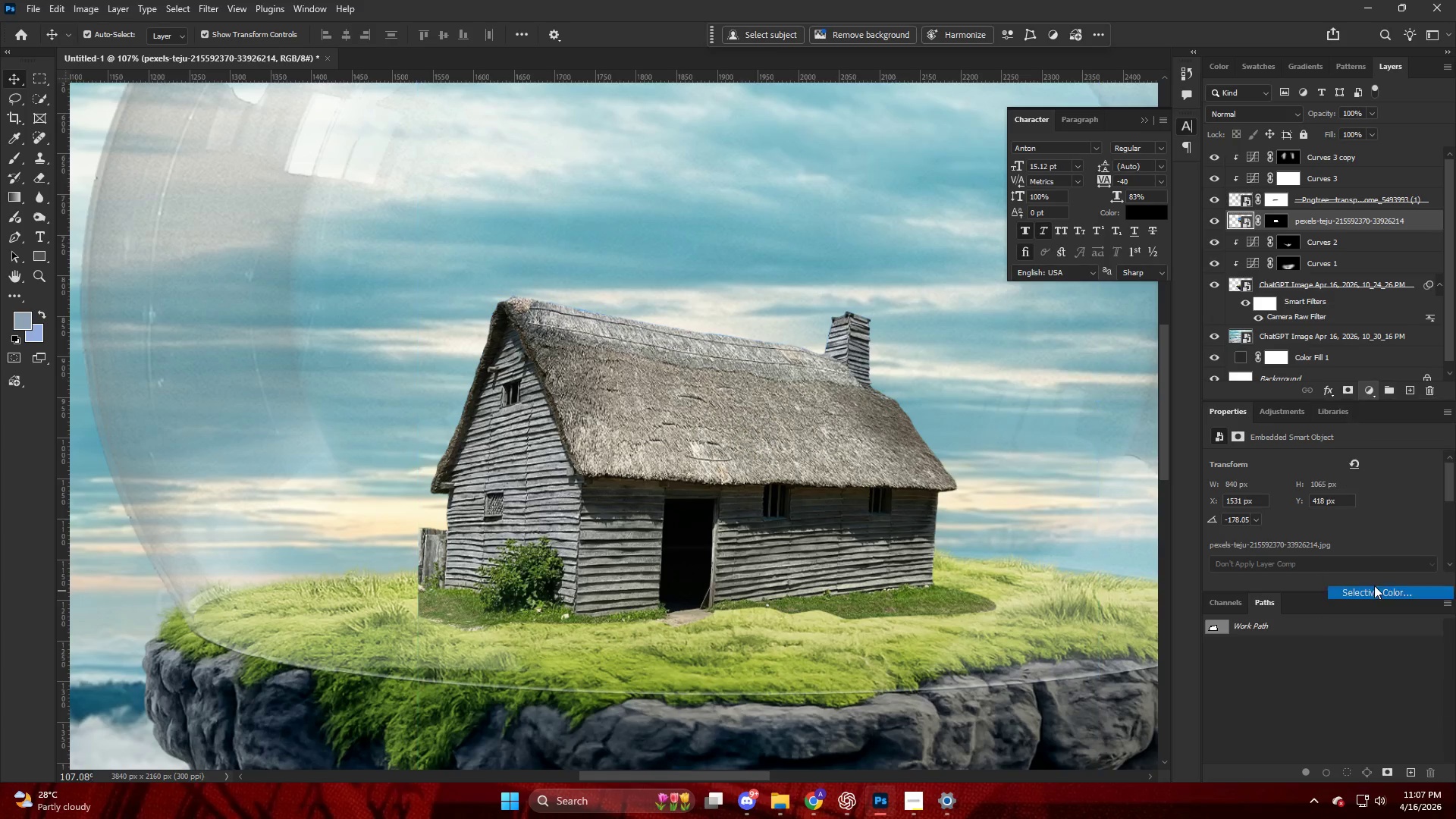 
hold_key(key=AltLeft, duration=0.84)
left_click([1332, 234])
 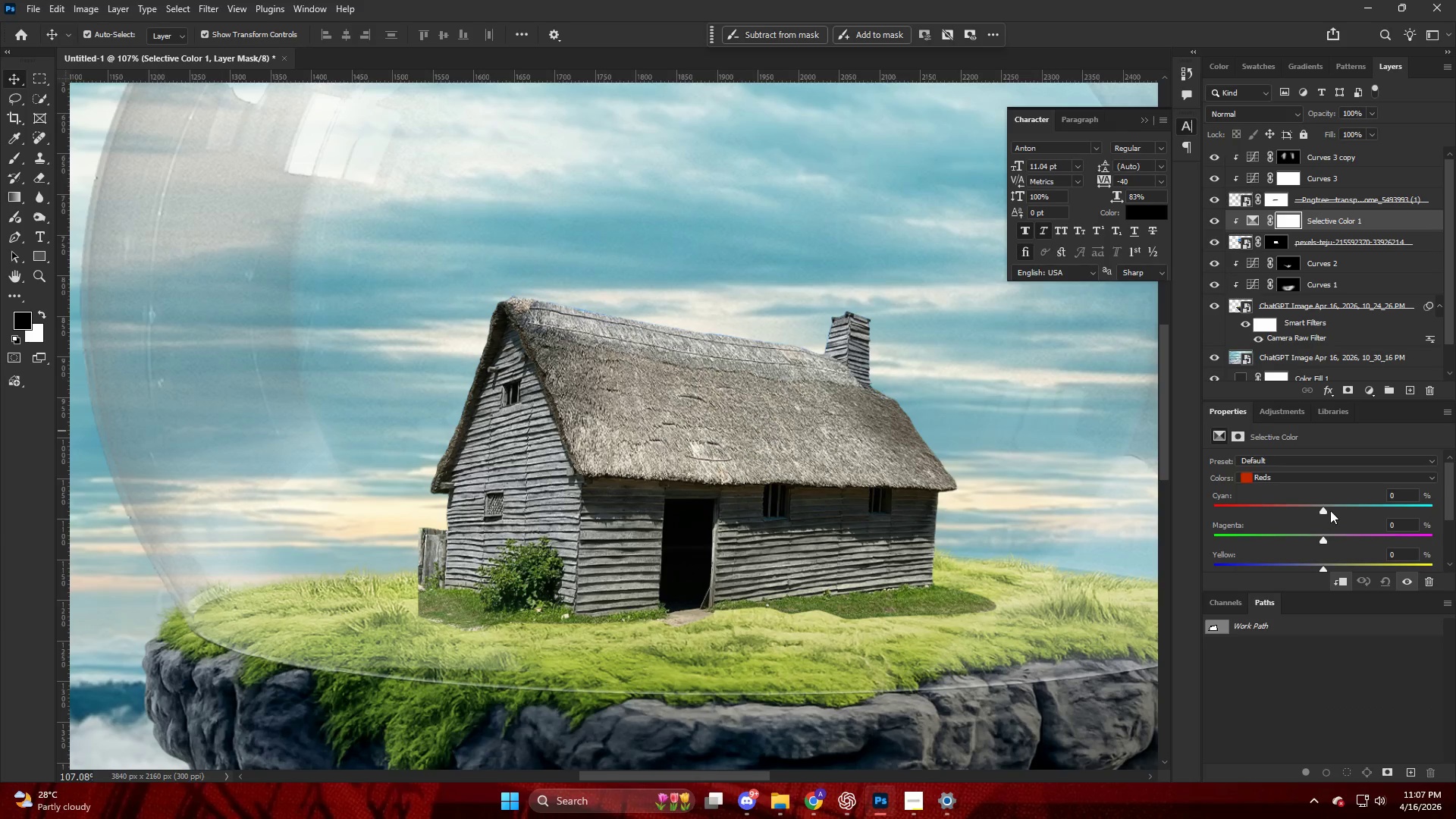 
left_click_drag(start_coordinate=[1321, 510], to_coordinate=[1288, 525])
 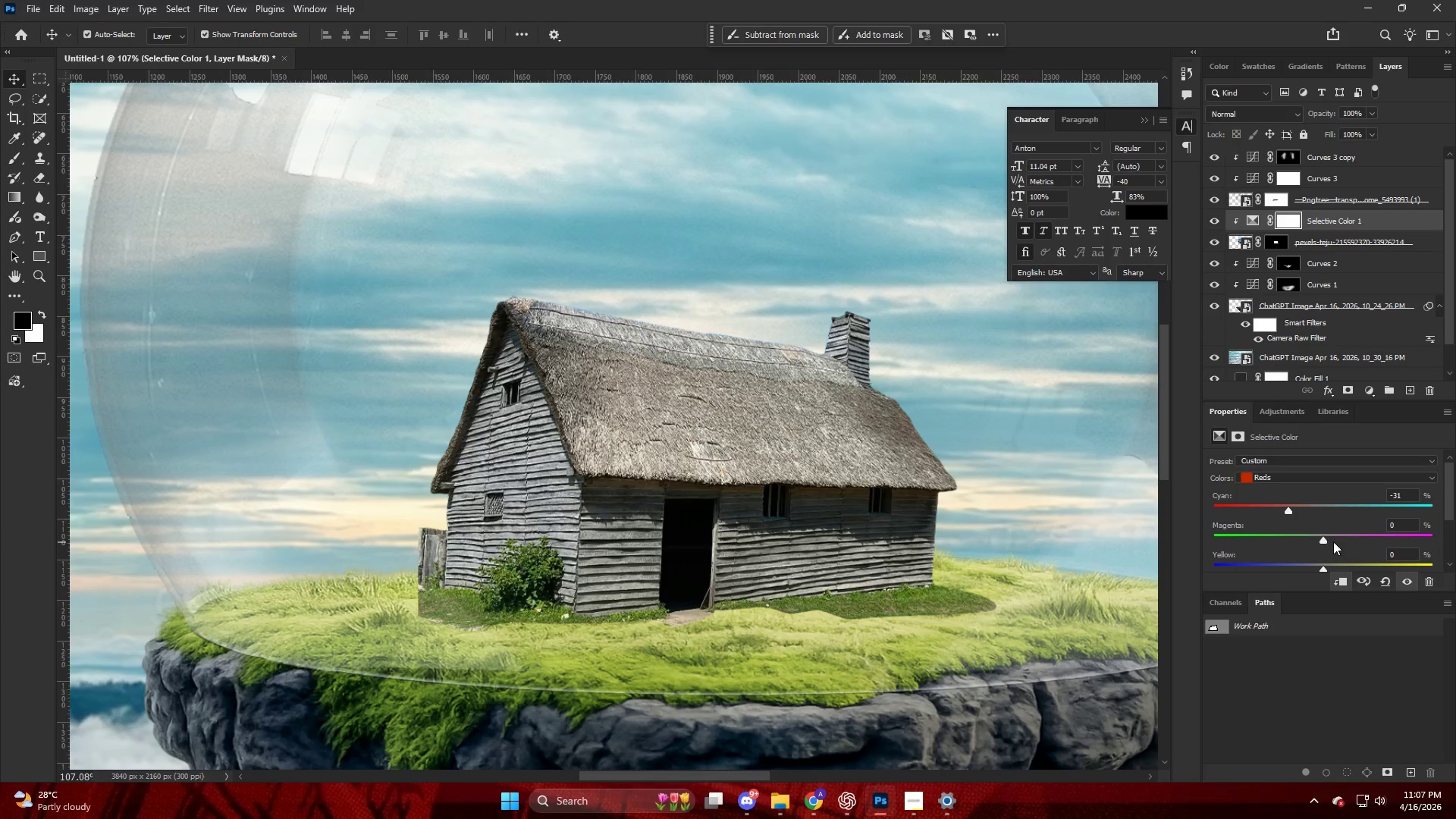 
left_click_drag(start_coordinate=[1323, 537], to_coordinate=[1387, 547])
 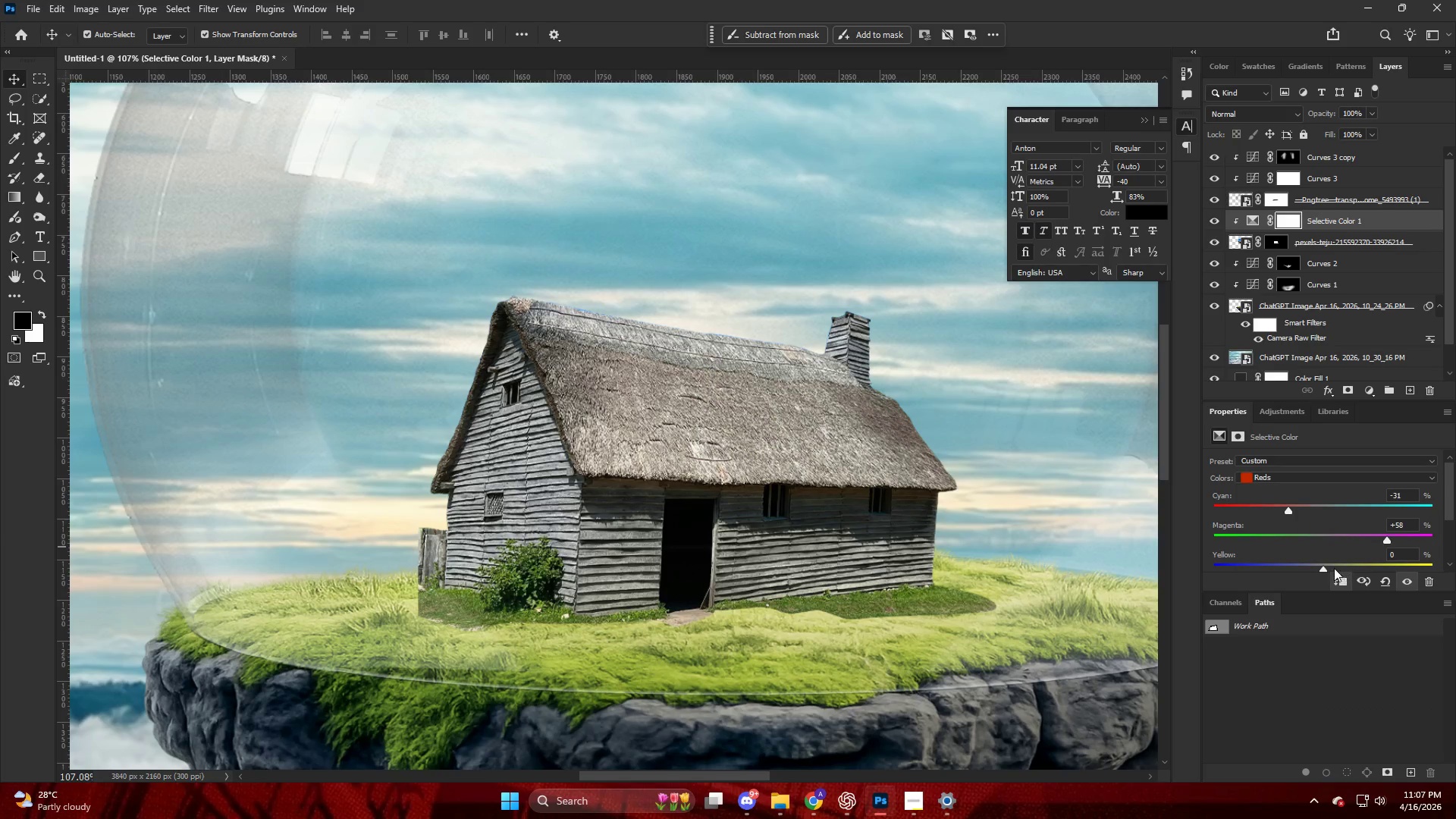 
left_click_drag(start_coordinate=[1327, 566], to_coordinate=[1349, 571])
 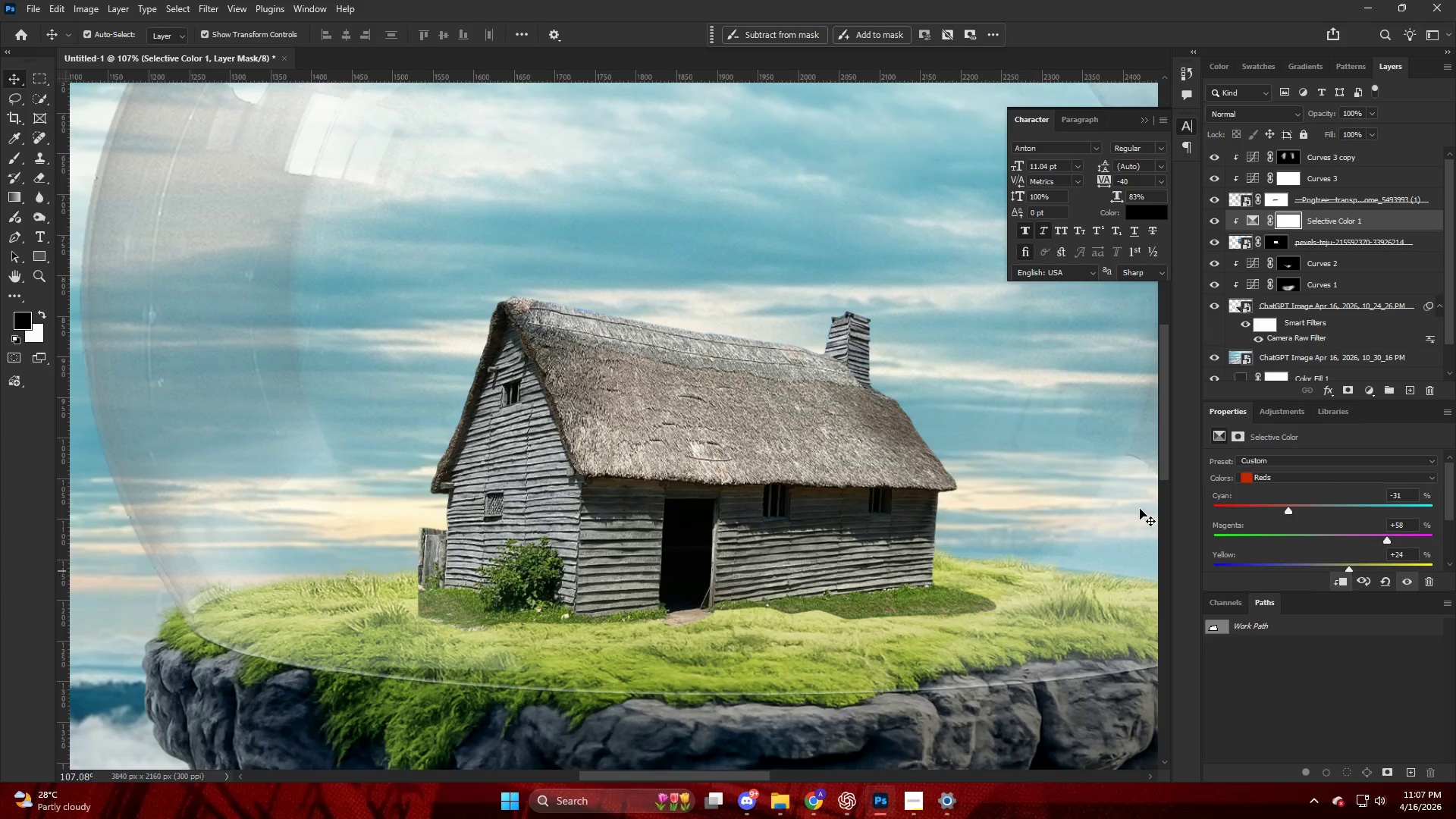 
key(Alt+AltLeft)
 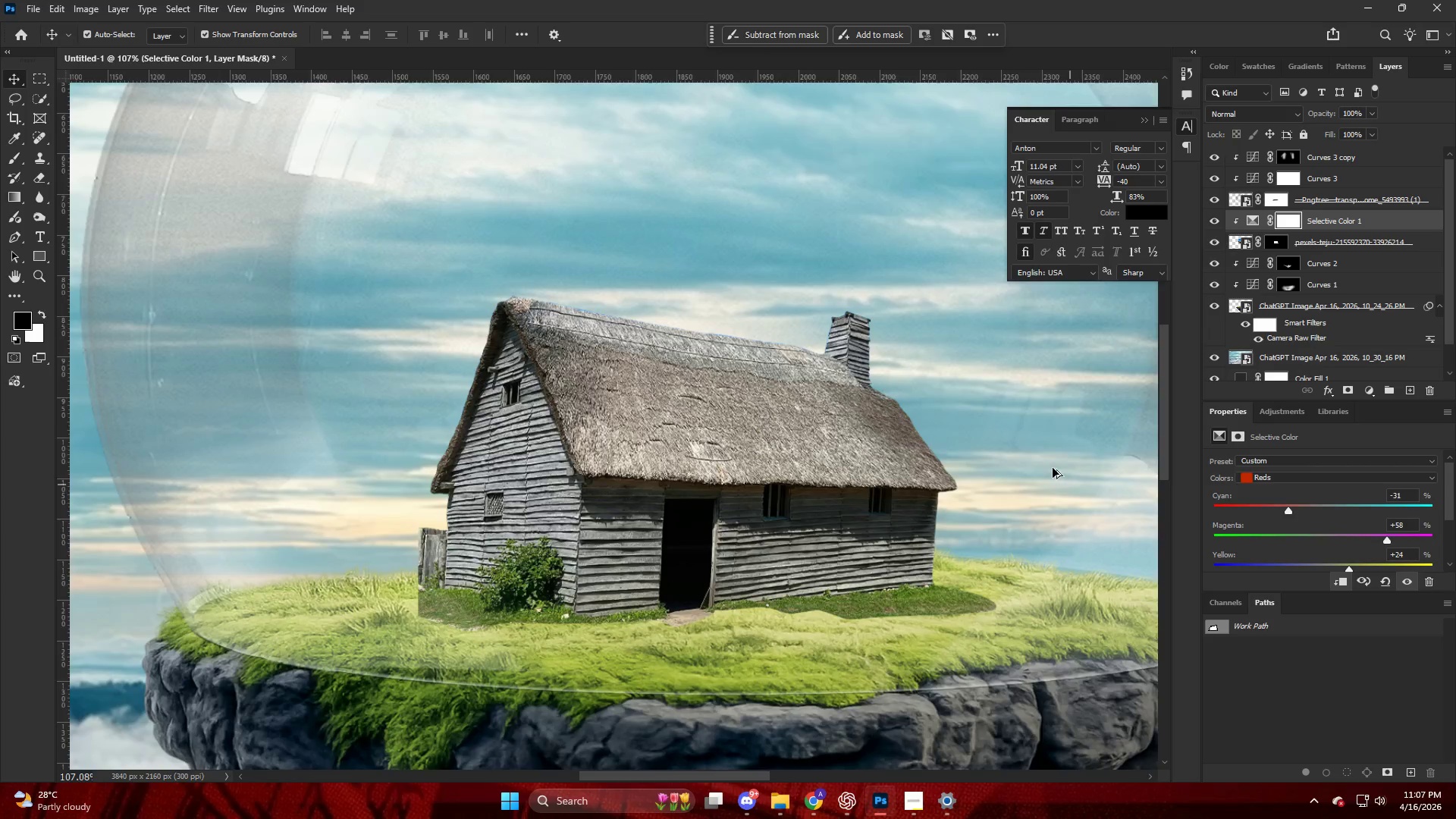 
scroll: coordinate [1056, 447], scroll_direction: up, amount: 3.0
 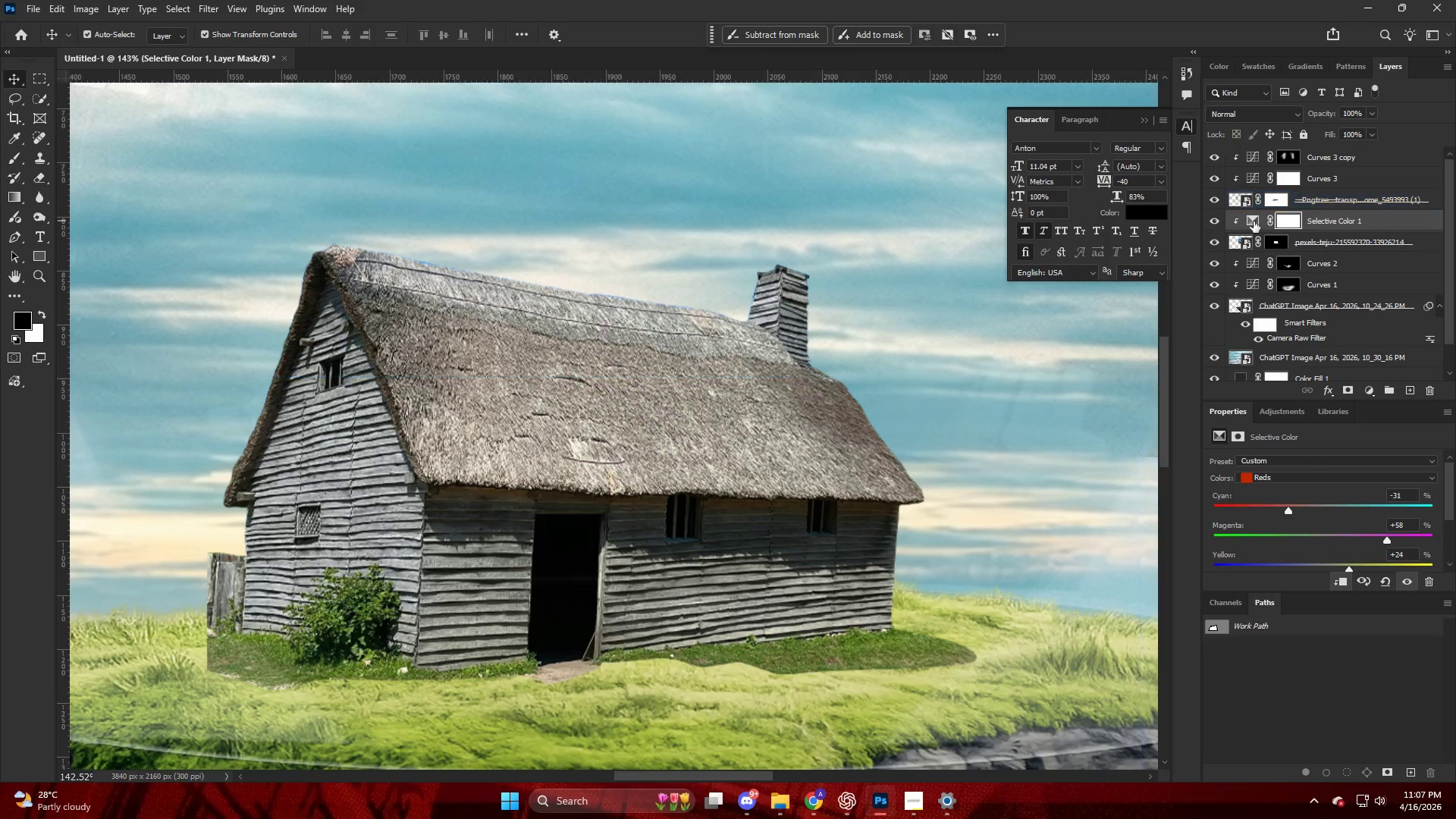 
left_click([1255, 219])
 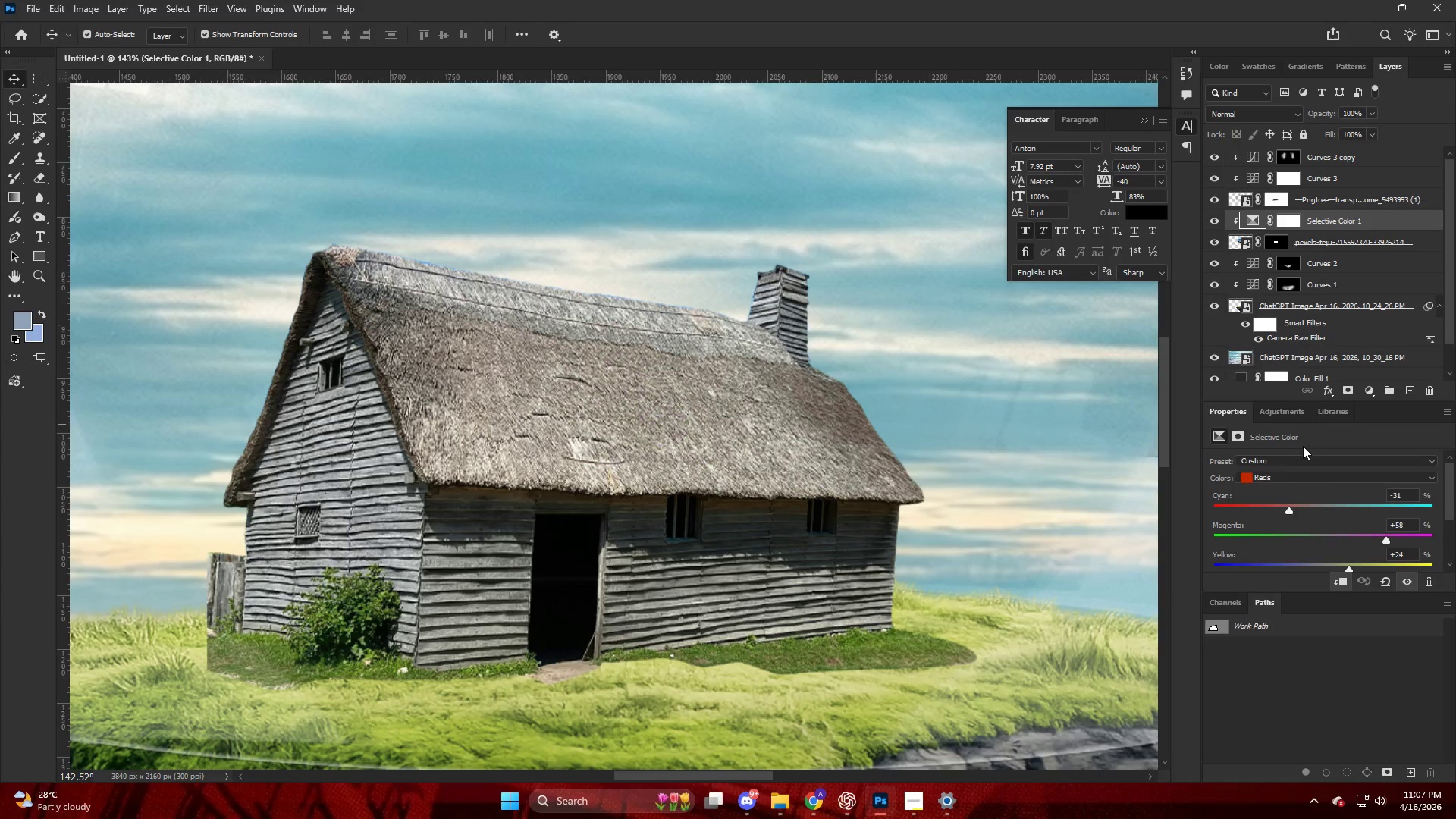 
left_click([1294, 477])
 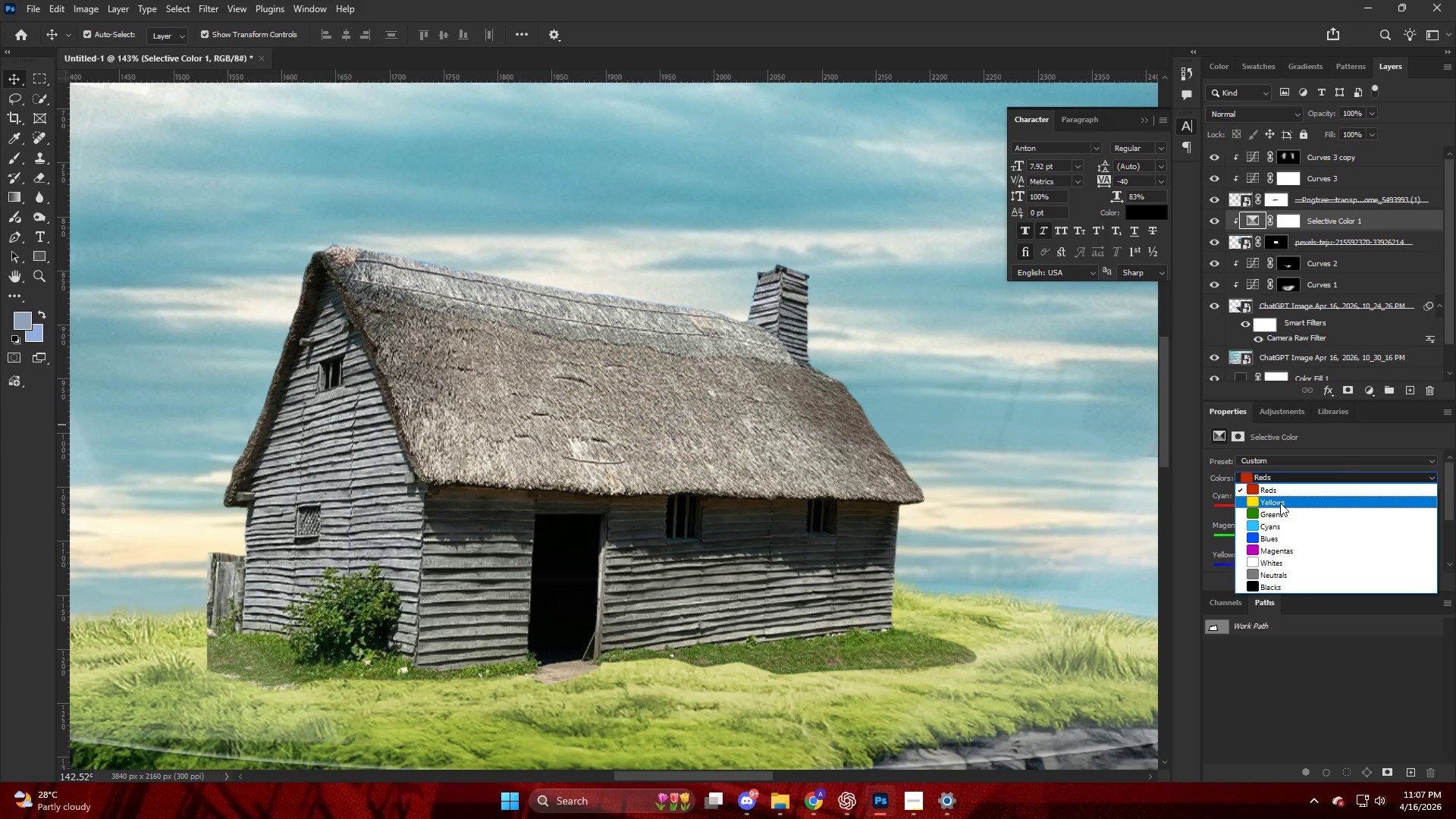 
left_click([1280, 503])
 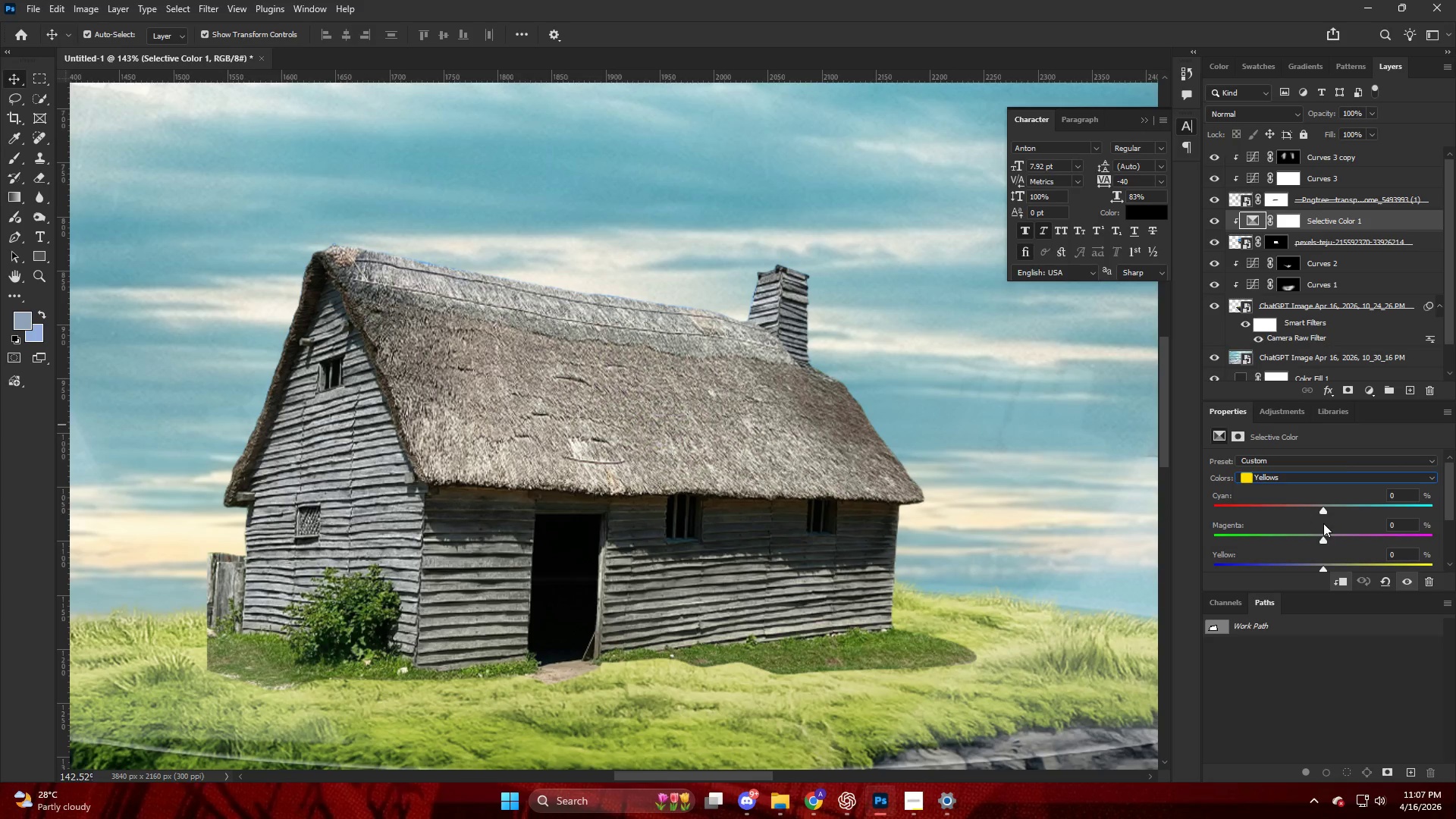 
scroll: coordinate [1323, 524], scroll_direction: down, amount: 2.0
 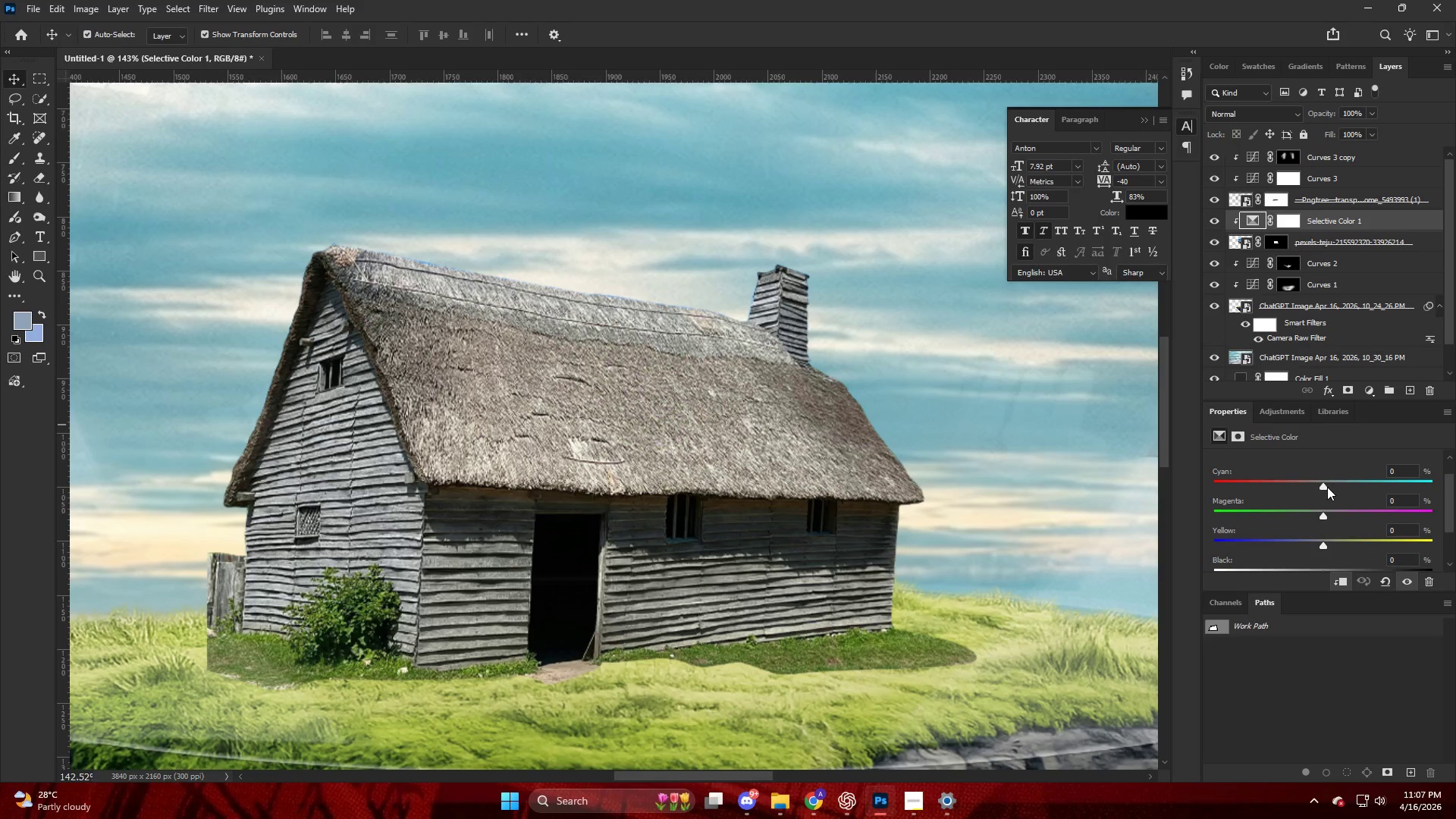 
left_click_drag(start_coordinate=[1328, 482], to_coordinate=[1294, 504])
 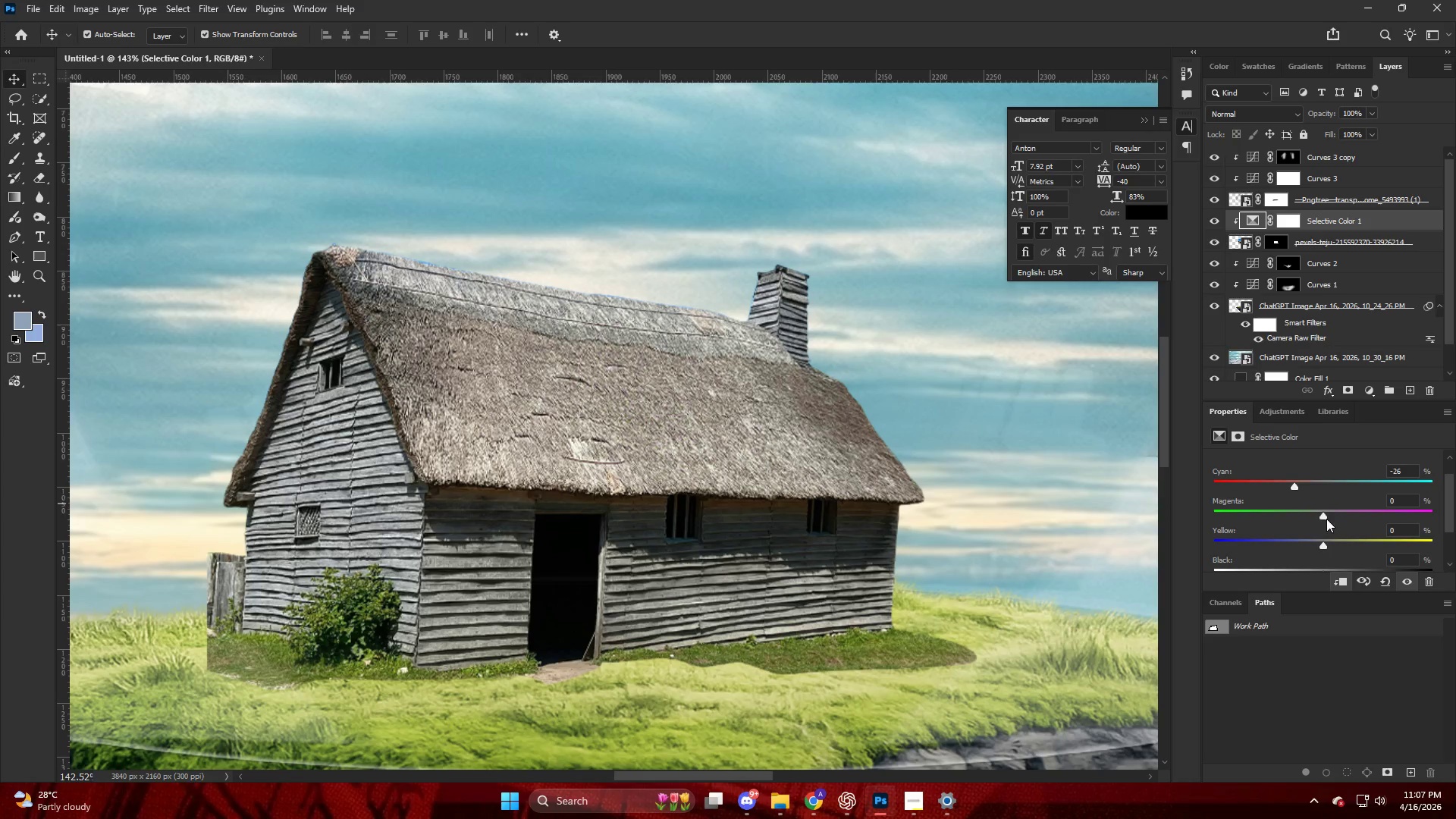 
left_click_drag(start_coordinate=[1305, 506], to_coordinate=[1347, 519])
 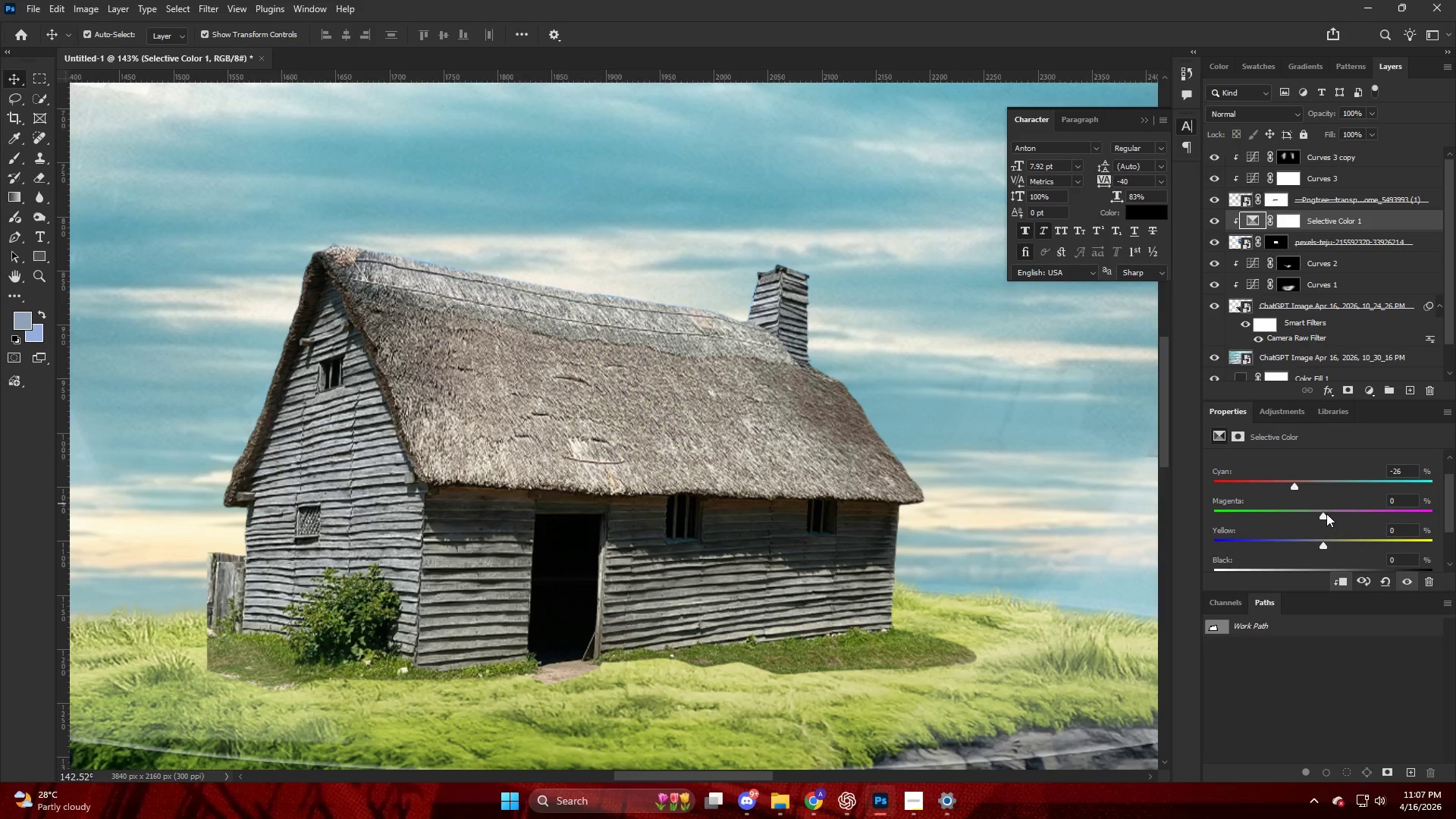 
left_click_drag(start_coordinate=[1326, 512], to_coordinate=[1353, 531])
 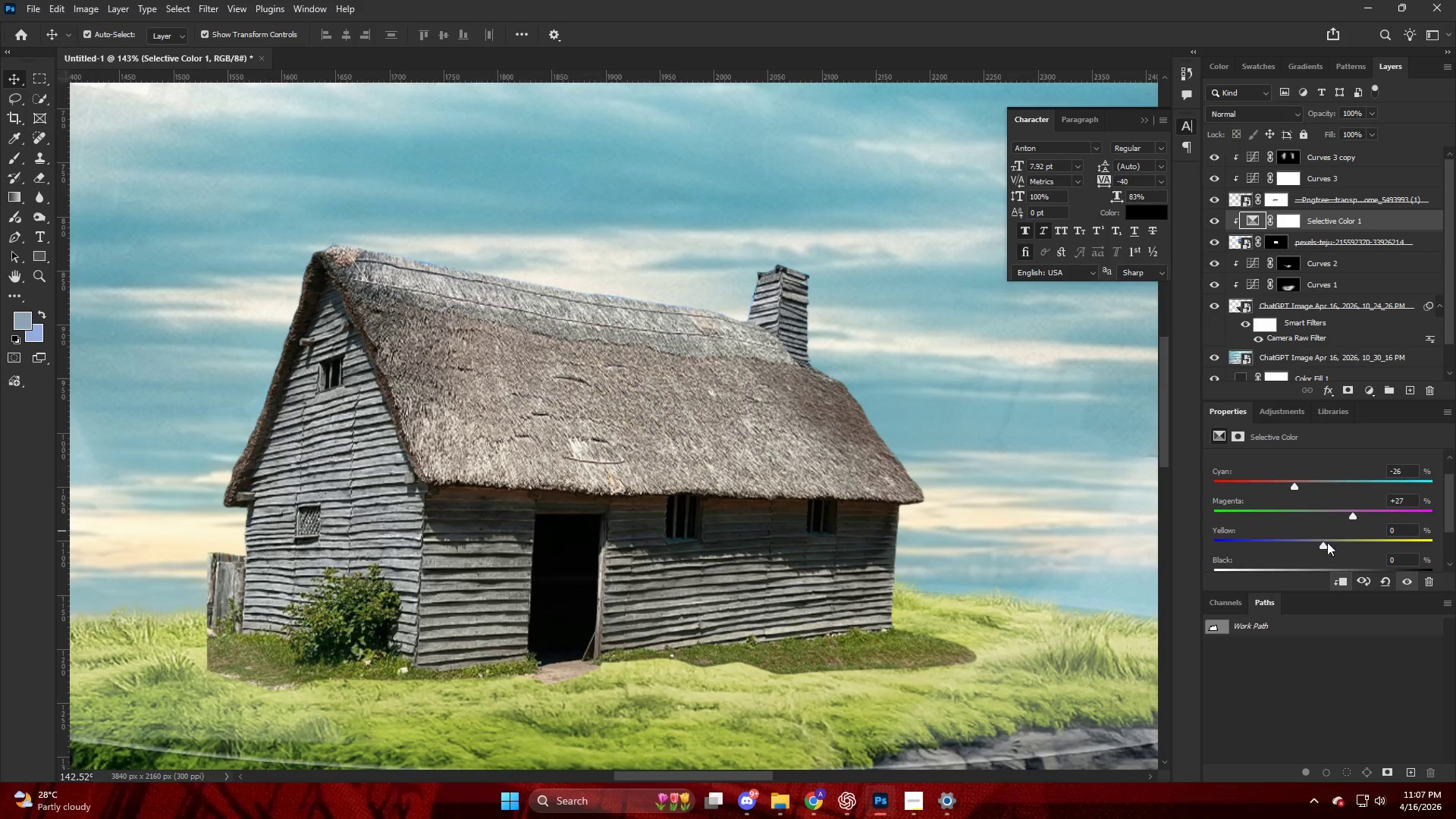 
left_click_drag(start_coordinate=[1326, 541], to_coordinate=[1304, 539])
 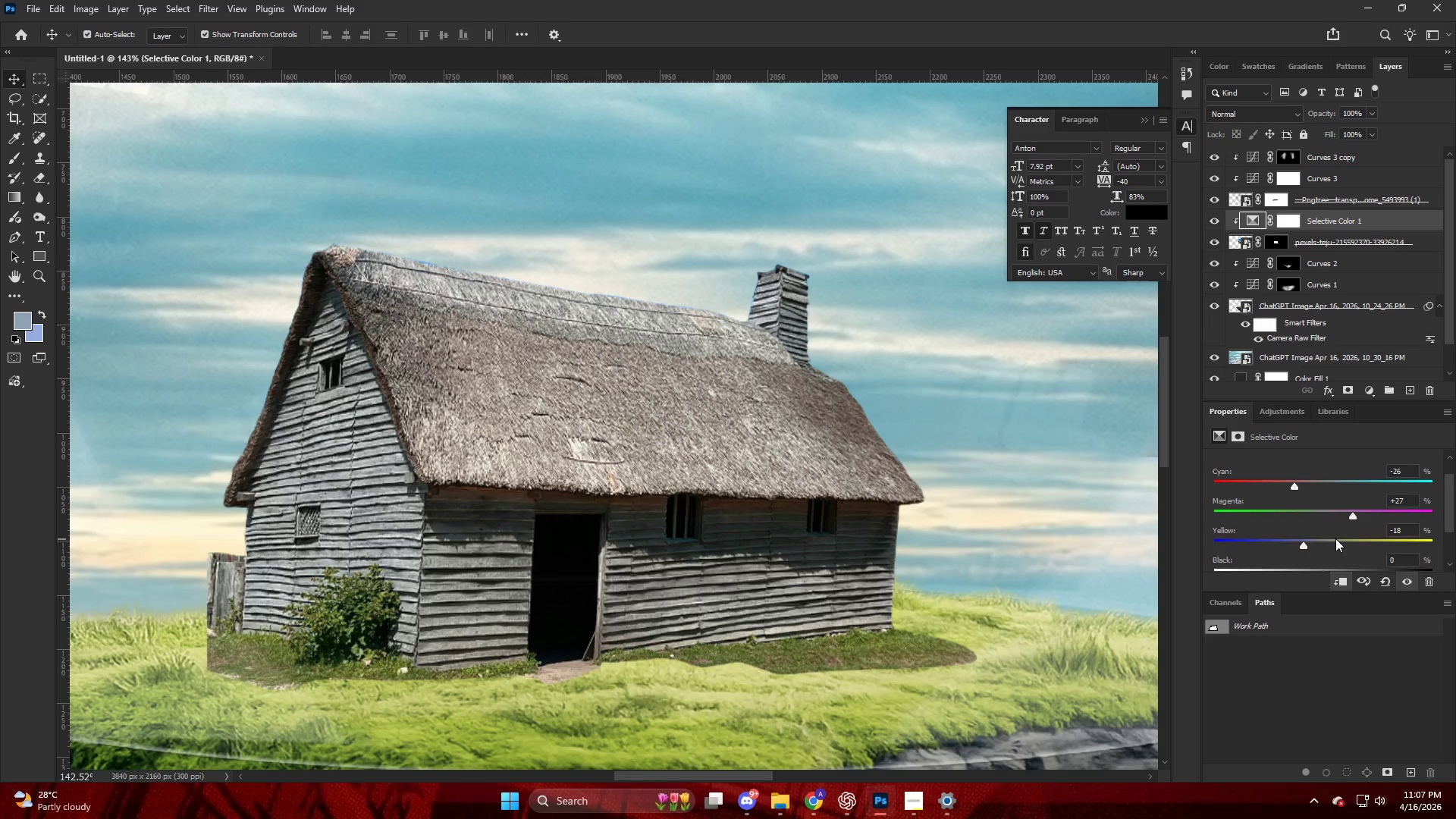 
left_click_drag(start_coordinate=[1324, 546], to_coordinate=[1216, 534])
 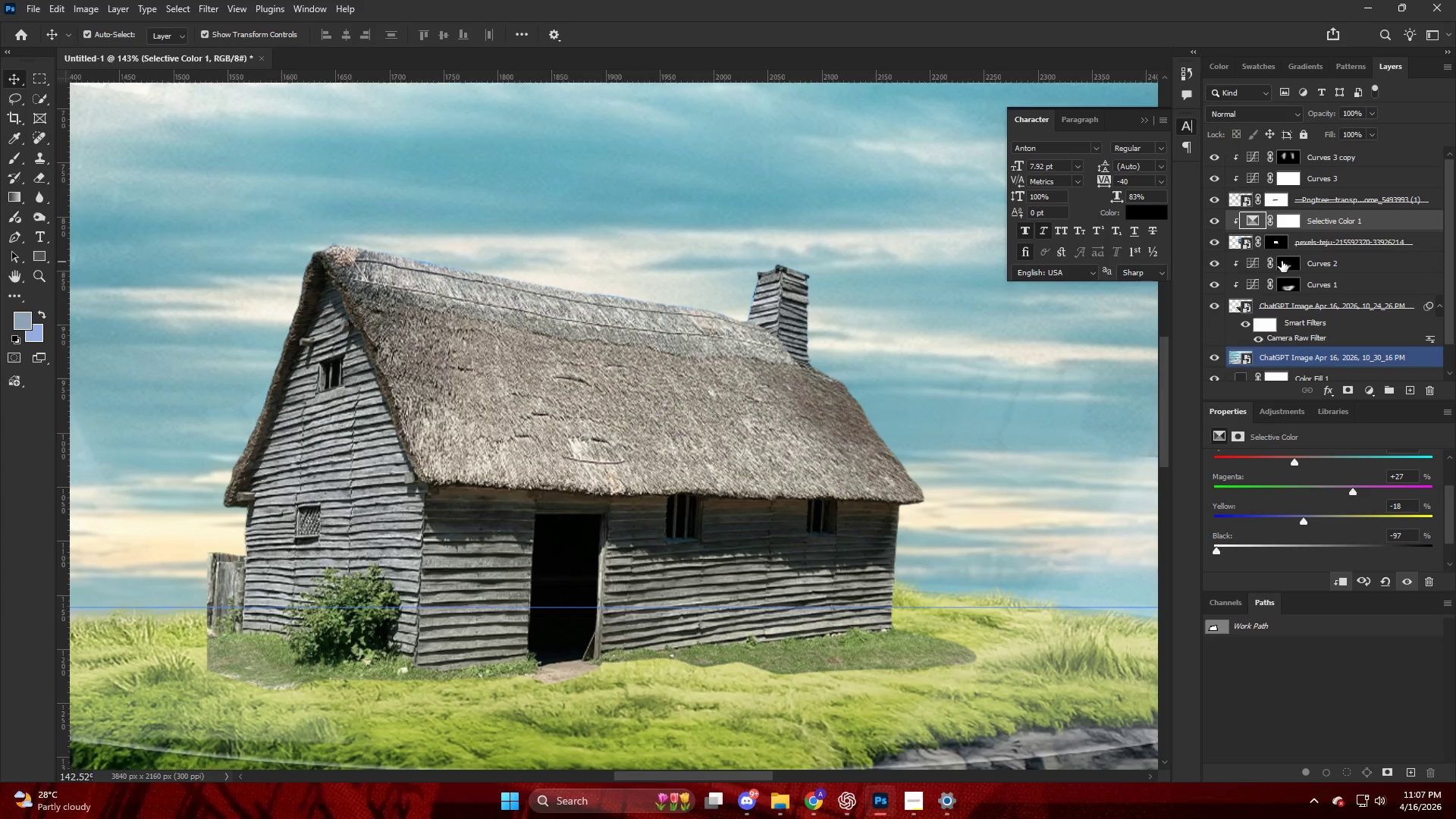 
scroll: coordinate [1338, 539], scroll_direction: down, amount: 2.0
 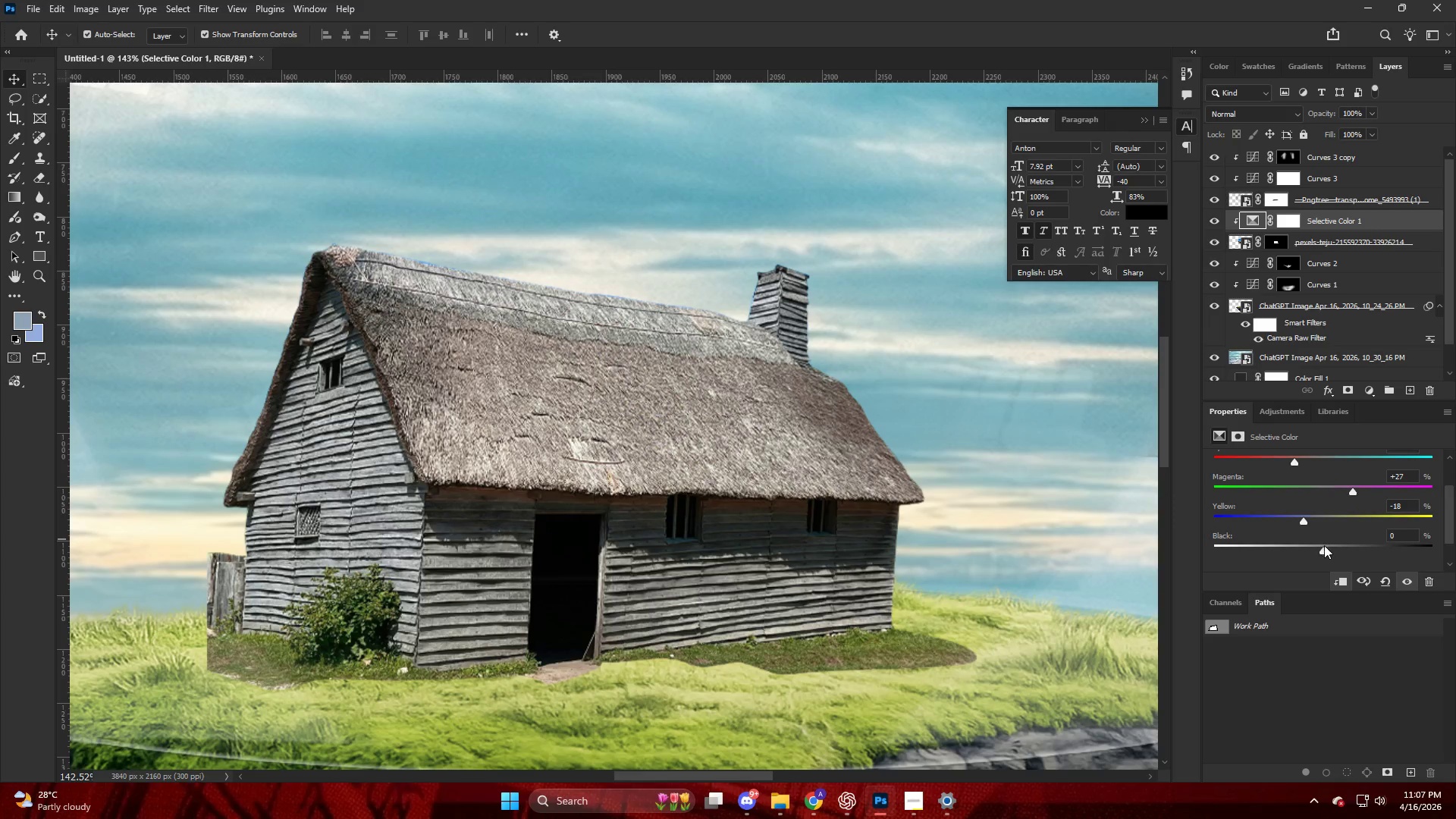 
left_click([1282, 466])
 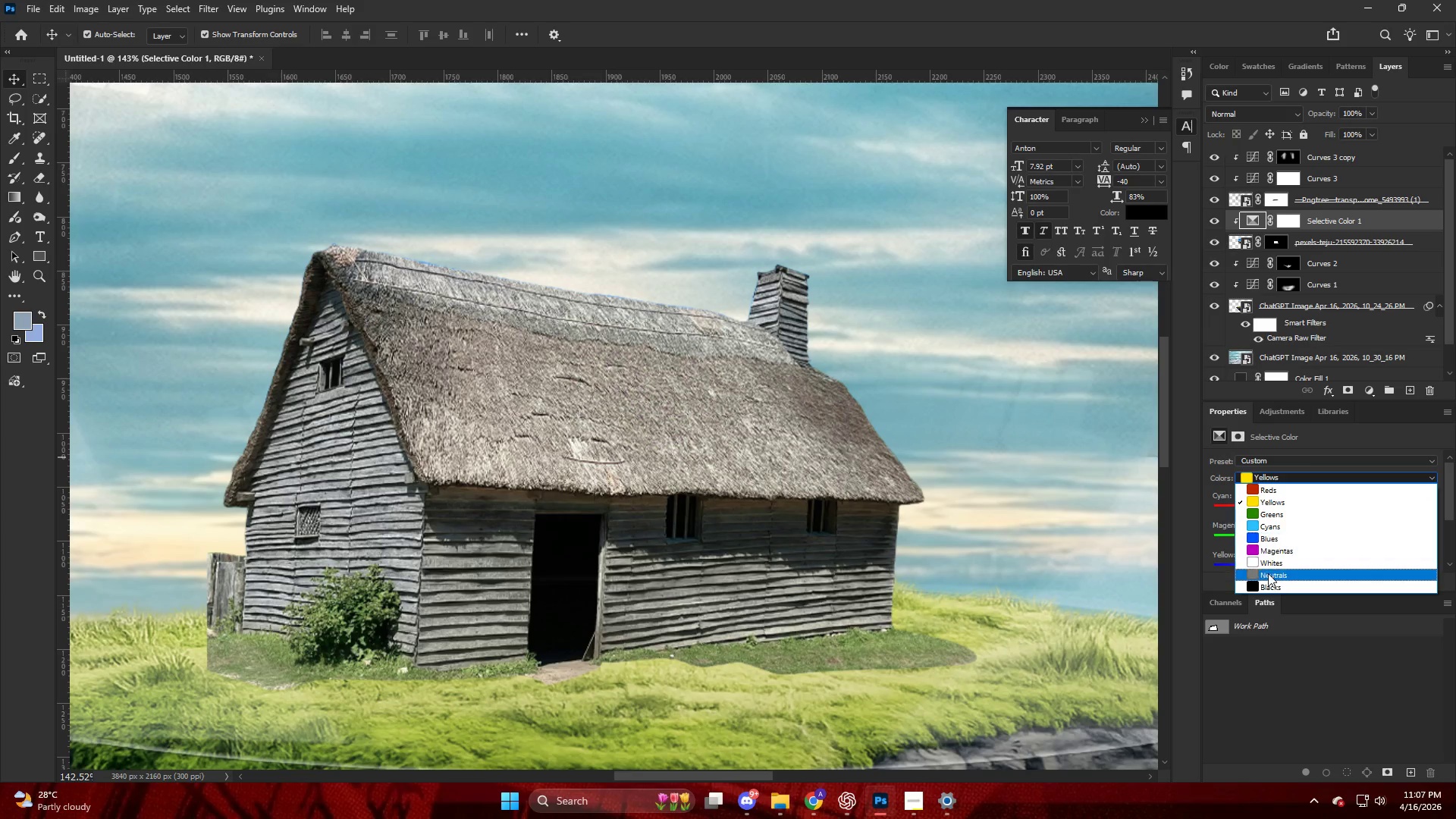 
scroll: coordinate [1289, 474], scroll_direction: up, amount: 5.0
 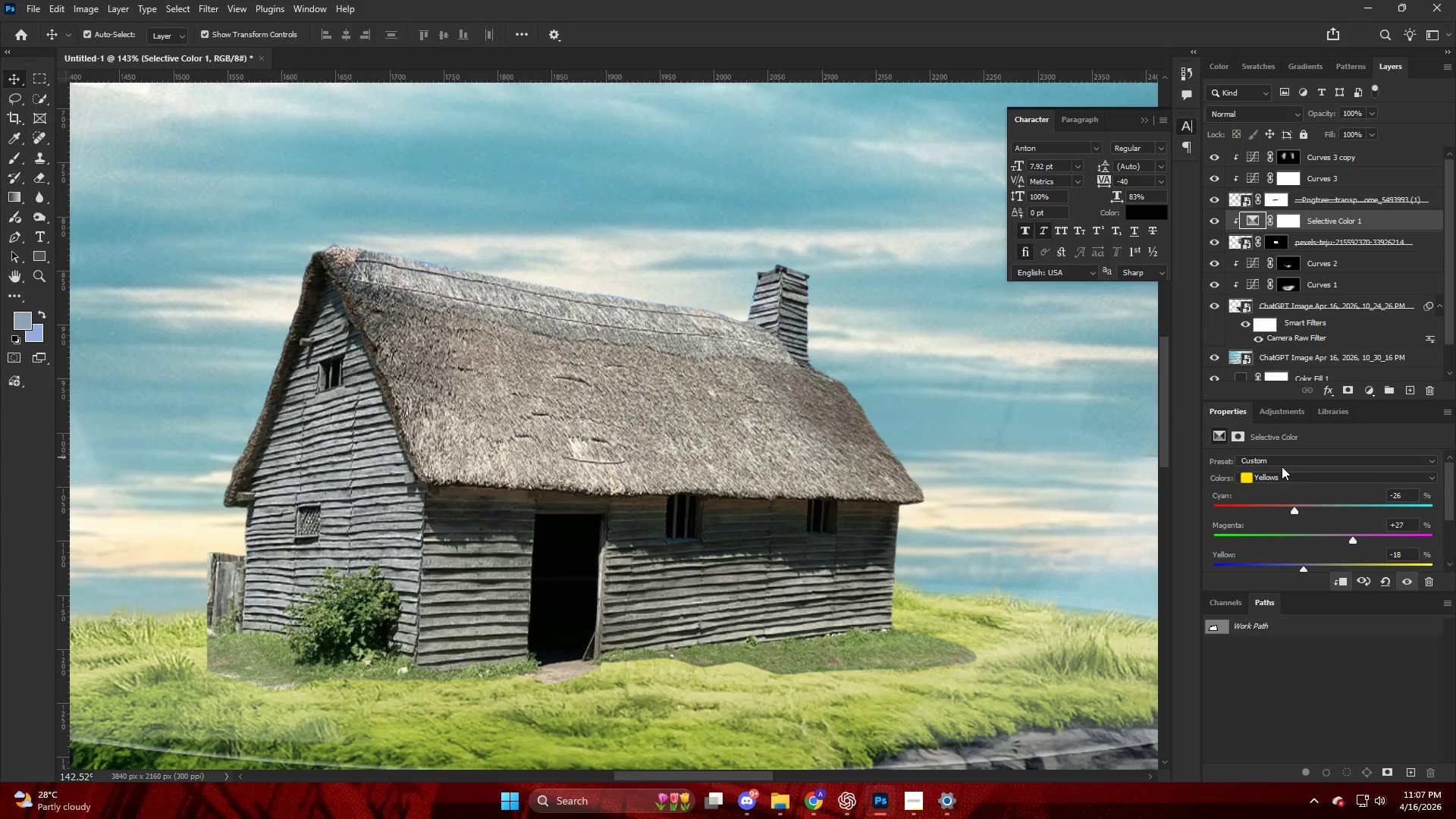 
left_click([1267, 576])
 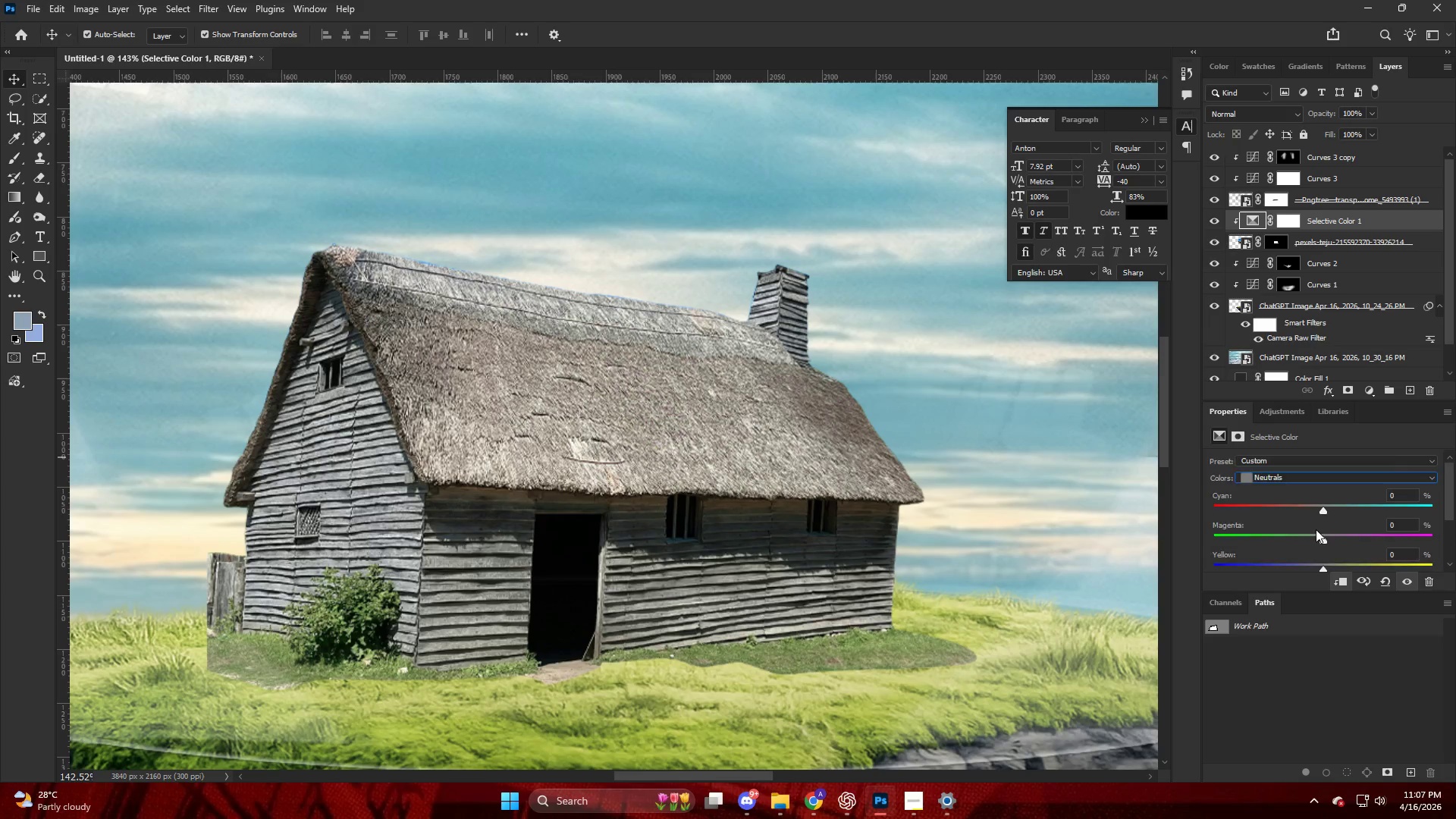 
scroll: coordinate [1316, 533], scroll_direction: down, amount: 4.0
 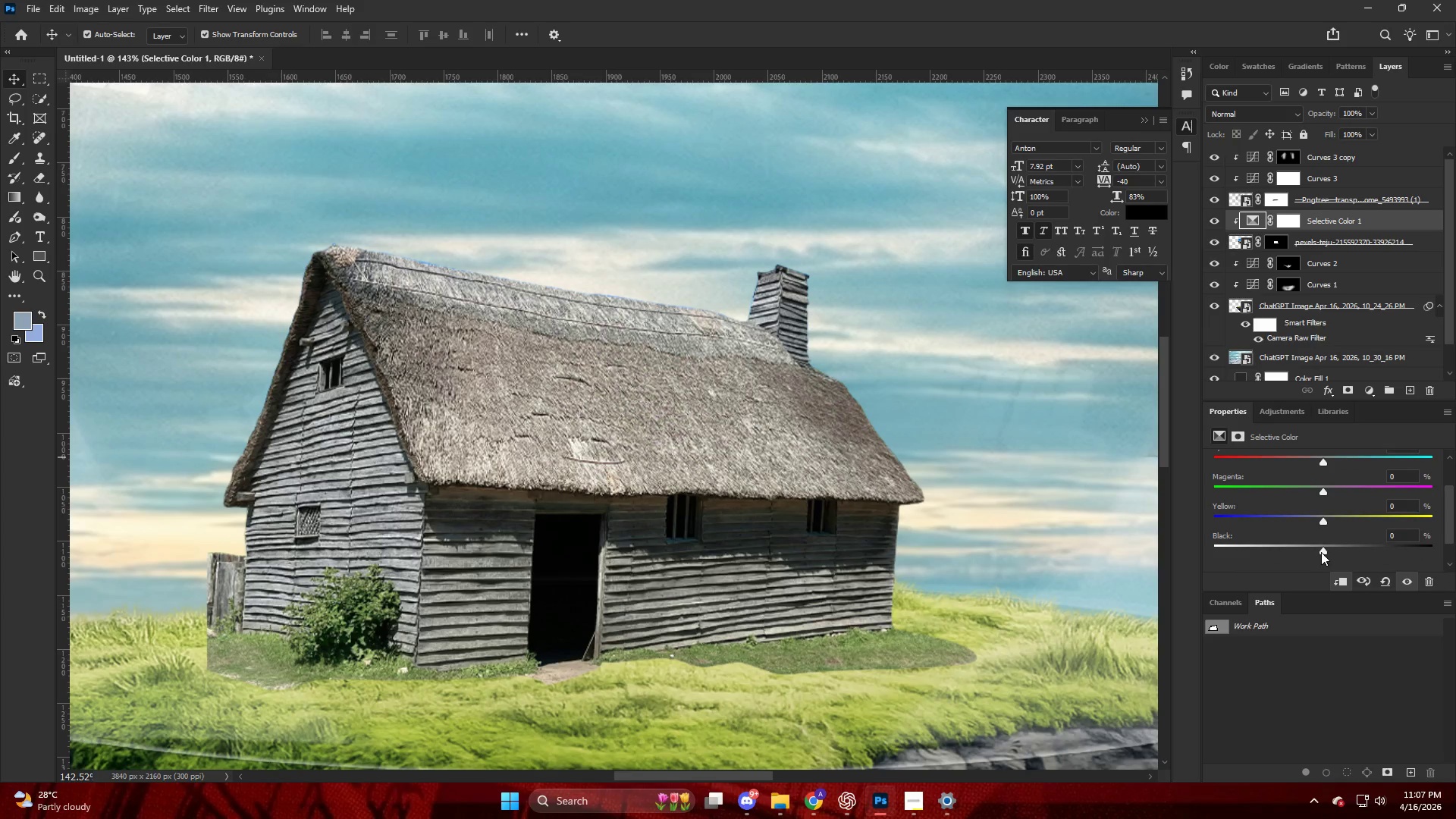 
left_click_drag(start_coordinate=[1321, 552], to_coordinate=[1297, 554])
 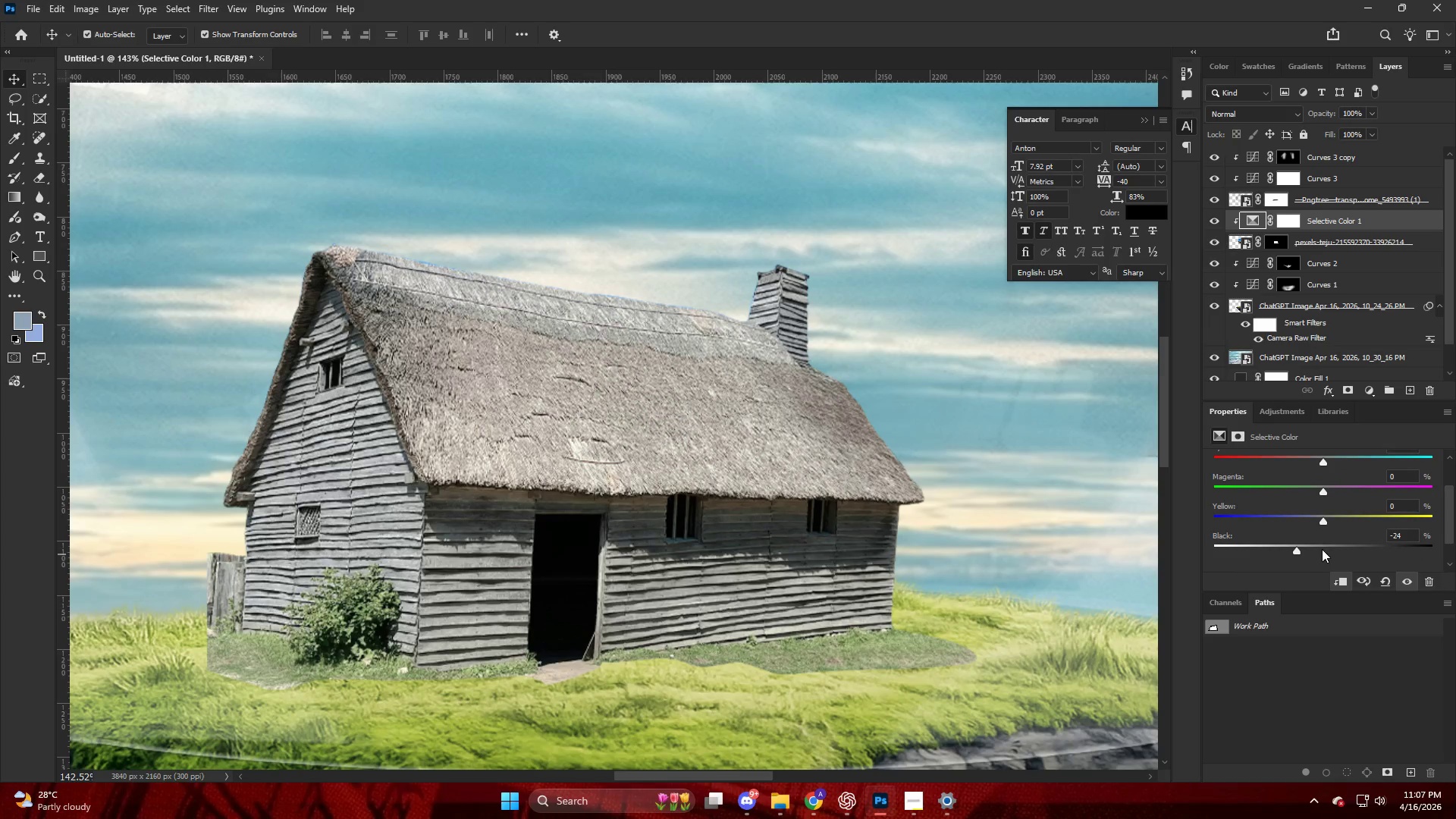 
key(Control+ControlLeft)
 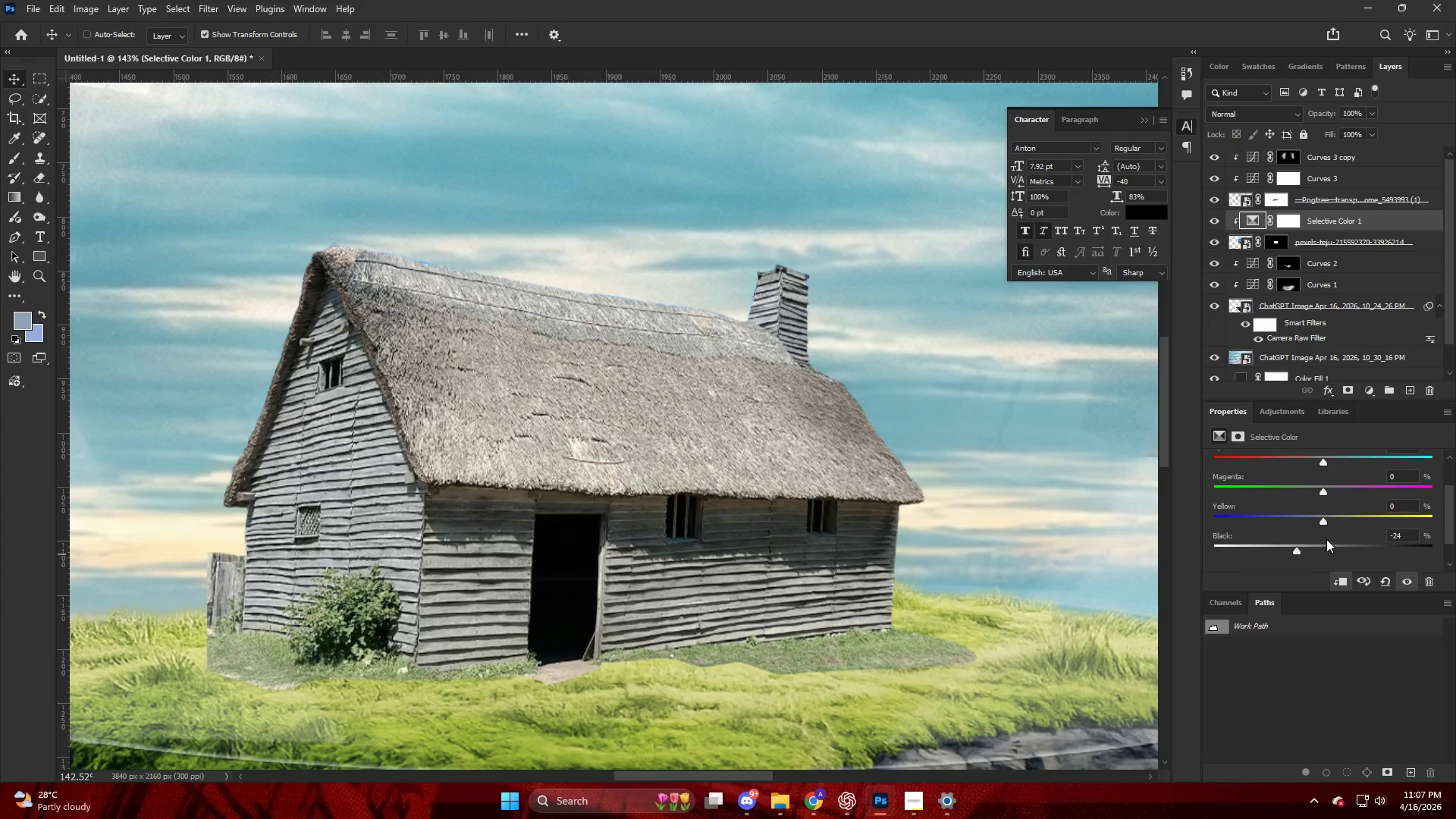 
key(Control+Z)
 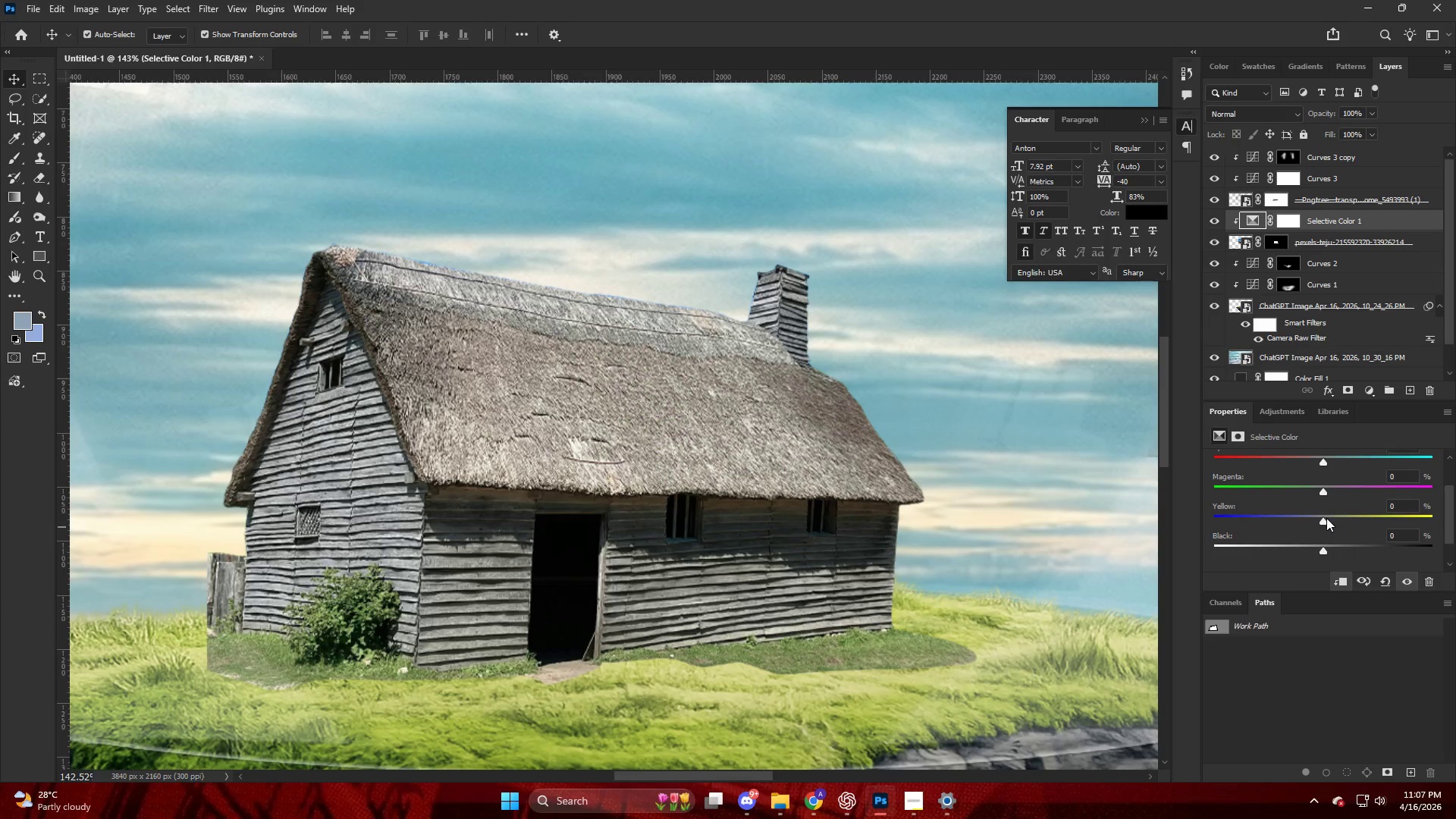 
left_click_drag(start_coordinate=[1325, 519], to_coordinate=[1304, 532])
 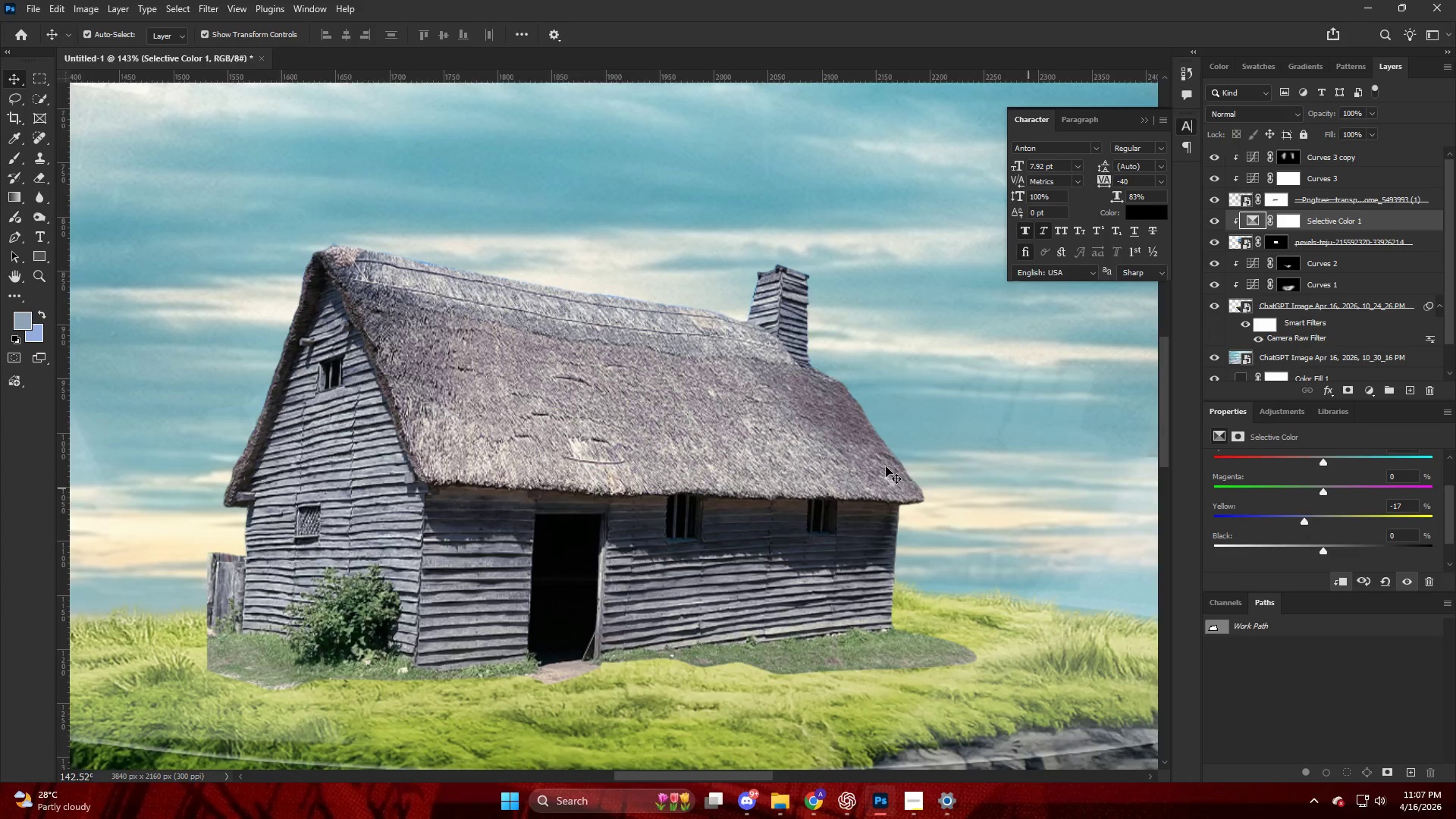 
key(Alt+AltLeft)
 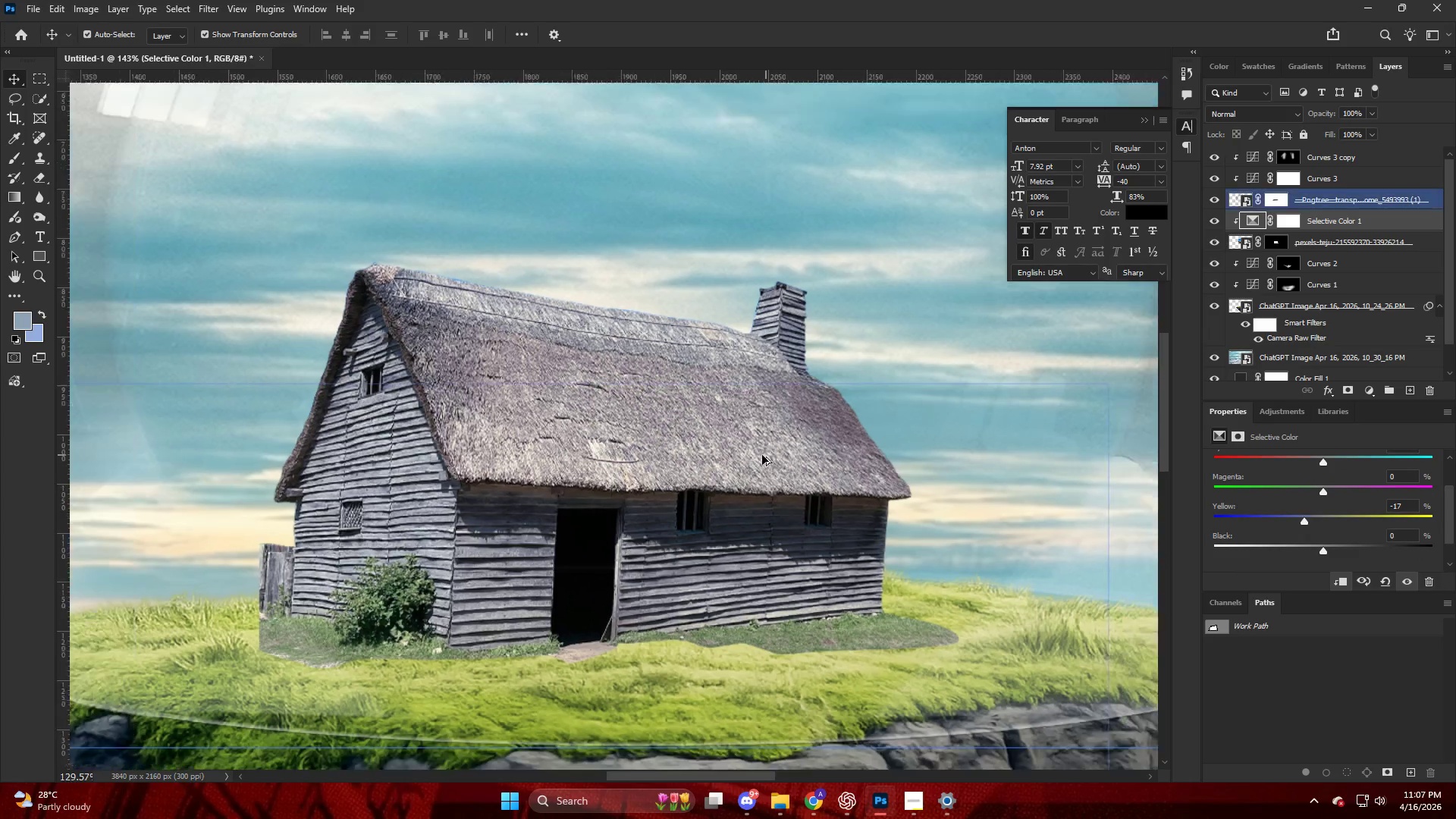 
scroll: coordinate [763, 455], scroll_direction: down, amount: 5.0
 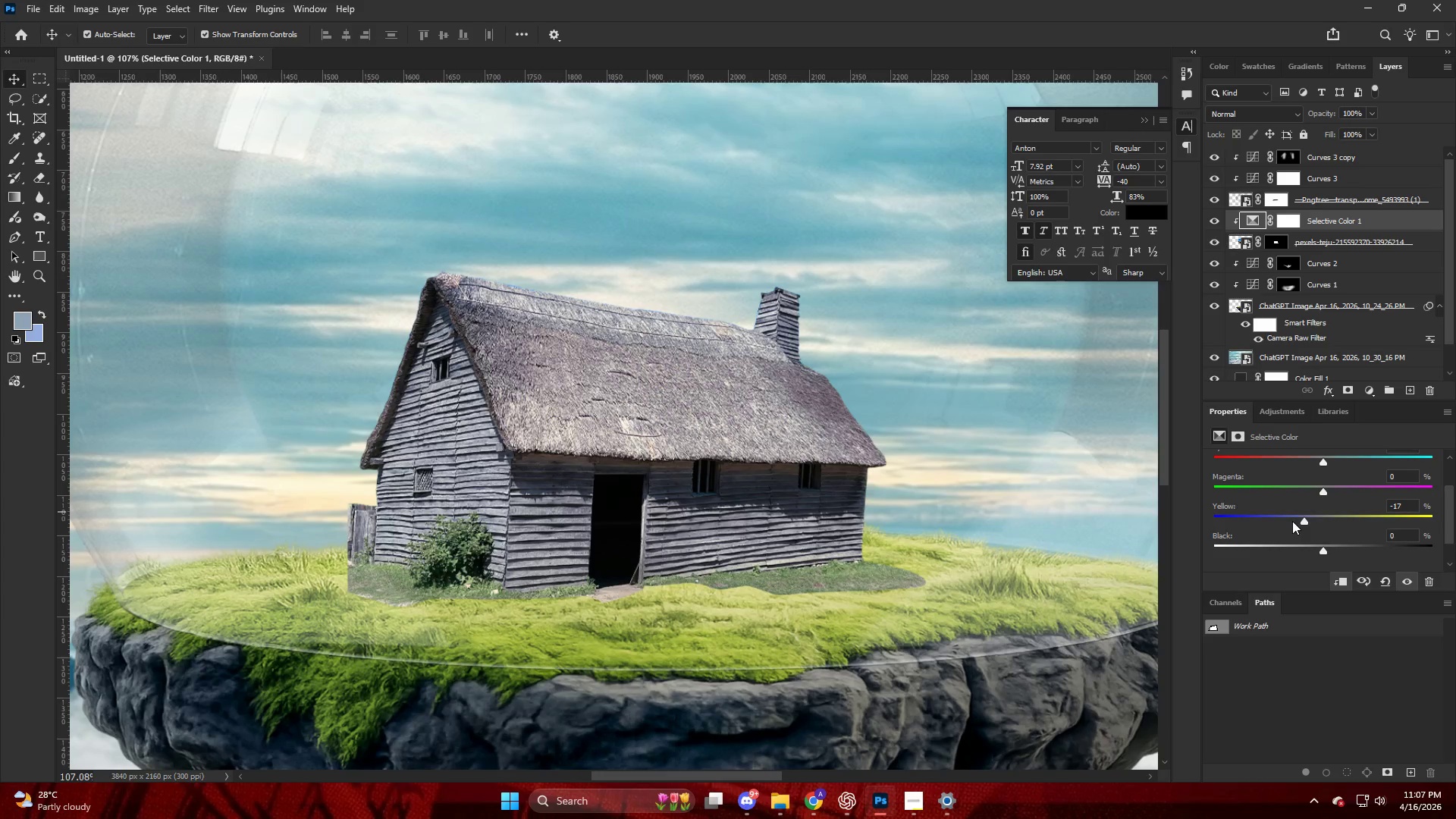 
left_click_drag(start_coordinate=[1311, 516], to_coordinate=[1327, 519])
 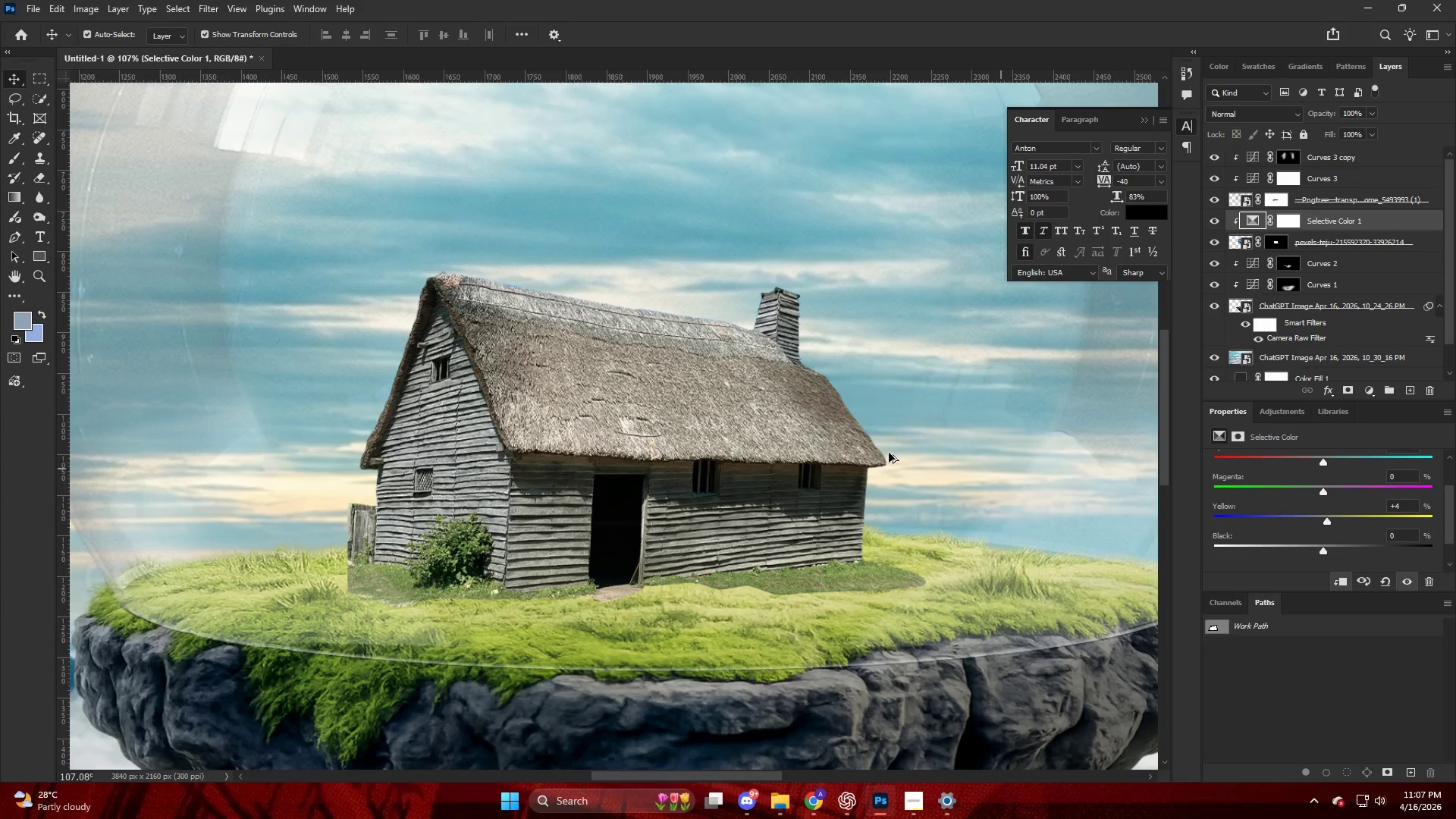 
hold_key(key=AltLeft, duration=0.42)
scroll: coordinate [651, 425], scroll_direction: down, amount: 6.0
 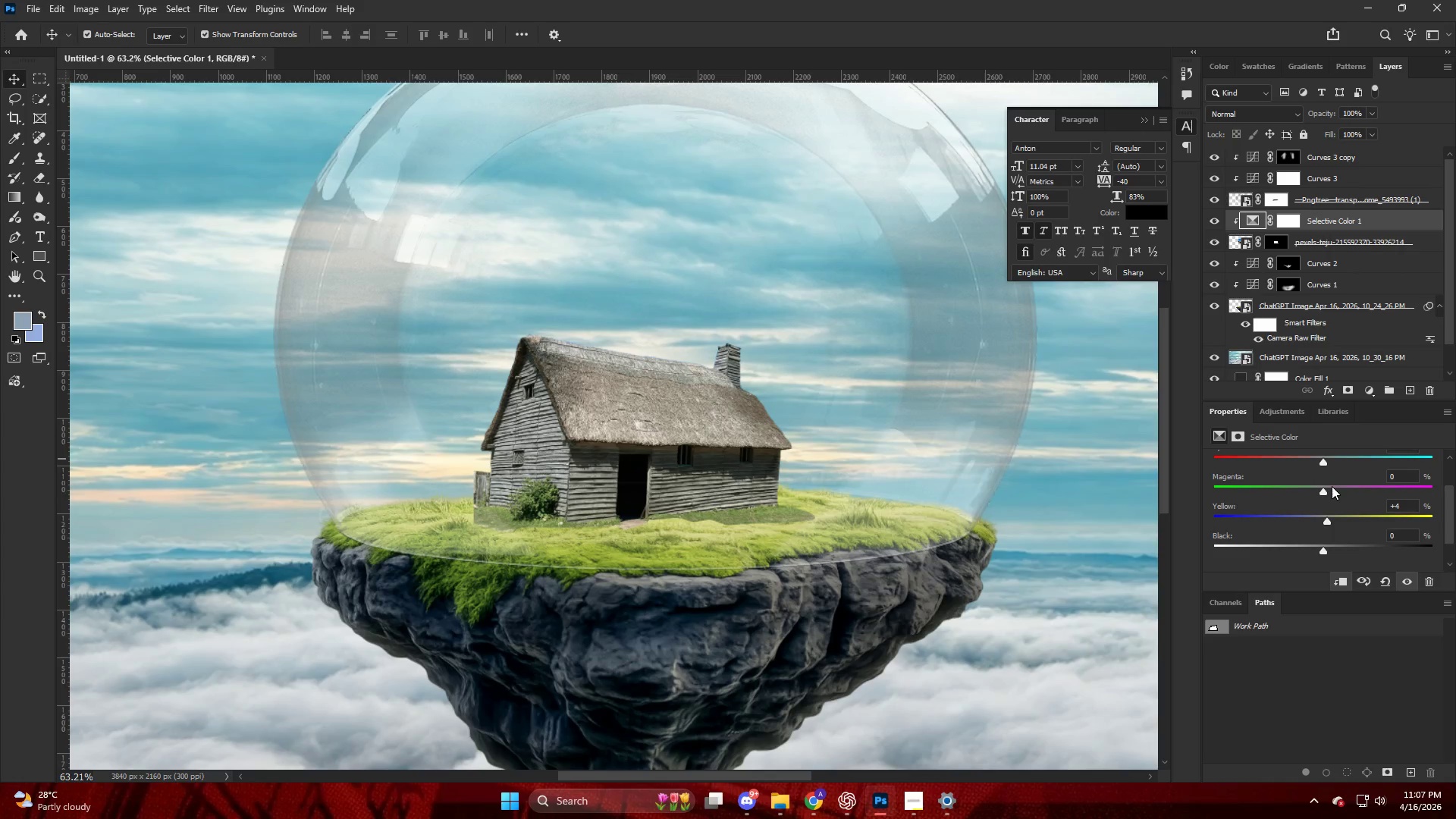 
left_click_drag(start_coordinate=[1323, 486], to_coordinate=[1328, 491])
 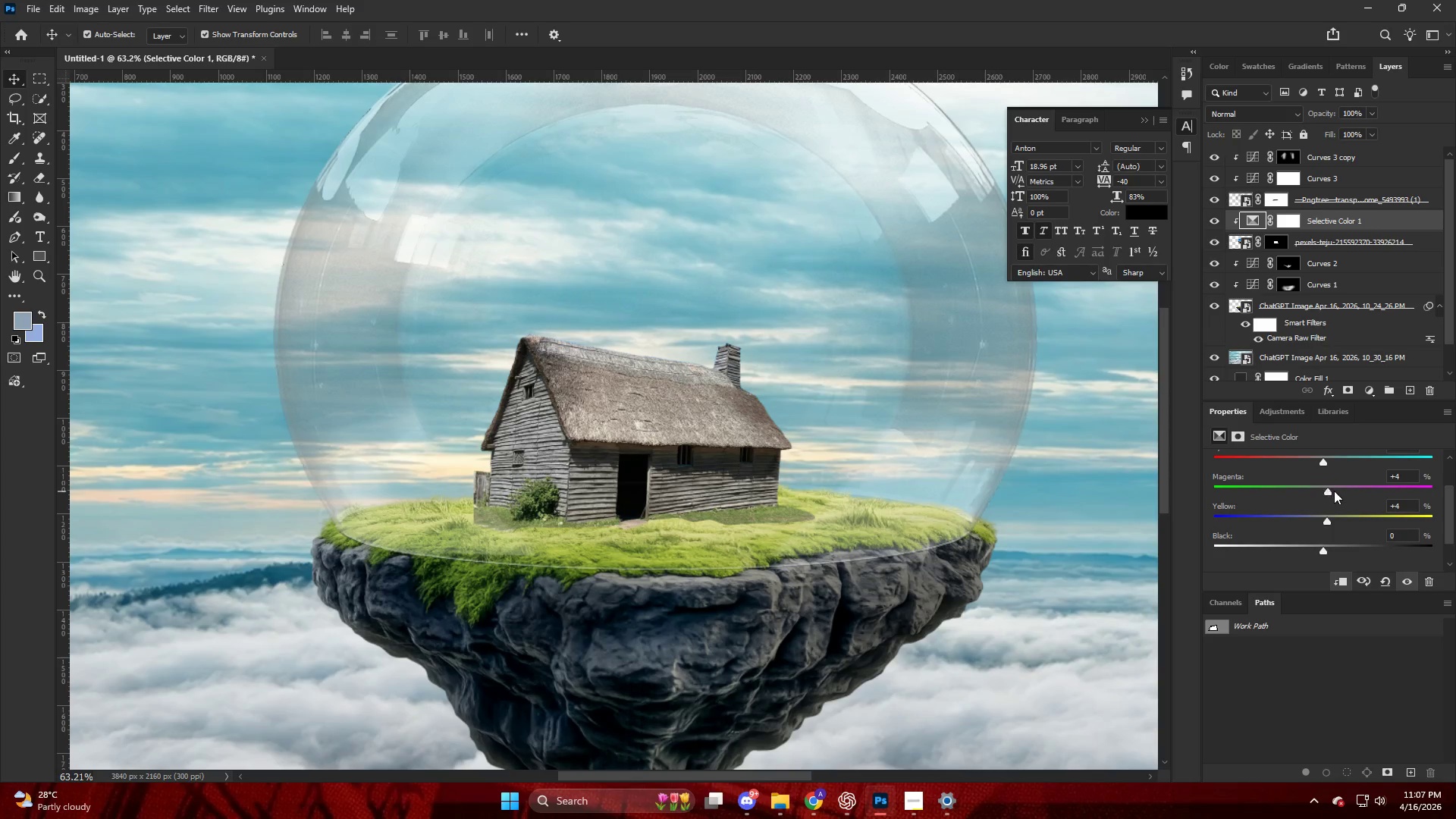 
key(Control+ControlLeft)
 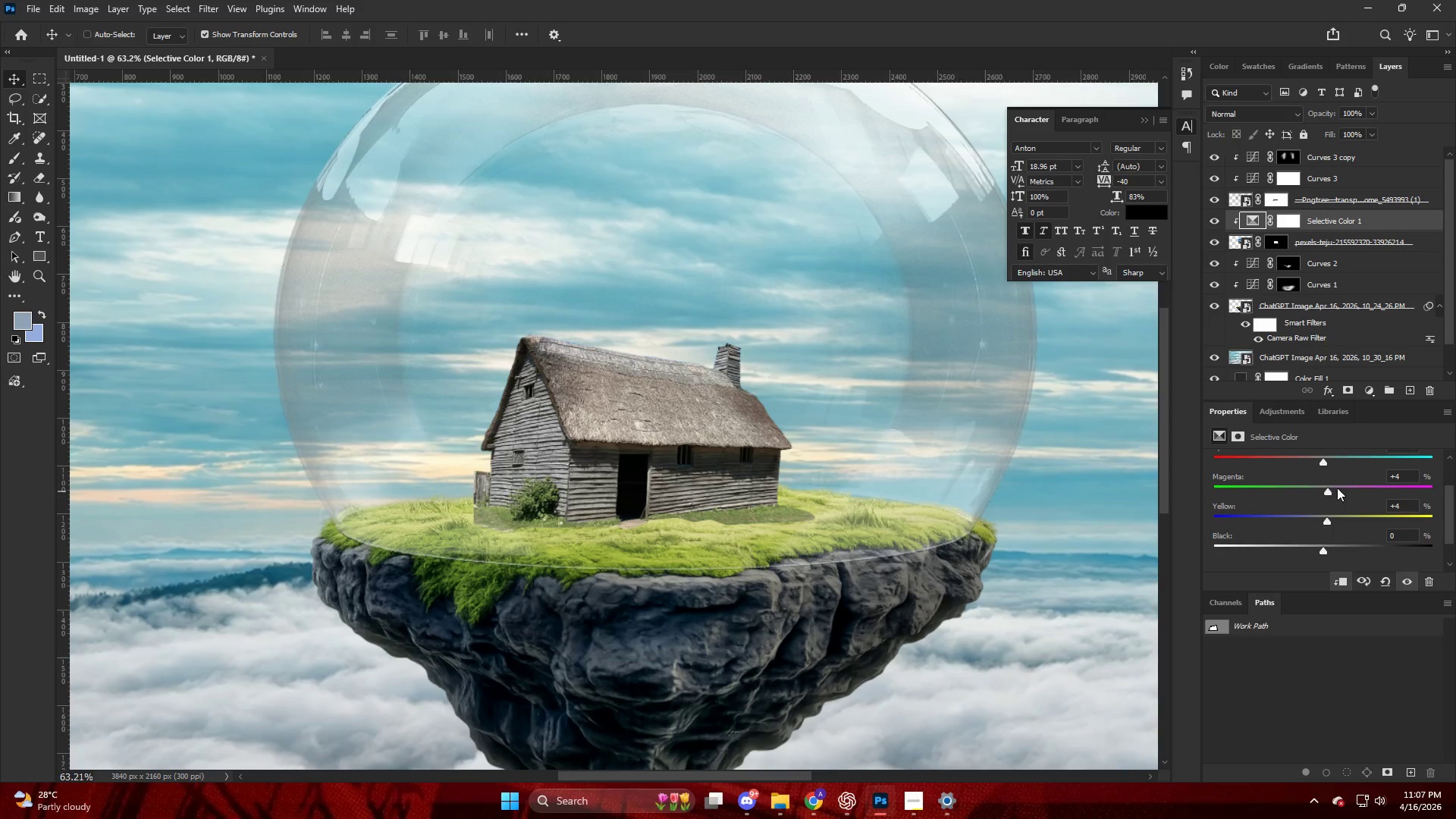 
key(Control+Z)
 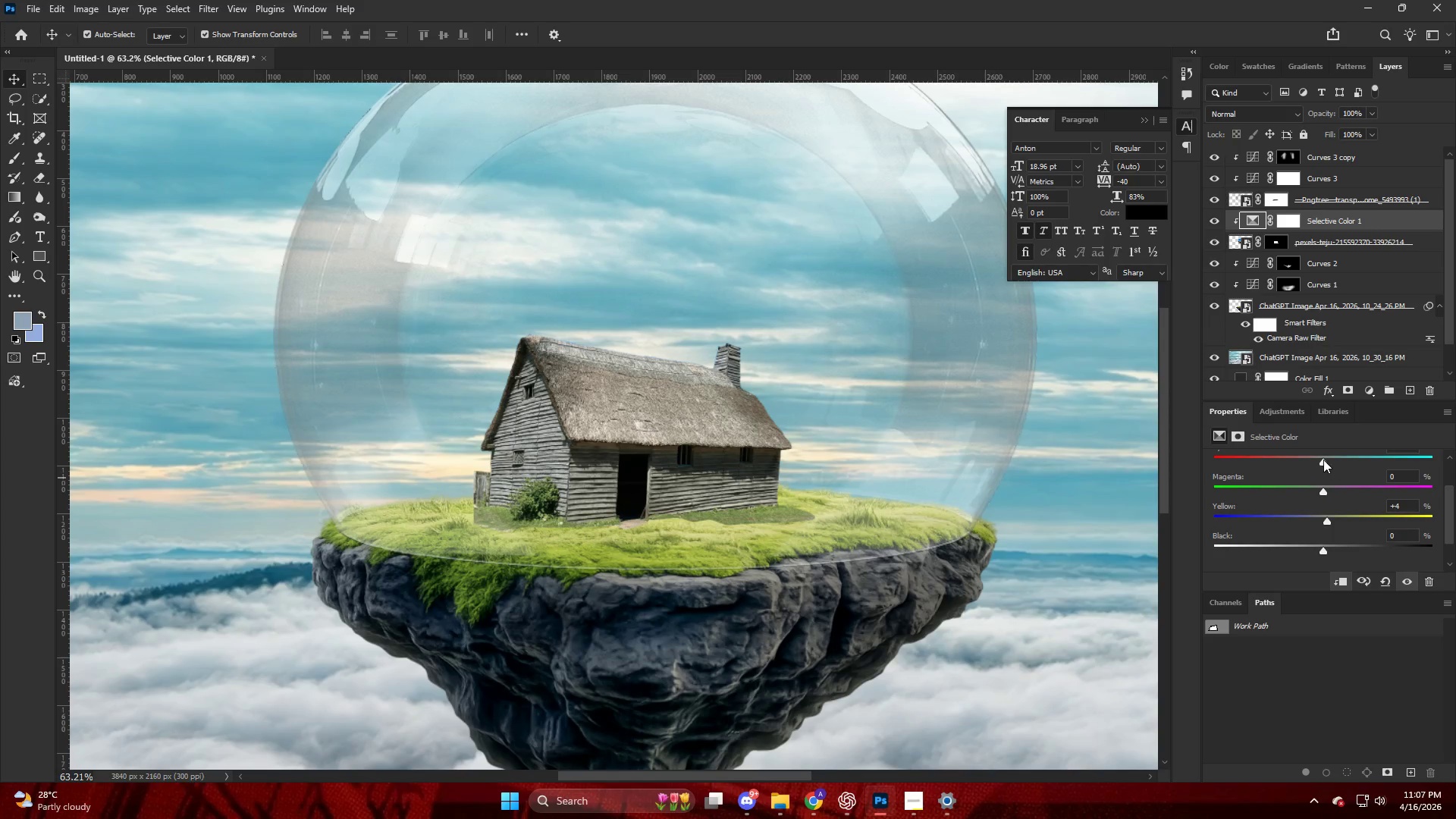 
left_click_drag(start_coordinate=[1320, 456], to_coordinate=[1313, 465])
 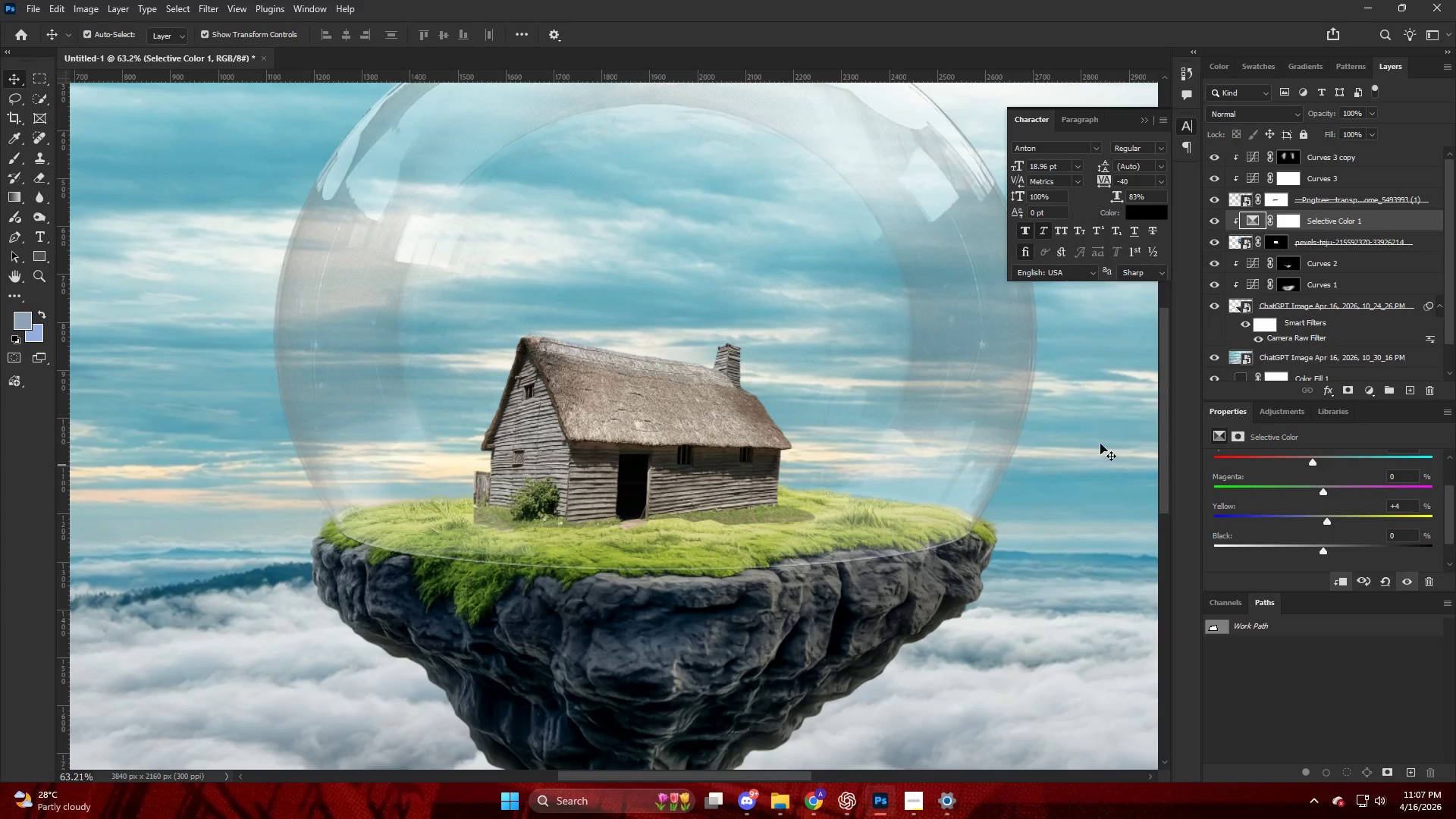 
key(Alt+AltLeft)
 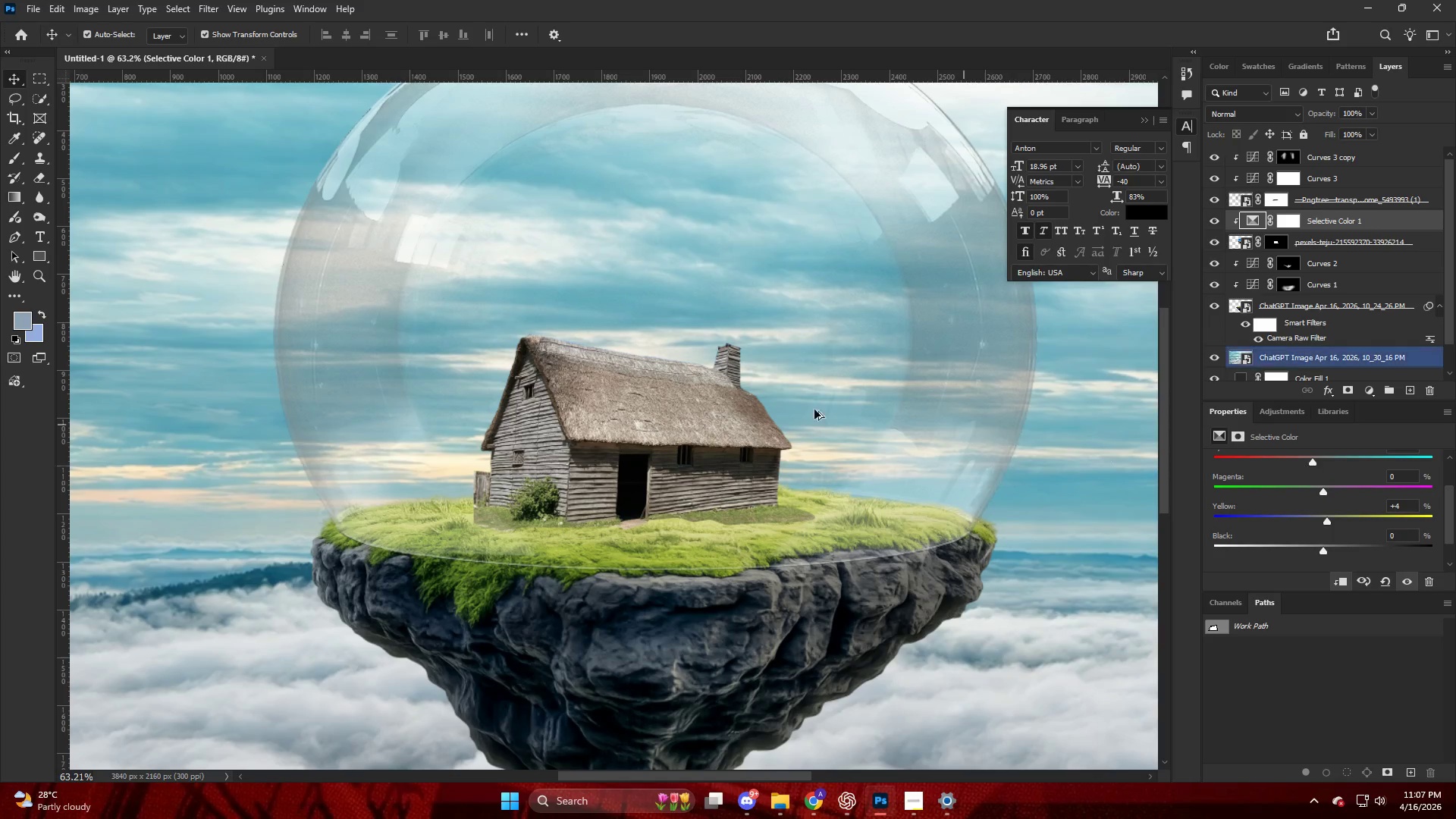 
hold_key(key=AltLeft, duration=0.56)
scroll: coordinate [699, 462], scroll_direction: up, amount: 7.0
 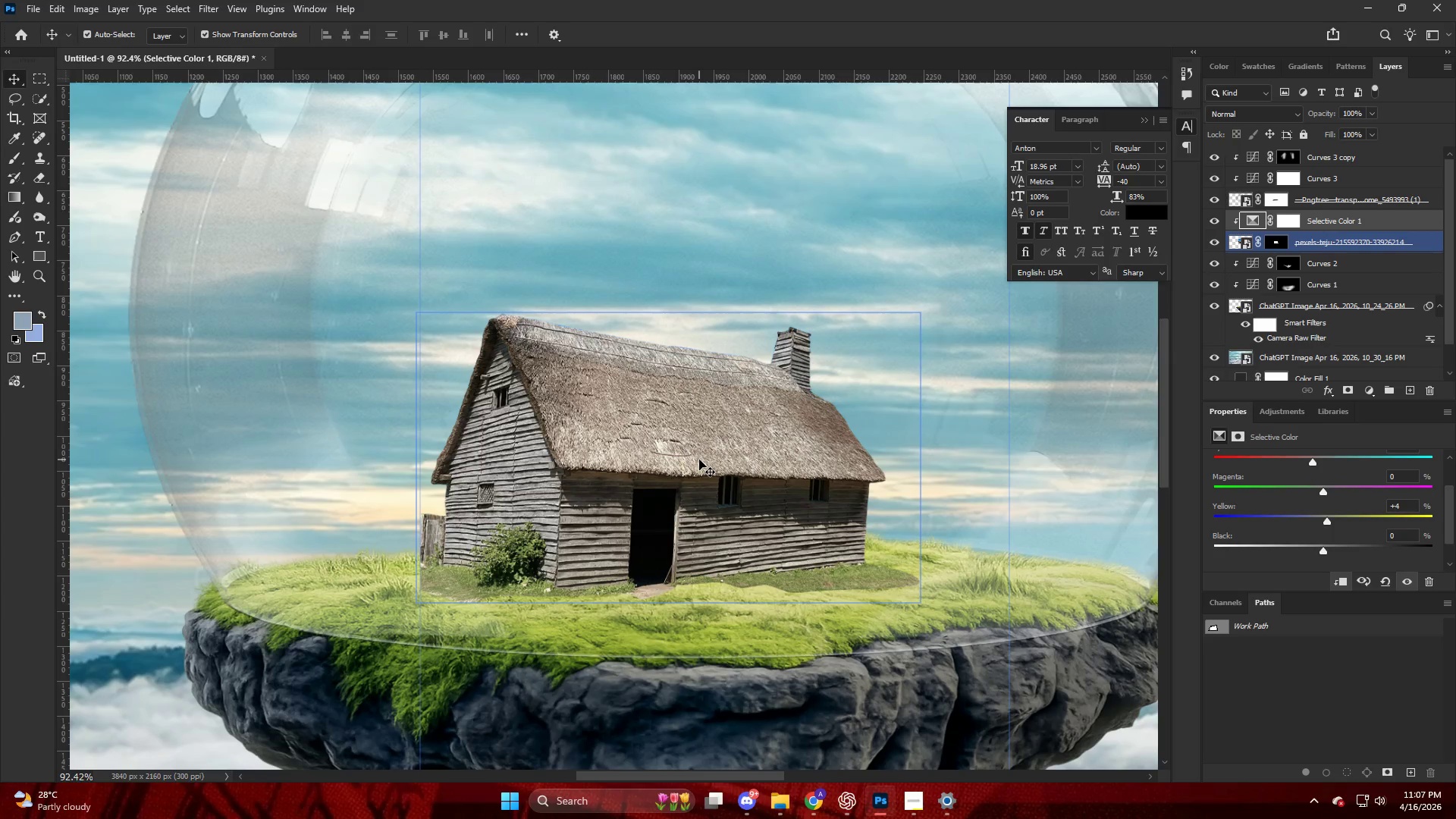 
scroll: coordinate [871, 434], scroll_direction: down, amount: 6.0
 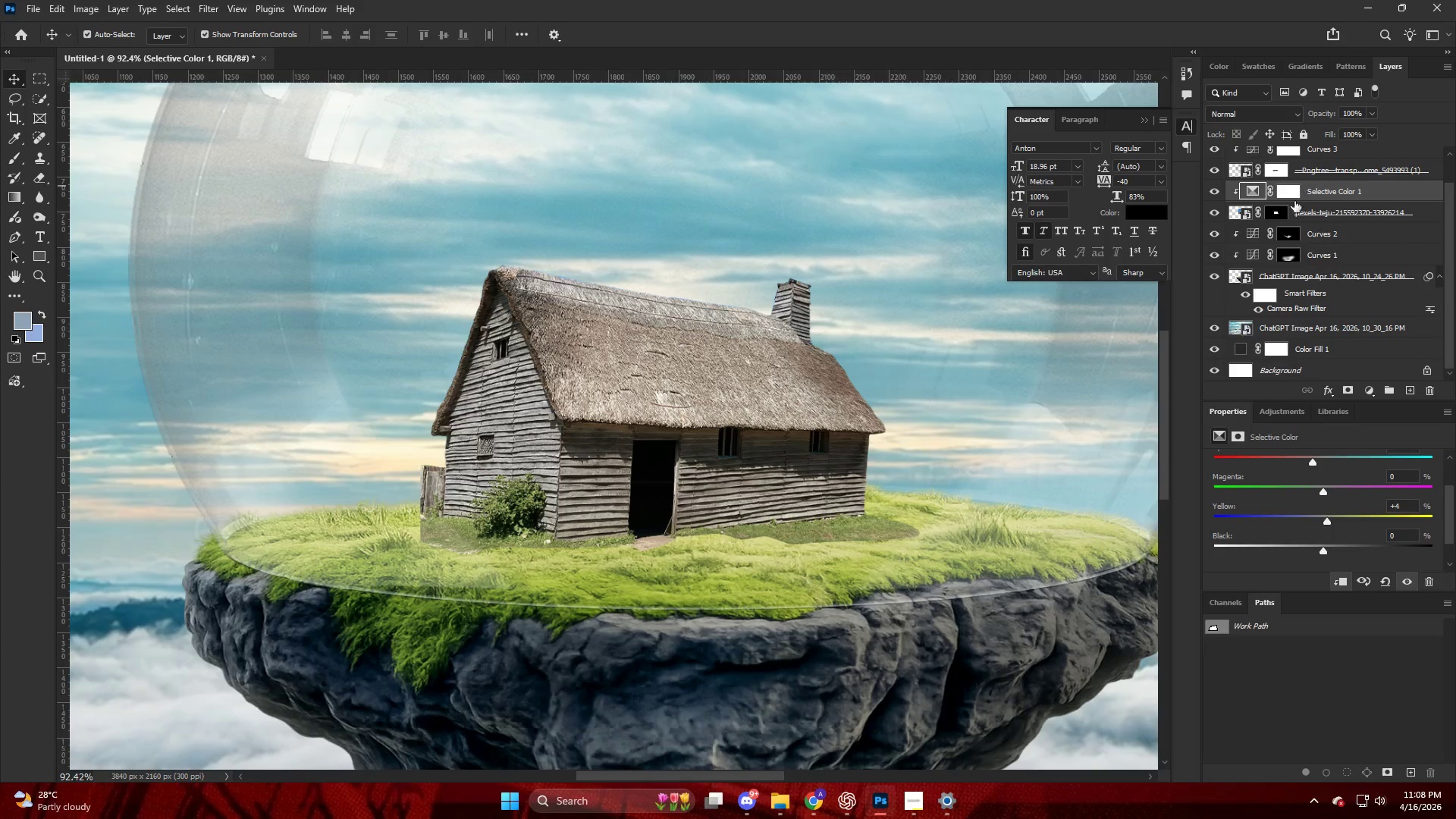 
left_click([1282, 210])
 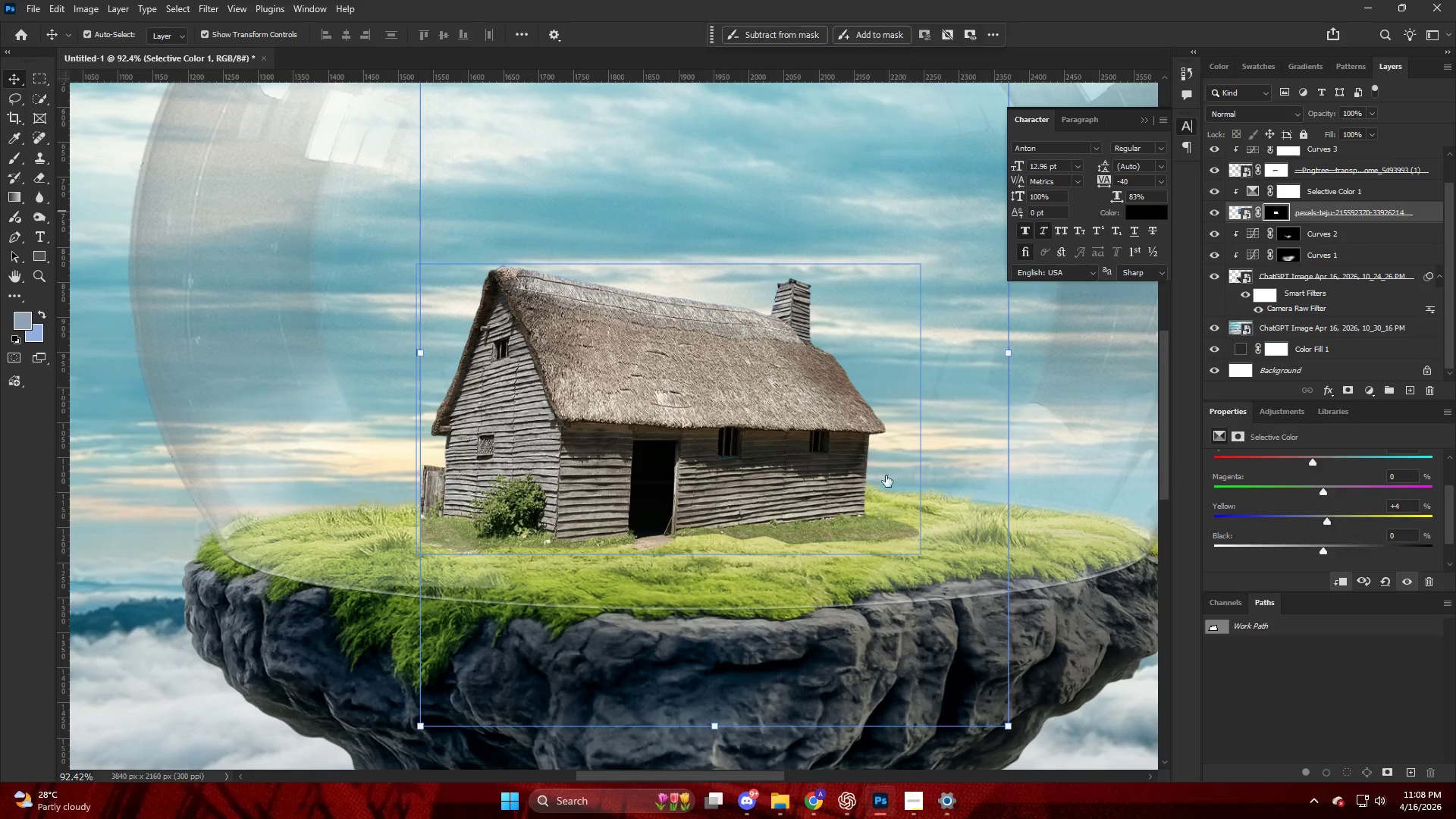 
hold_key(key=AltLeft, duration=0.7)
 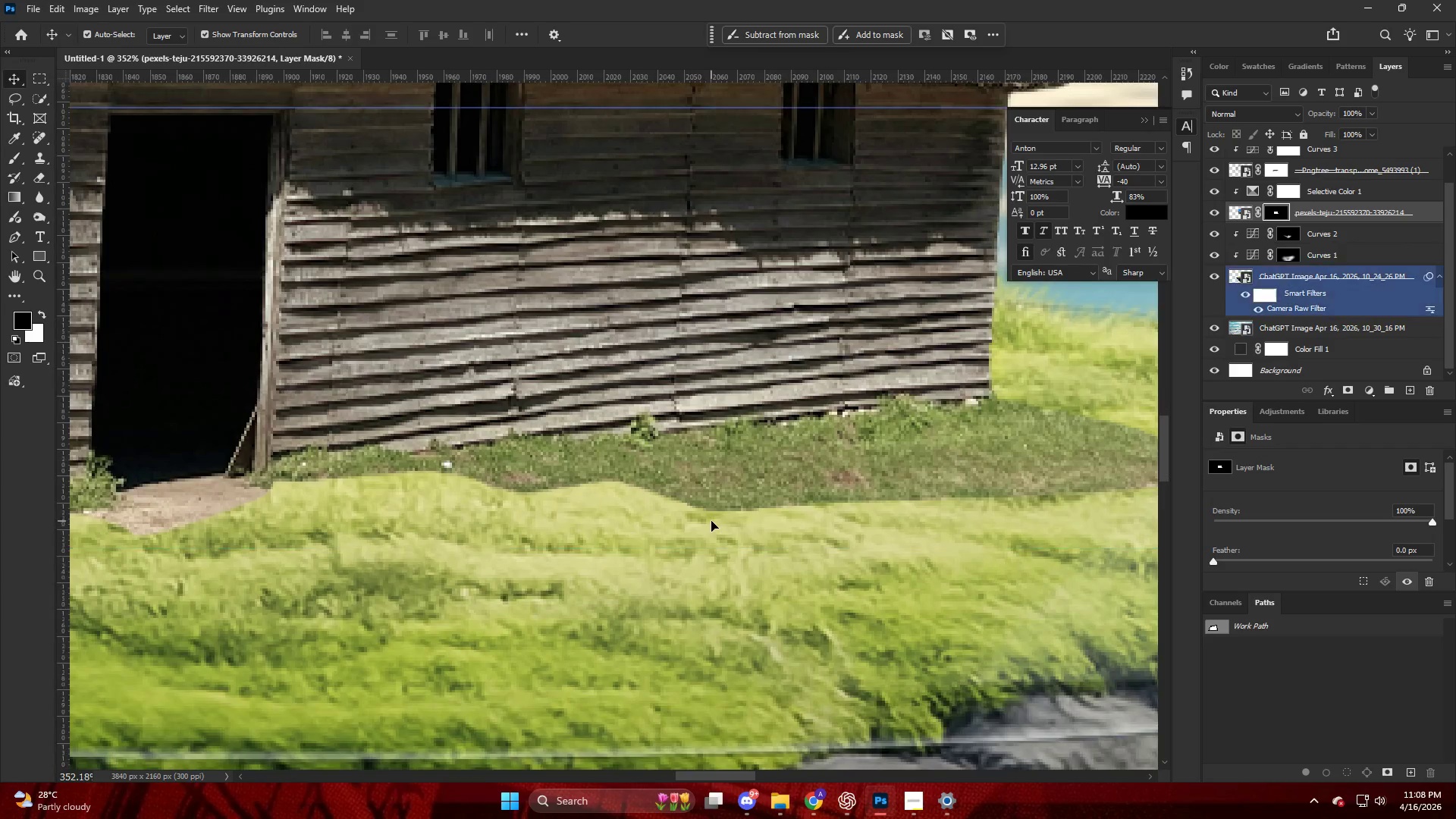 
key(B)
 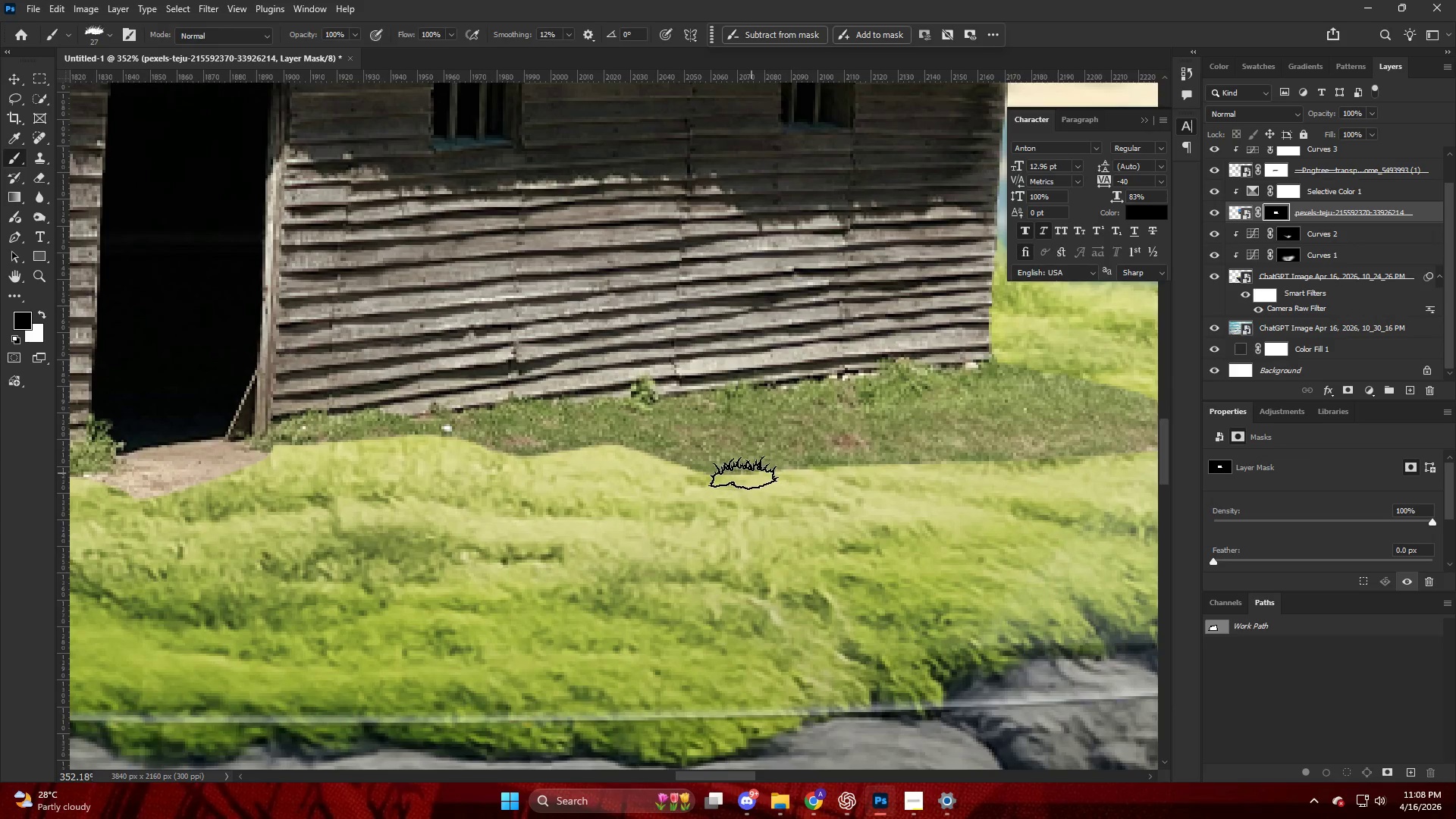 
key(Alt+AltLeft)
 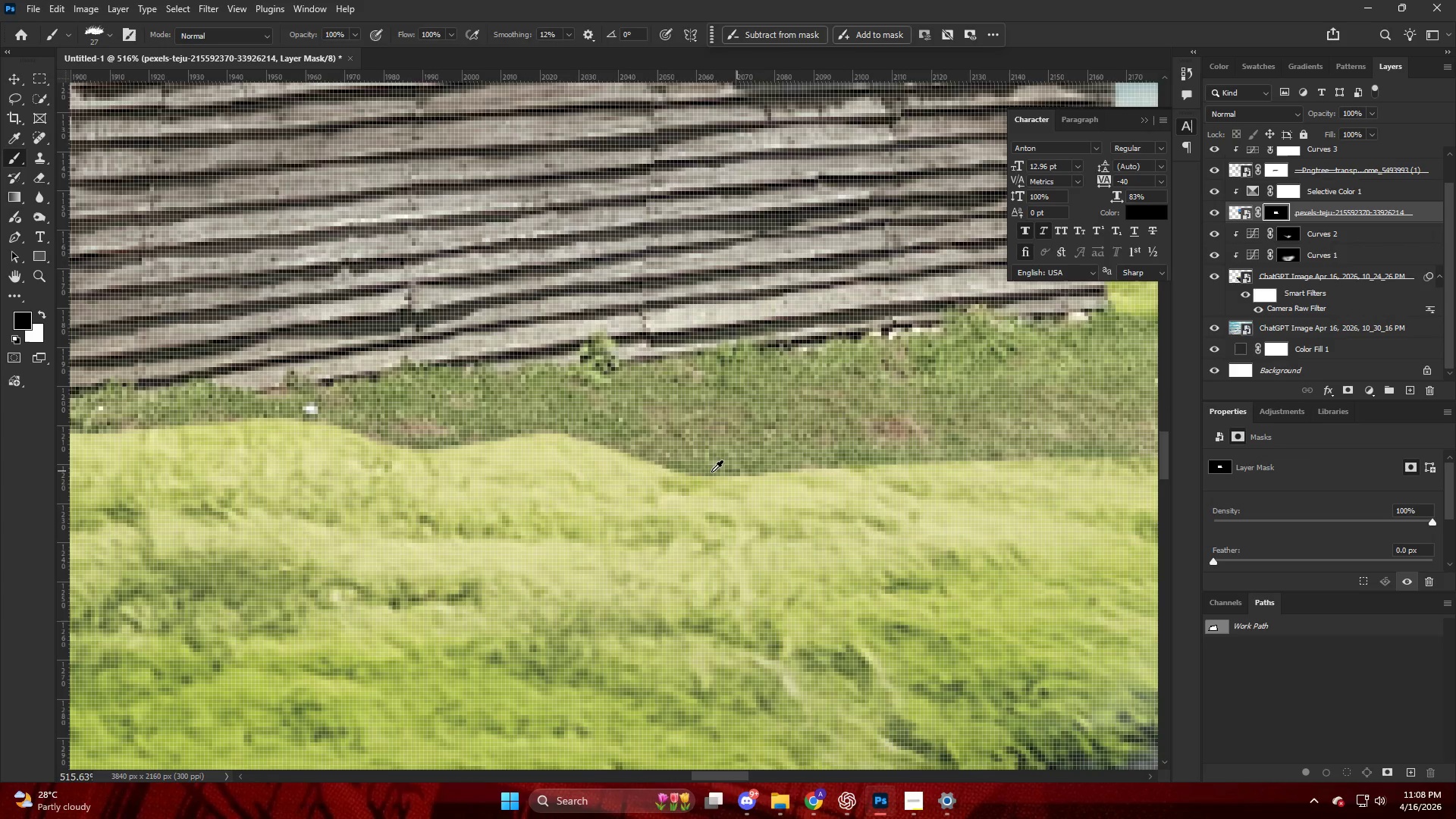 
key(Alt+AltLeft)
 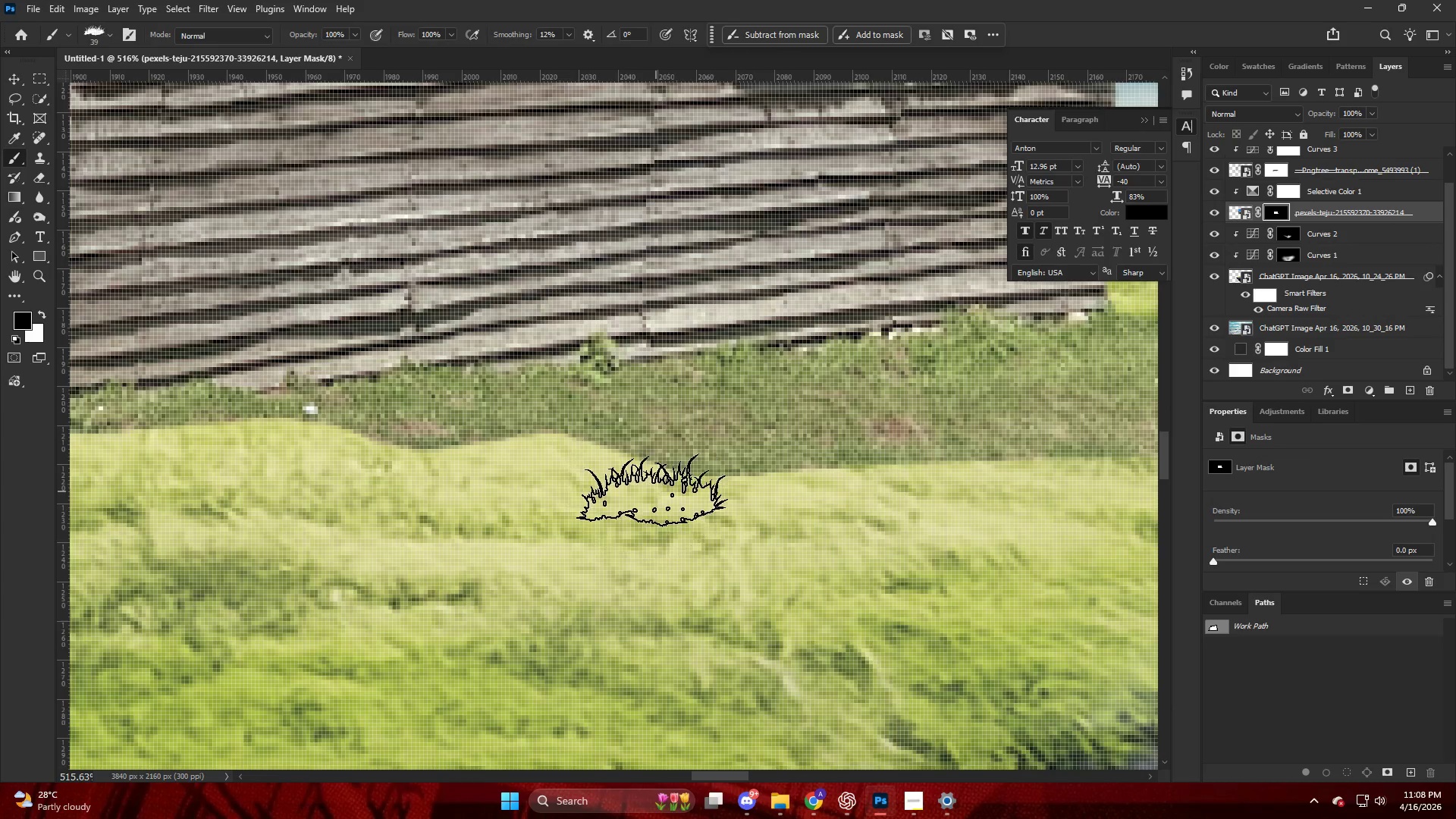 
scroll: coordinate [742, 471], scroll_direction: up, amount: 10.0
 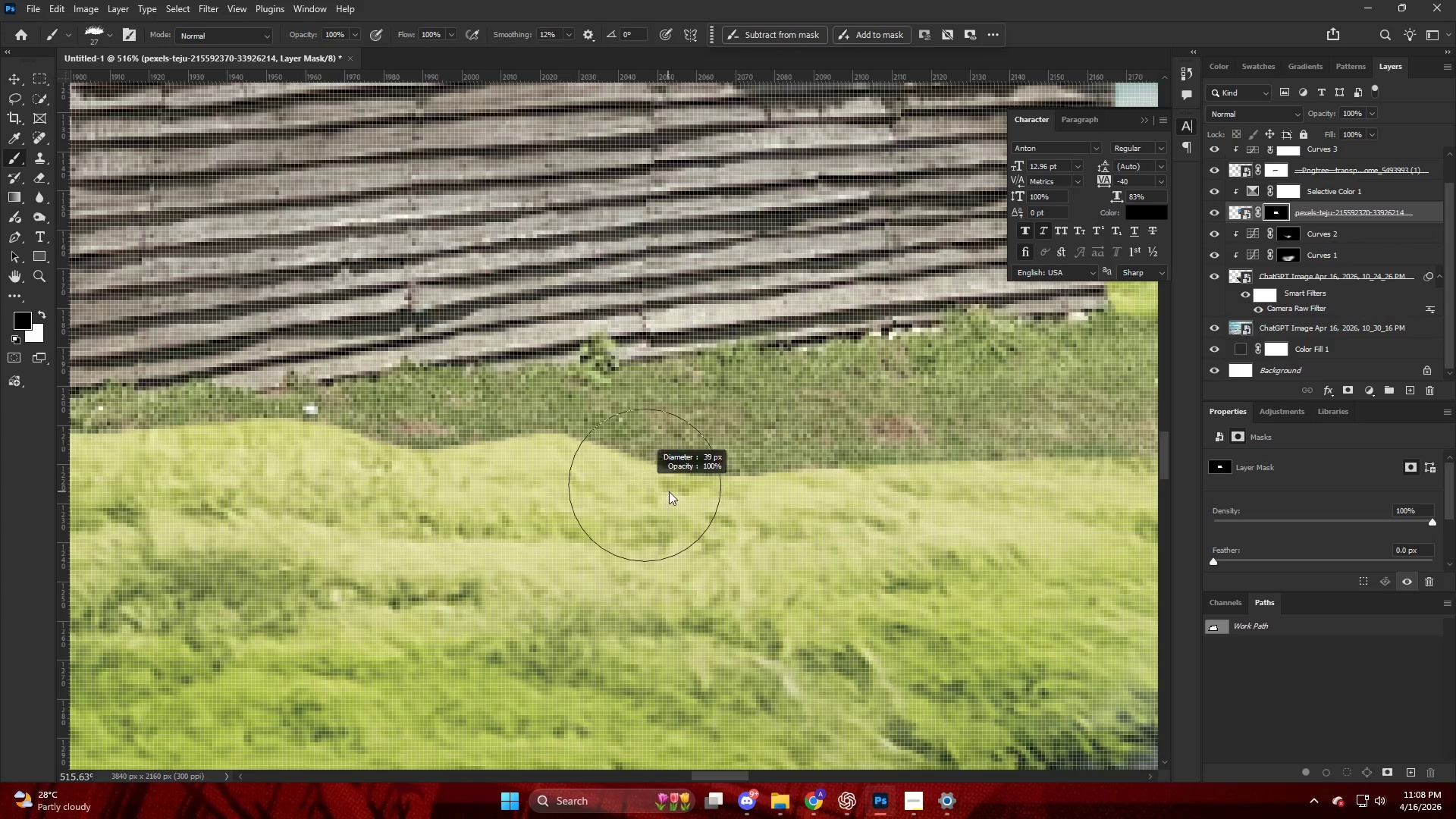 
key(Alt+AltLeft)
 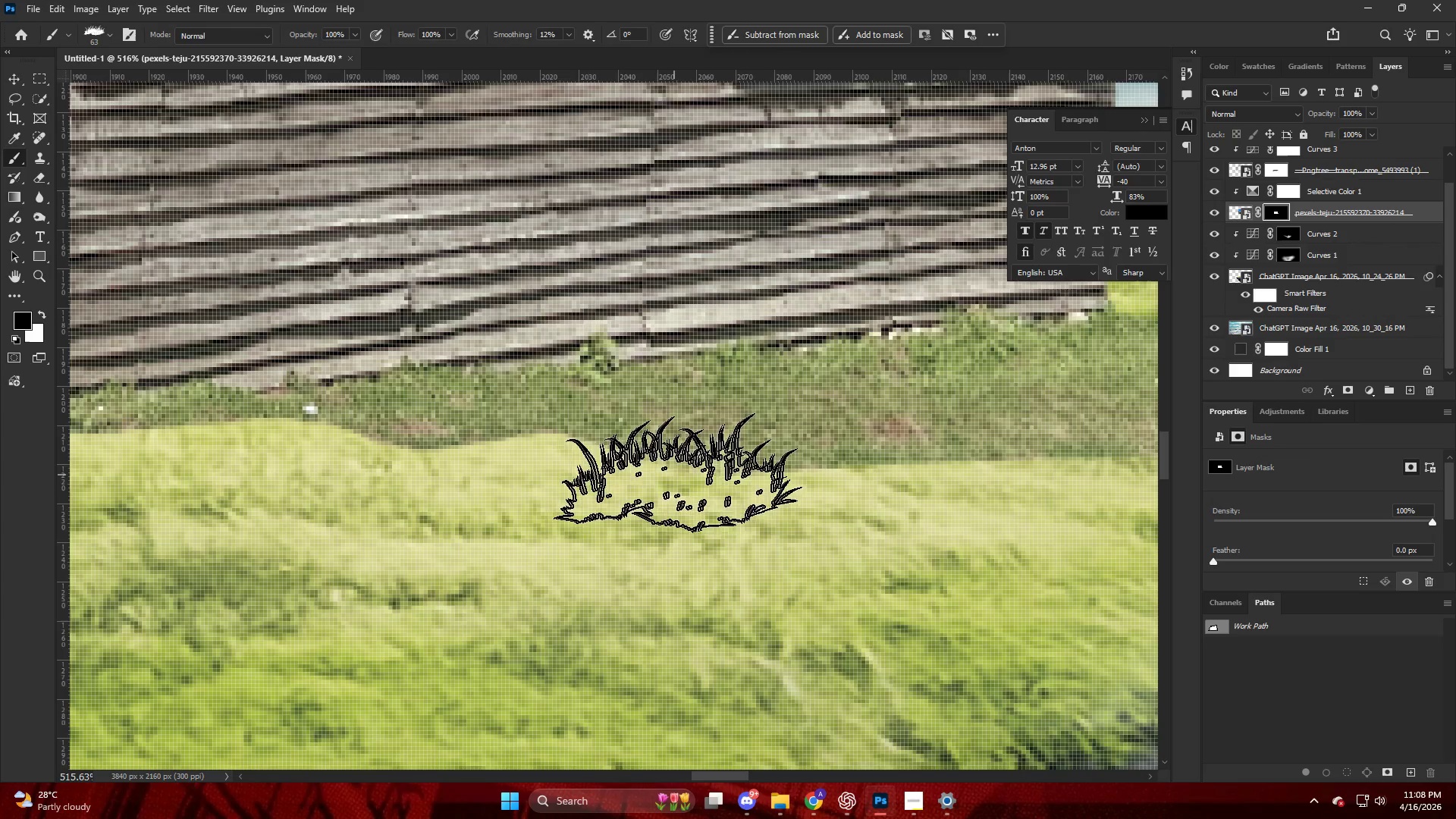 
left_click_drag(start_coordinate=[686, 457], to_coordinate=[664, 451])
 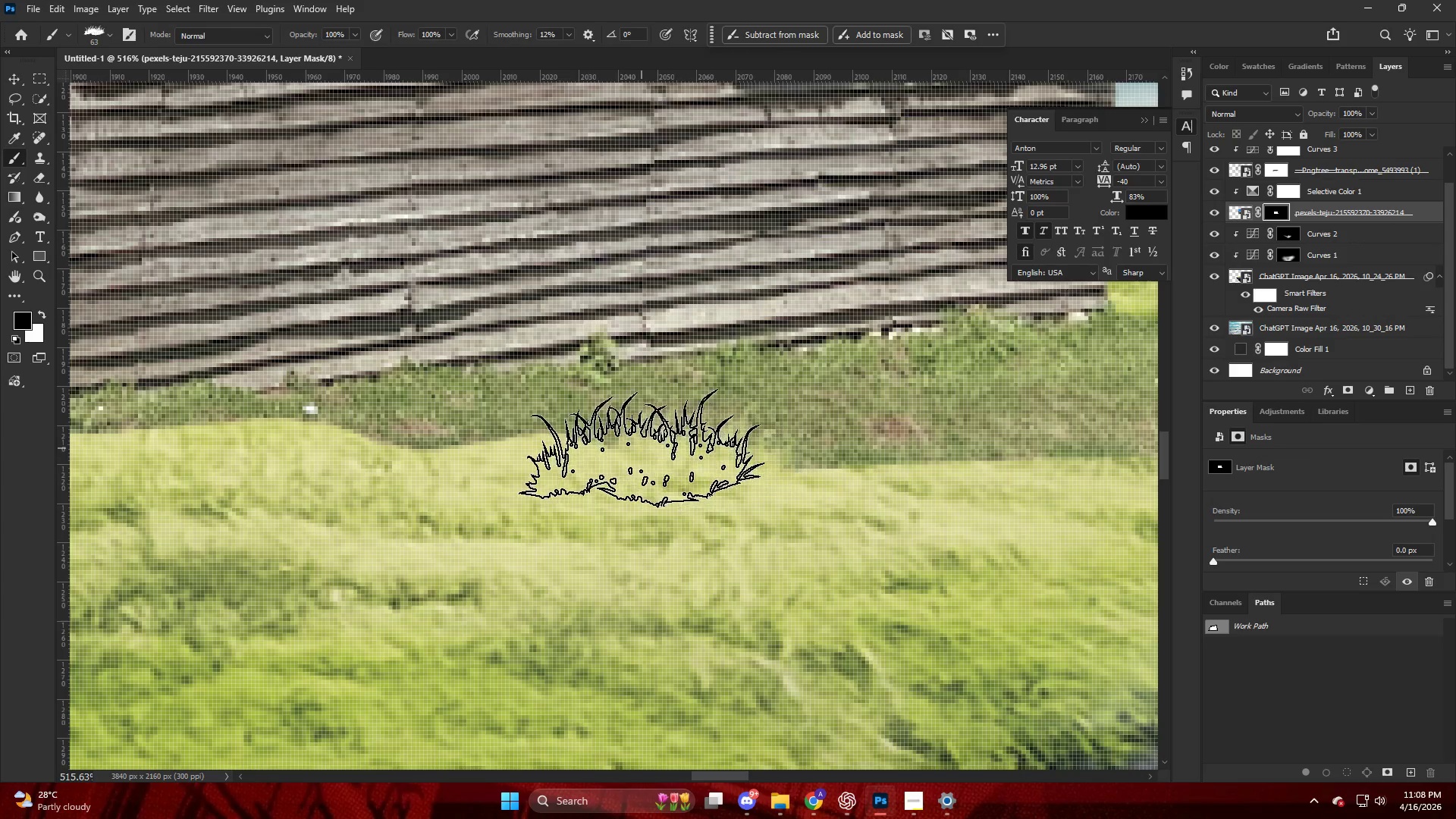 
left_click_drag(start_coordinate=[639, 448], to_coordinate=[635, 446])
 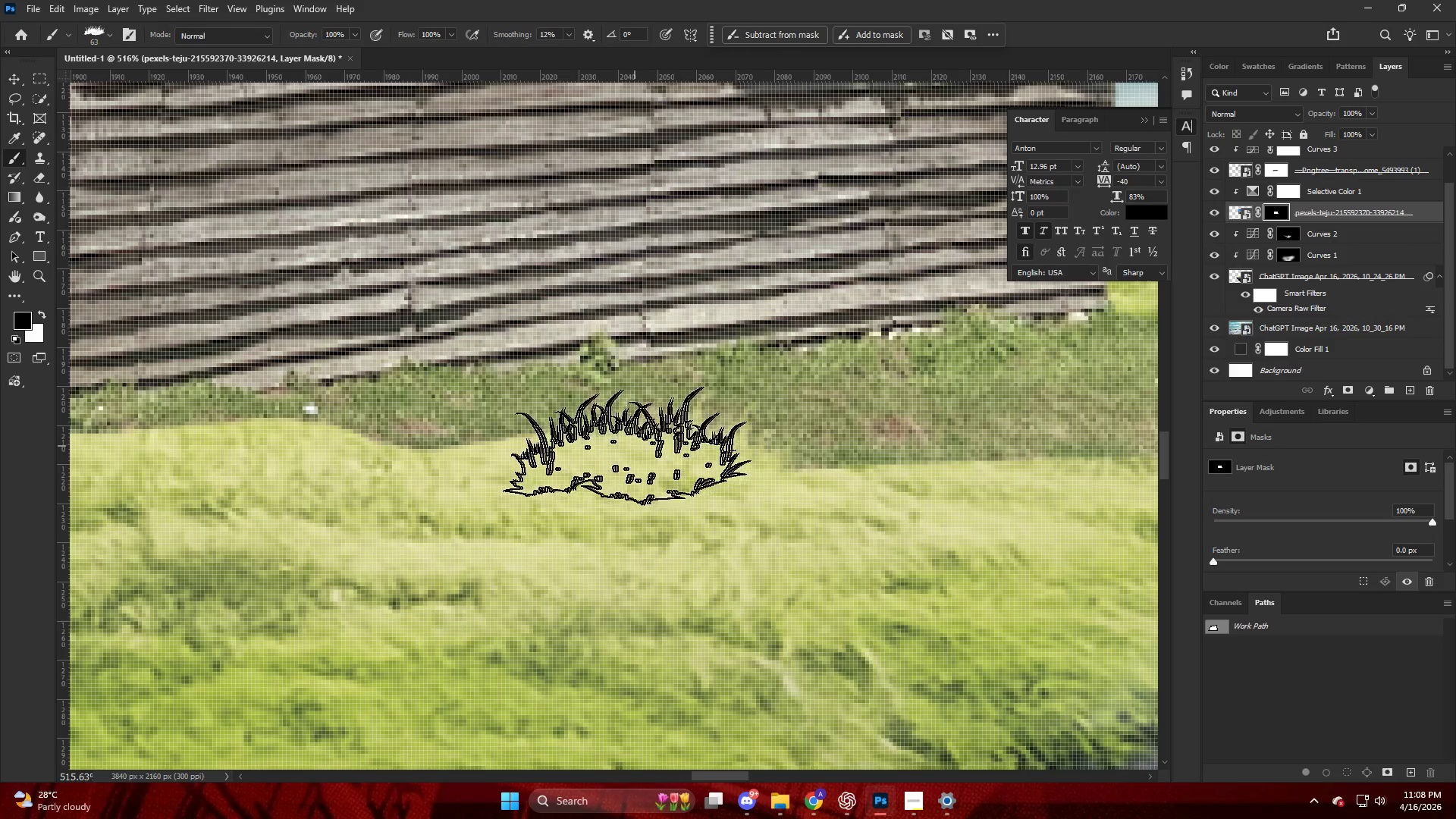 
left_click_drag(start_coordinate=[608, 446], to_coordinate=[585, 446])
 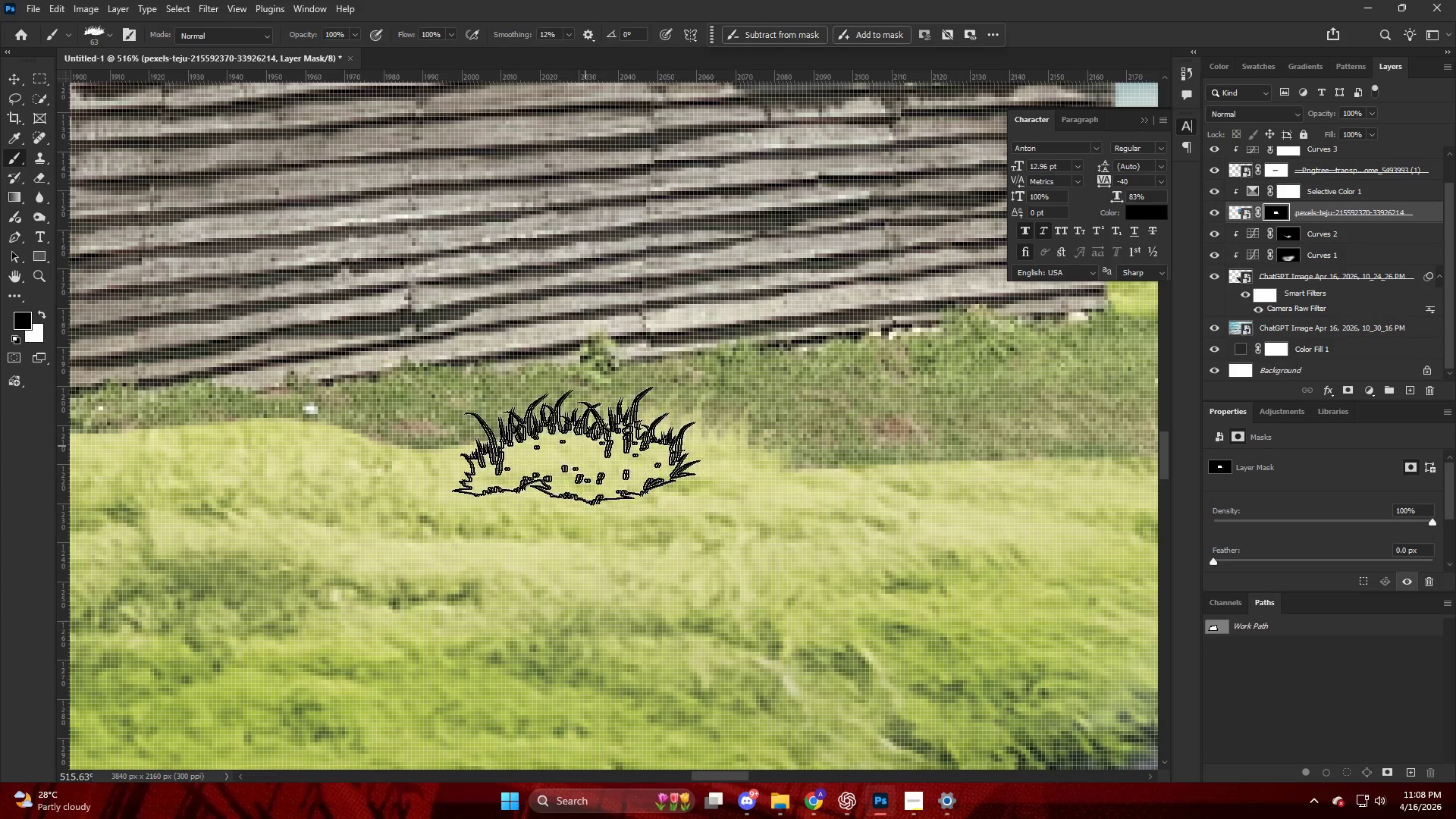 
left_click_drag(start_coordinate=[564, 446], to_coordinate=[553, 446])
 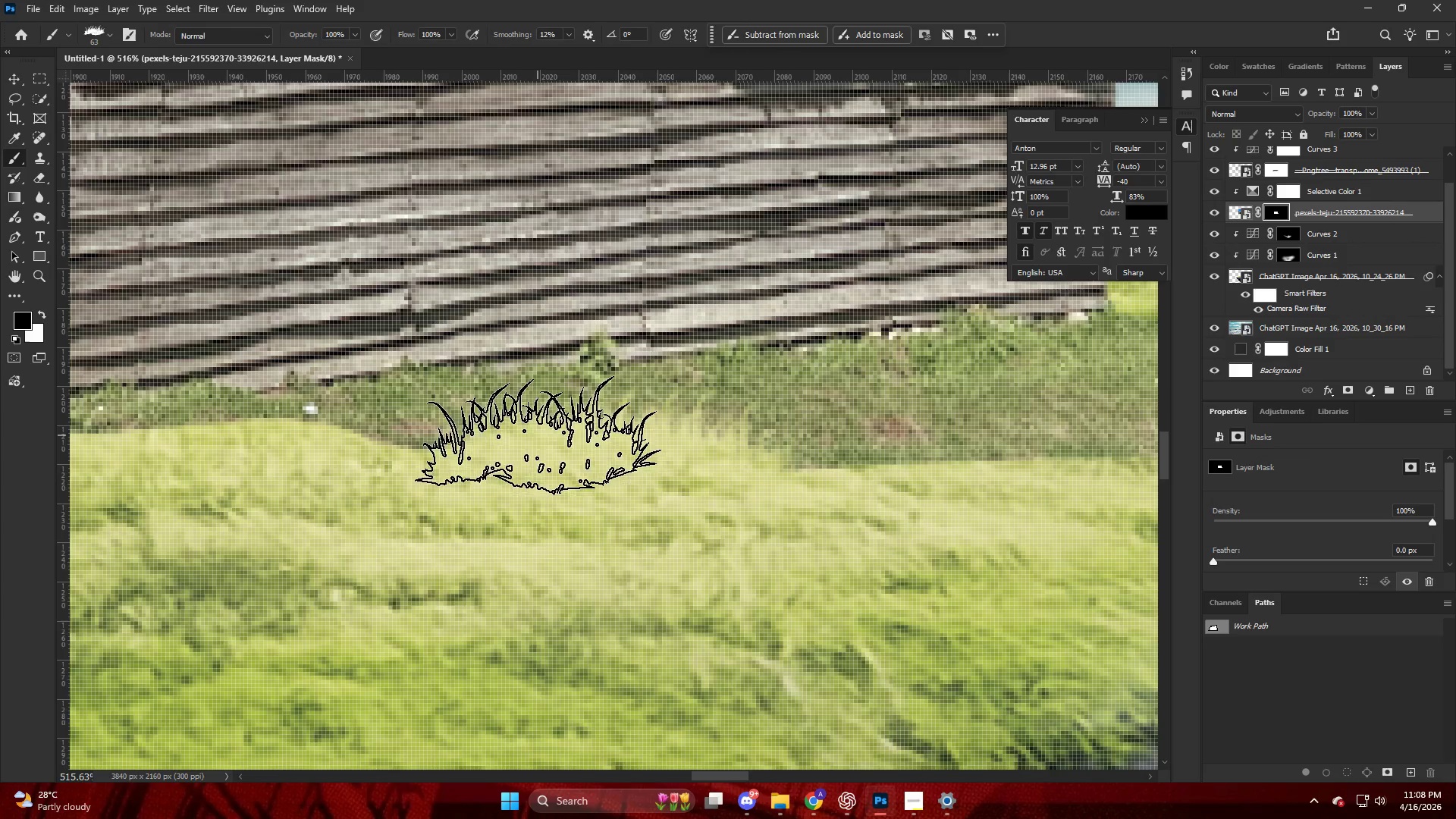 
key(Alt+AltLeft)
 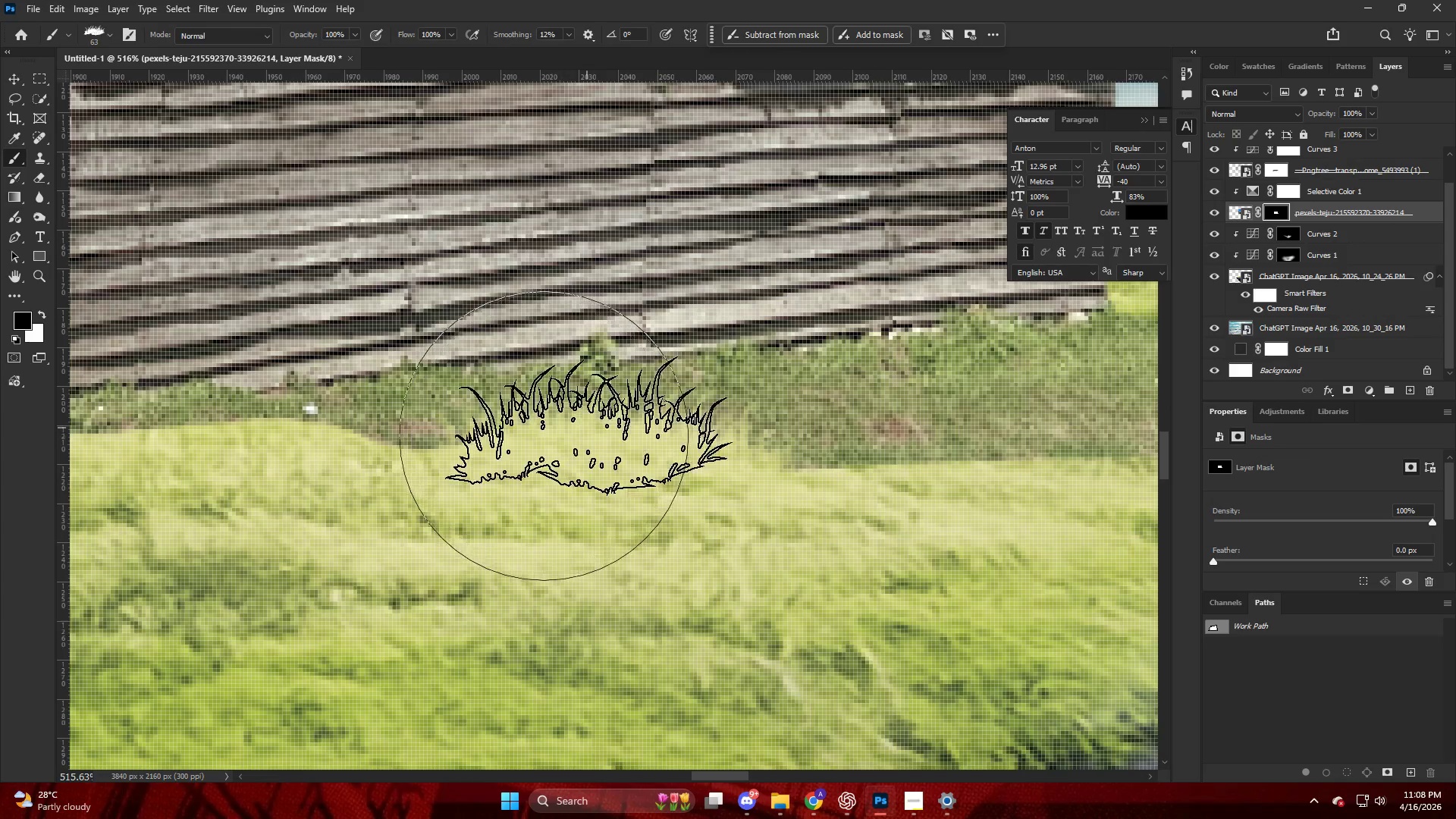 
left_click([581, 414])
 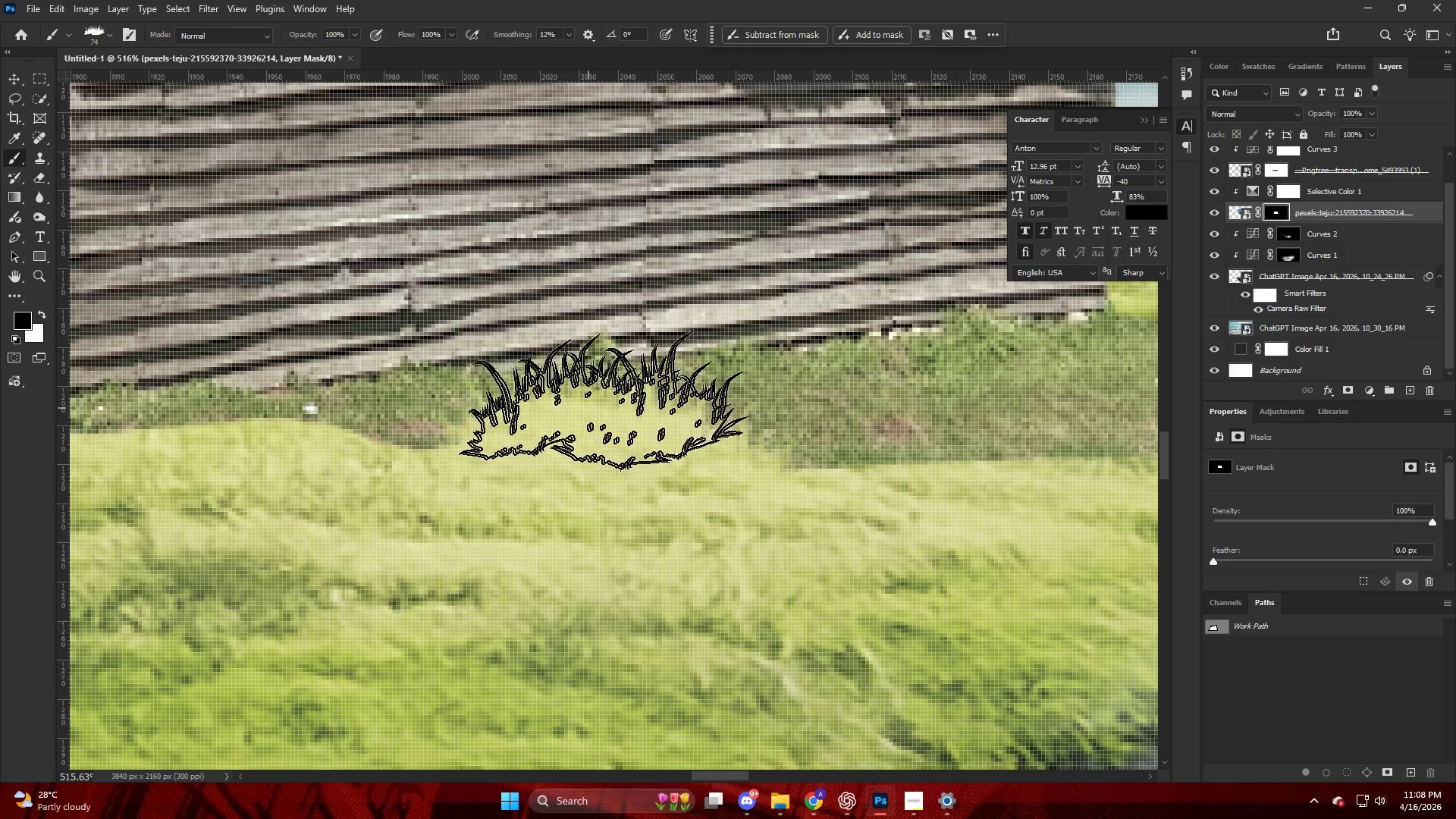 
left_click_drag(start_coordinate=[613, 396], to_coordinate=[626, 394])
 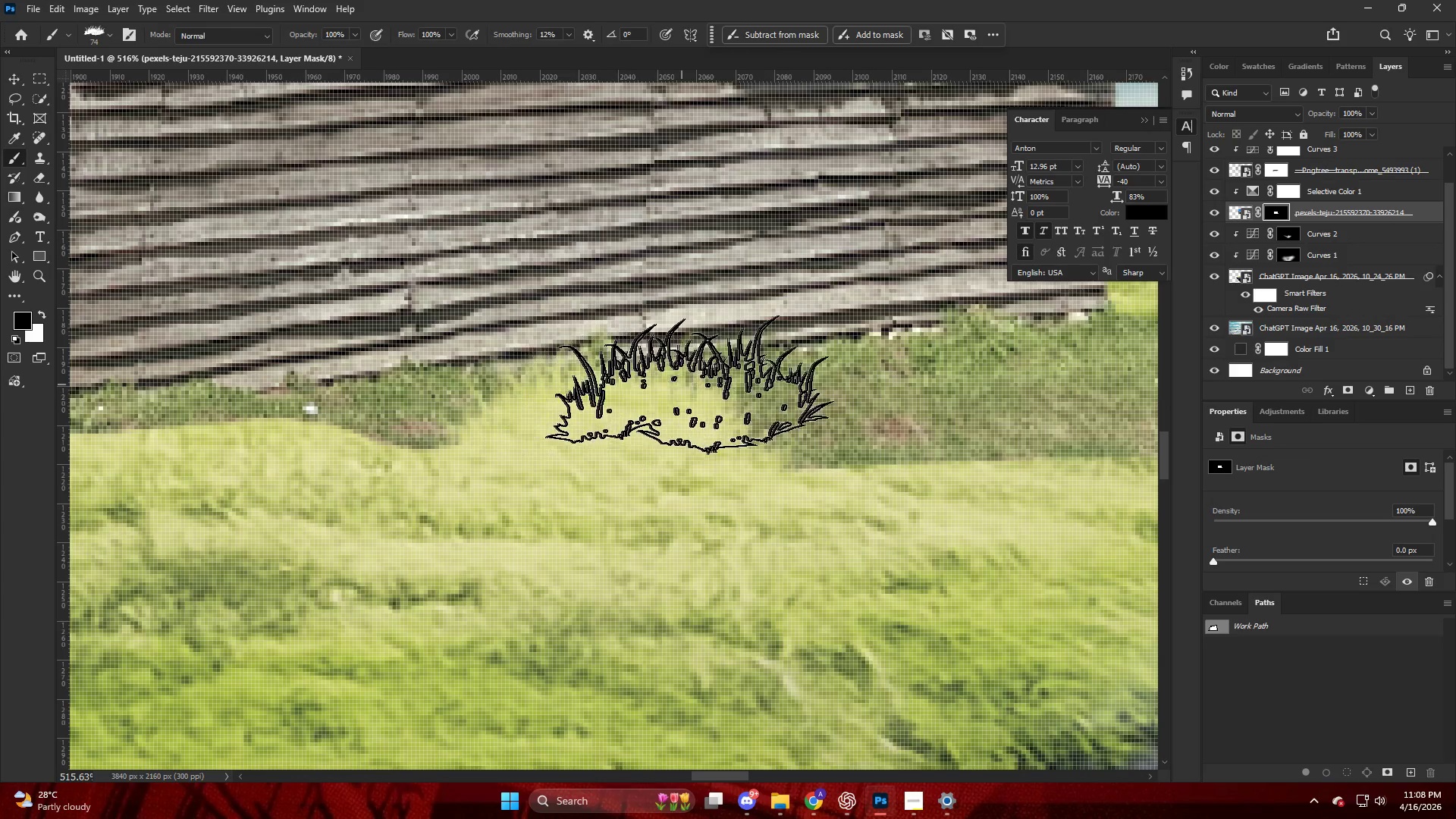 
left_click_drag(start_coordinate=[690, 384], to_coordinate=[700, 384])
 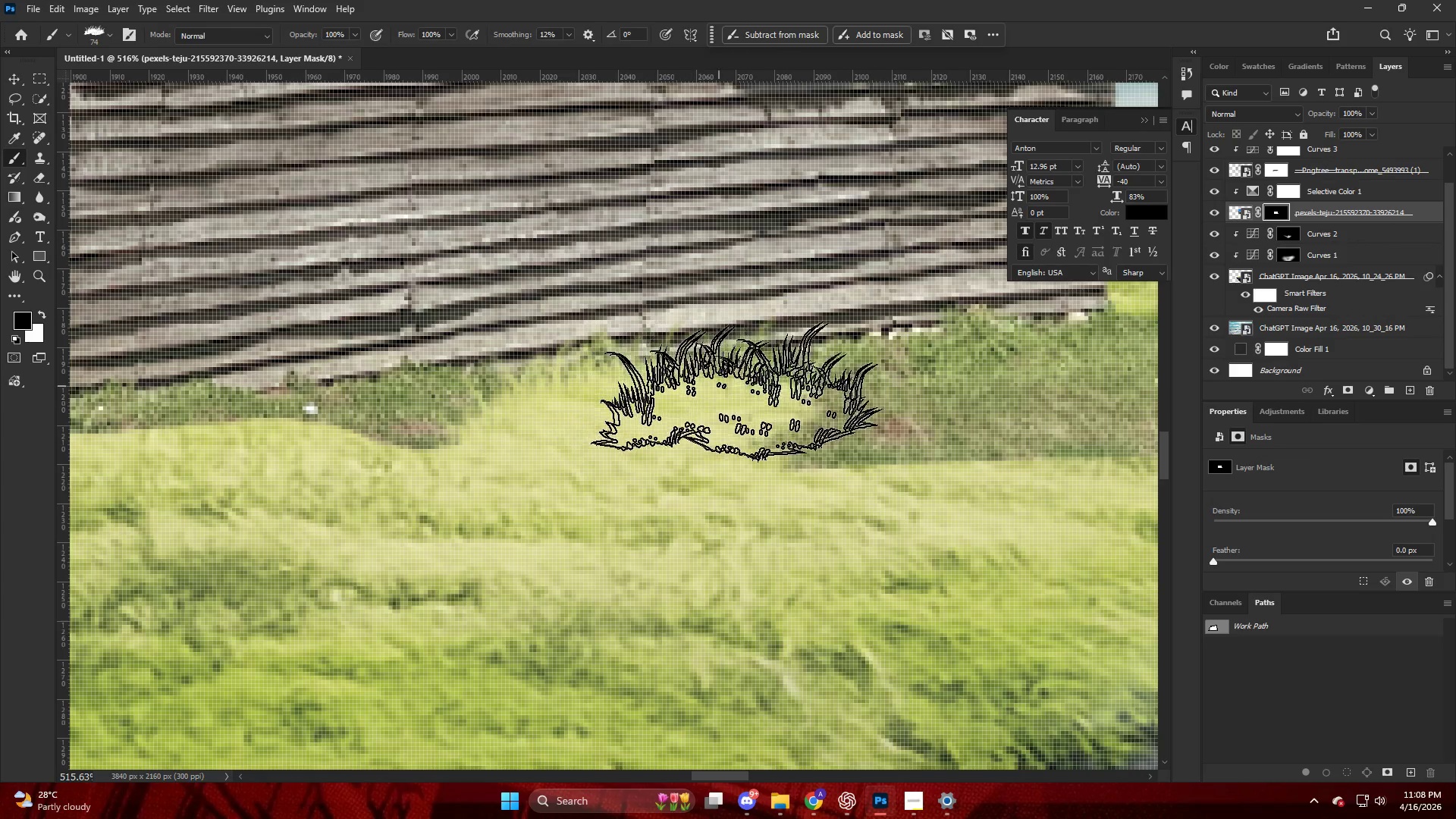 
left_click_drag(start_coordinate=[739, 392], to_coordinate=[765, 399])
 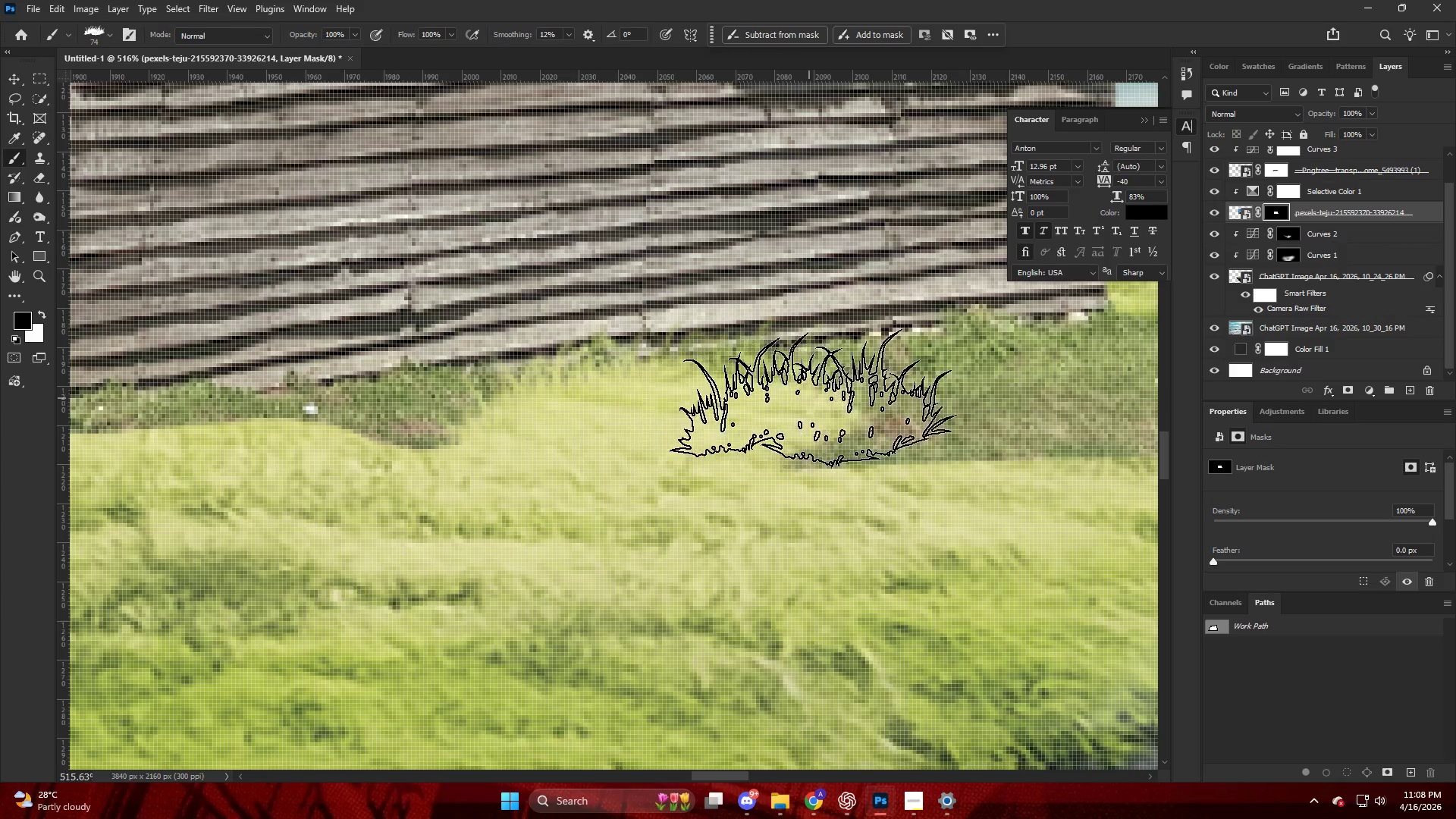 
left_click_drag(start_coordinate=[808, 398], to_coordinate=[814, 397])
 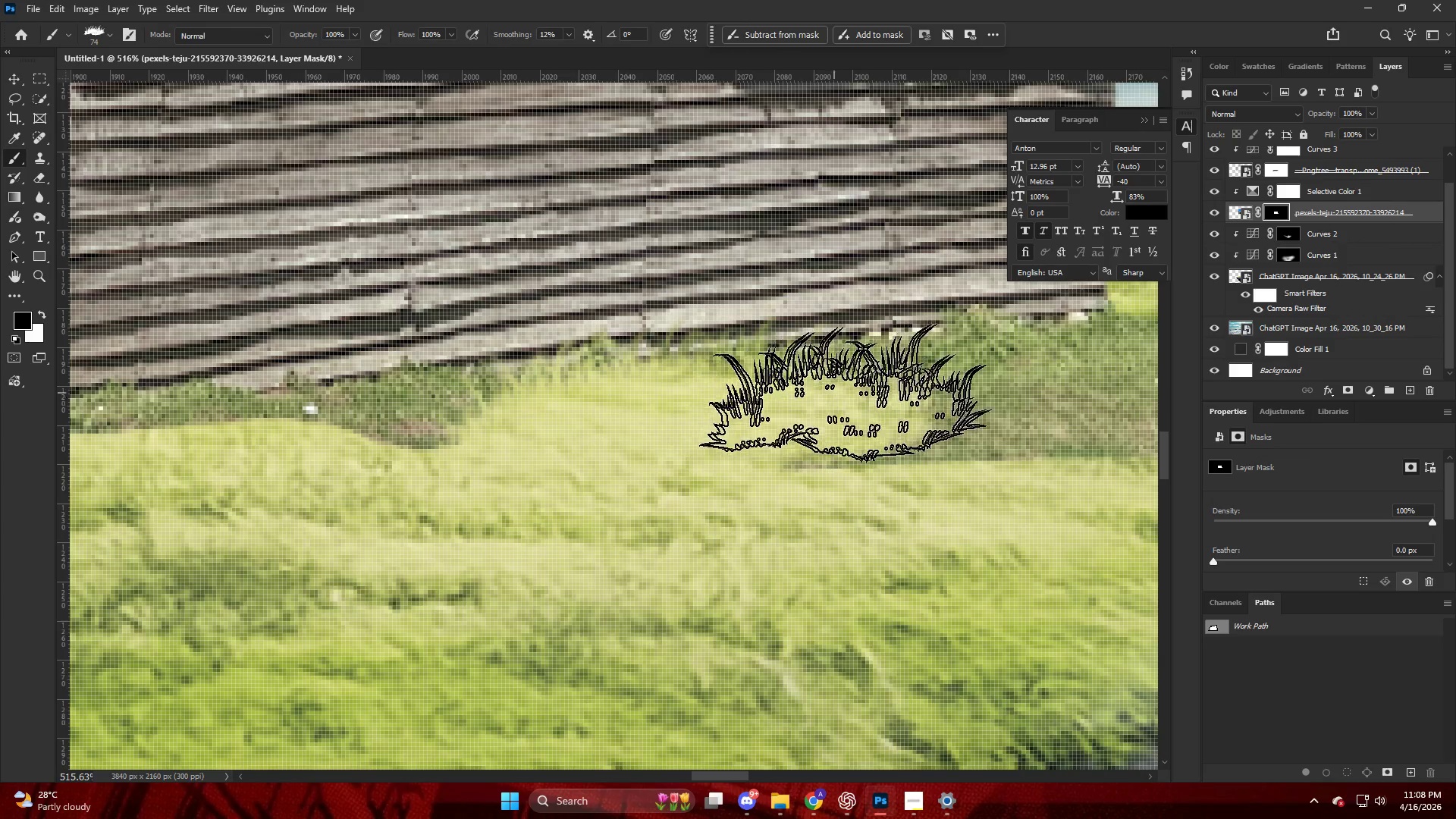 
left_click_drag(start_coordinate=[858, 395], to_coordinate=[890, 407])
 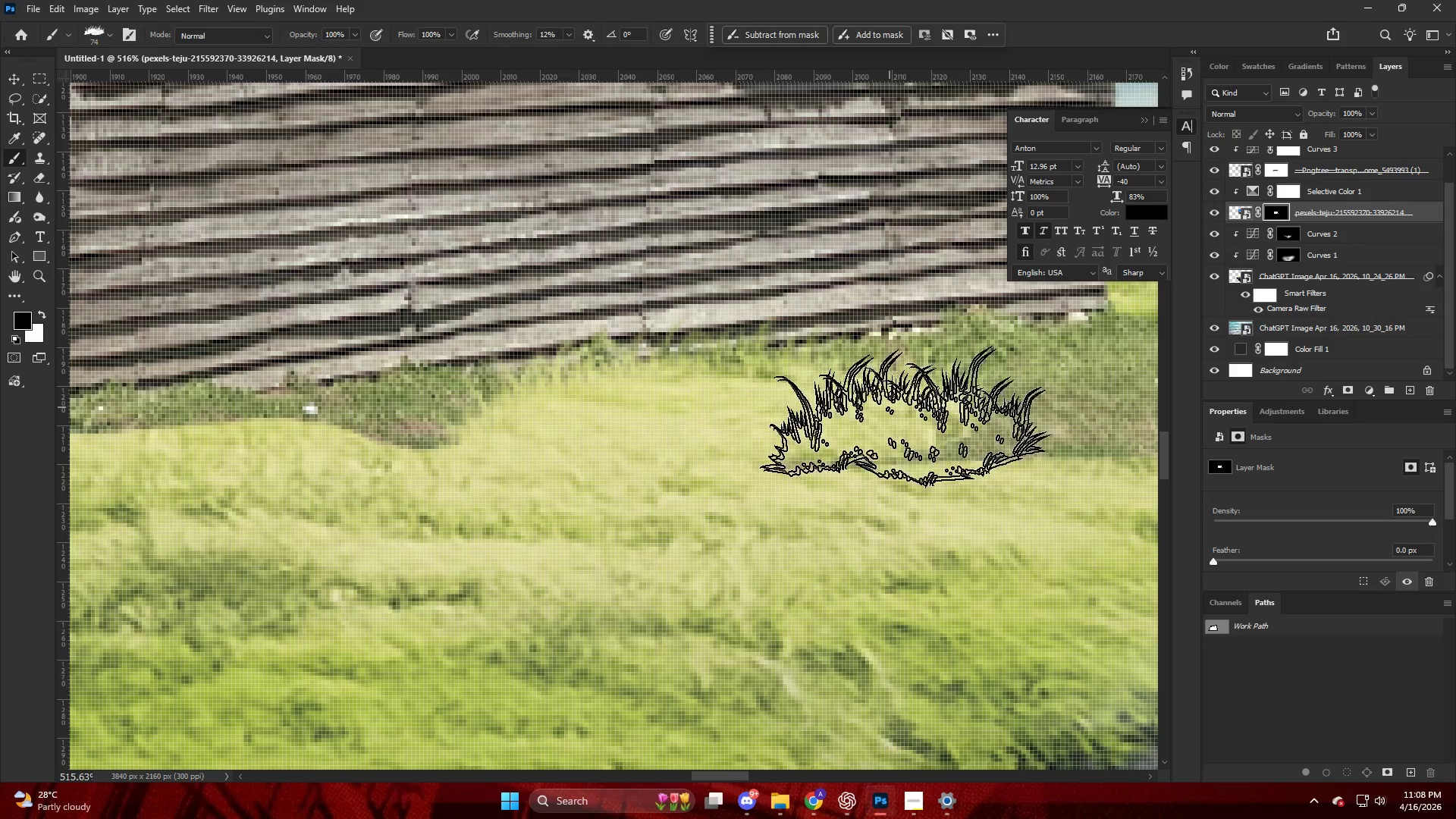 
left_click_drag(start_coordinate=[901, 413], to_coordinate=[924, 428])
 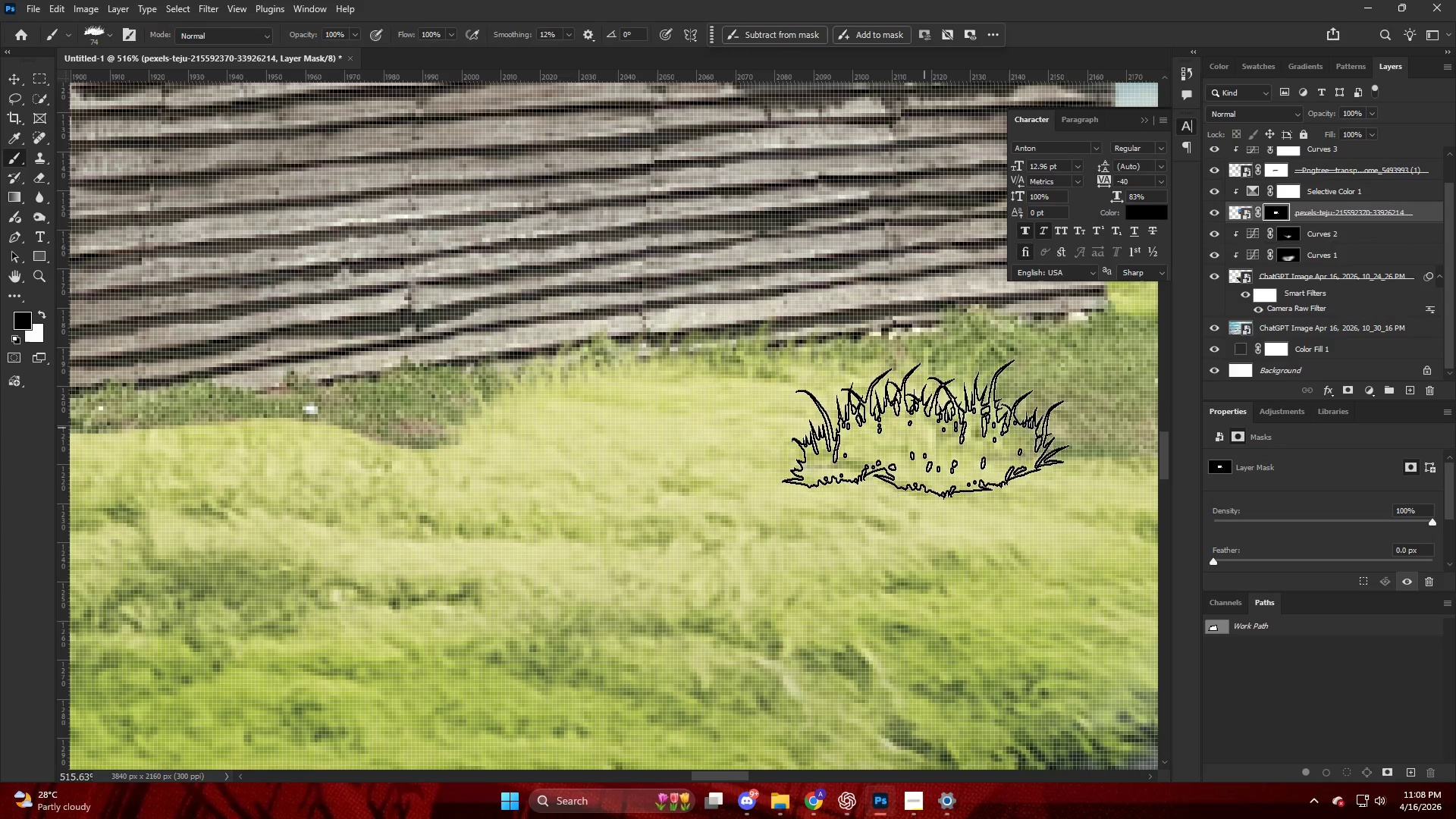 
left_click_drag(start_coordinate=[922, 435], to_coordinate=[903, 453])
 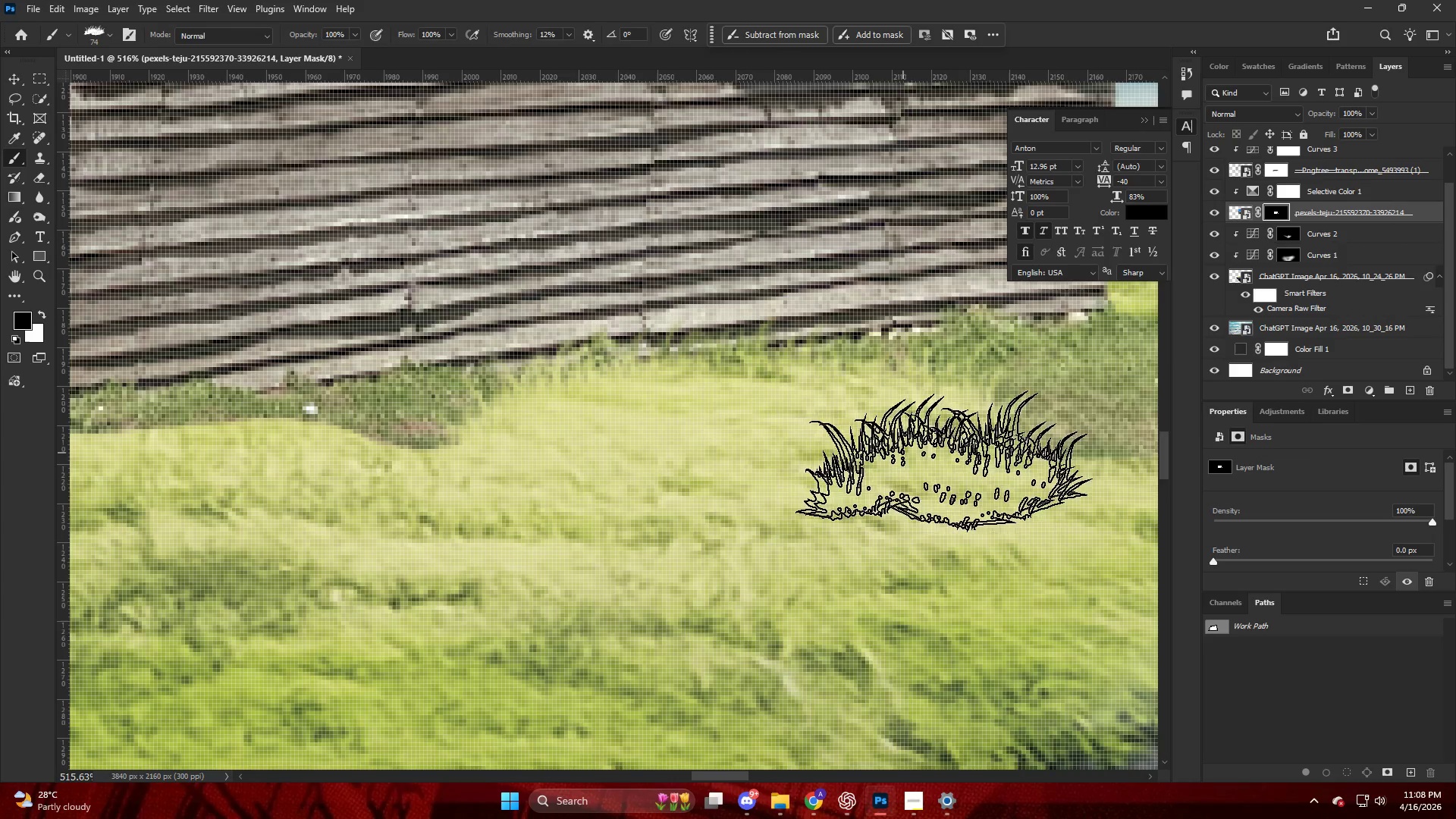 
left_click_drag(start_coordinate=[939, 460], to_coordinate=[1036, 456])
 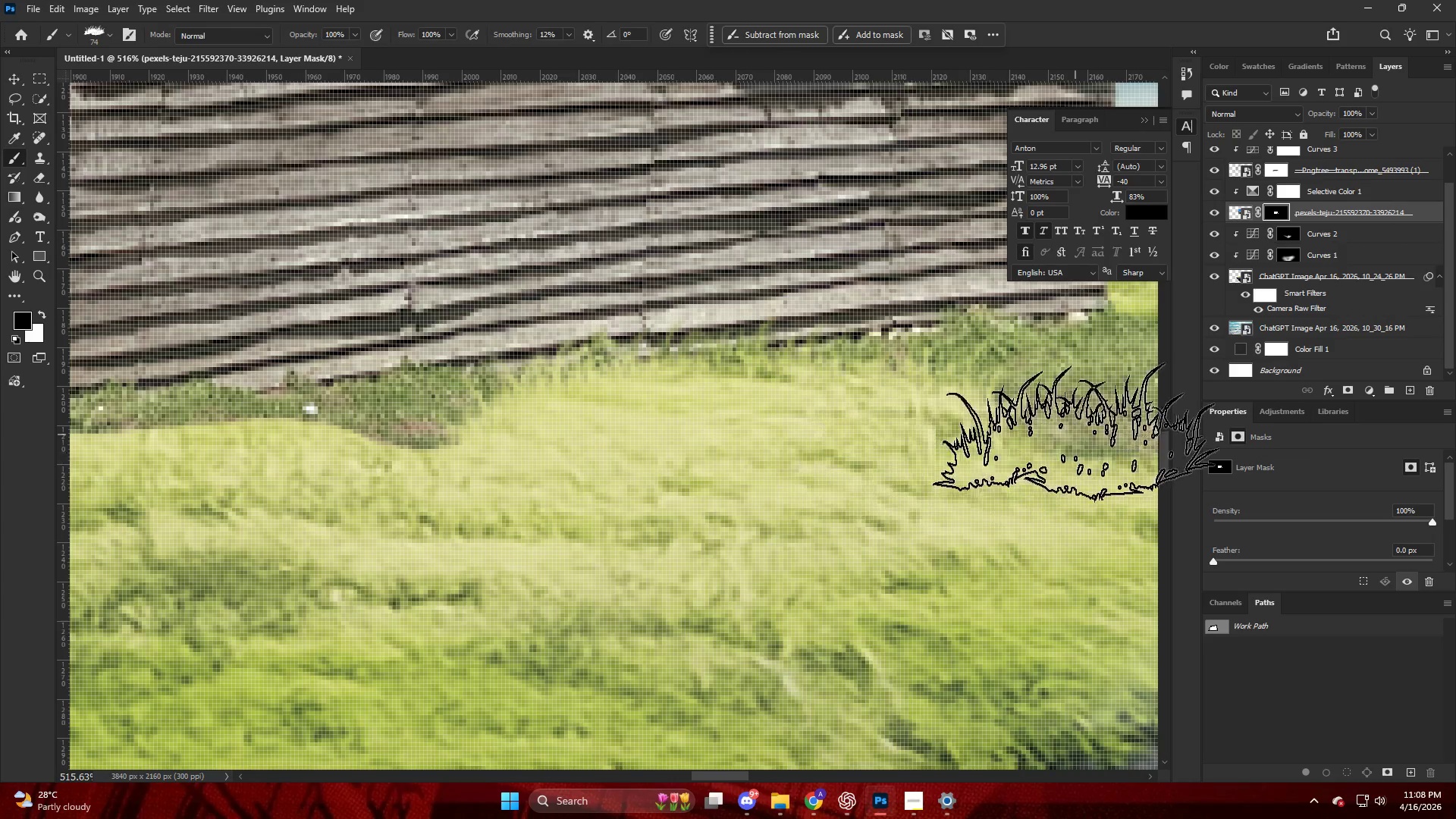 
left_click_drag(start_coordinate=[1076, 433], to_coordinate=[1052, 426])
 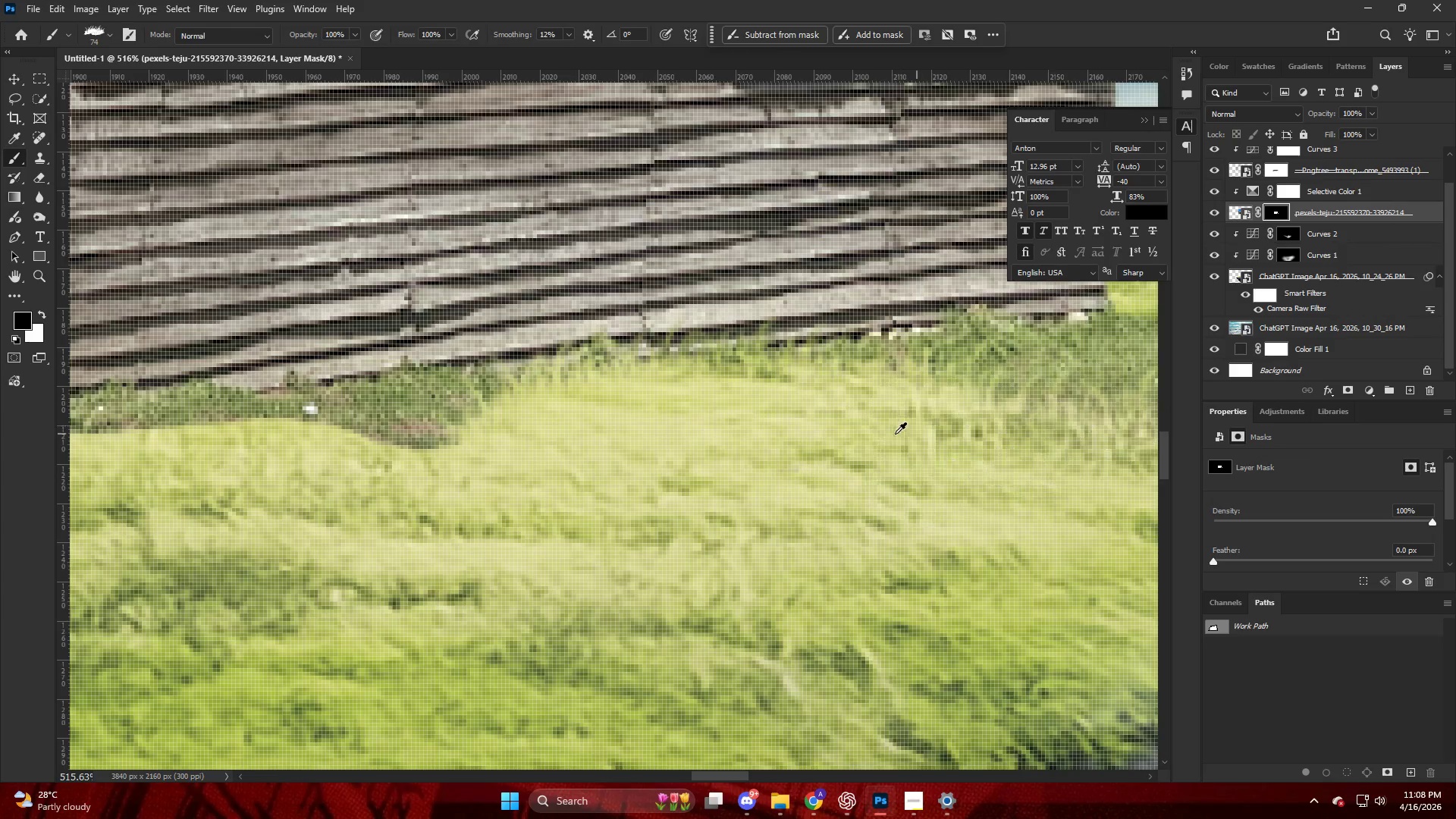 
key(Alt+AltLeft)
 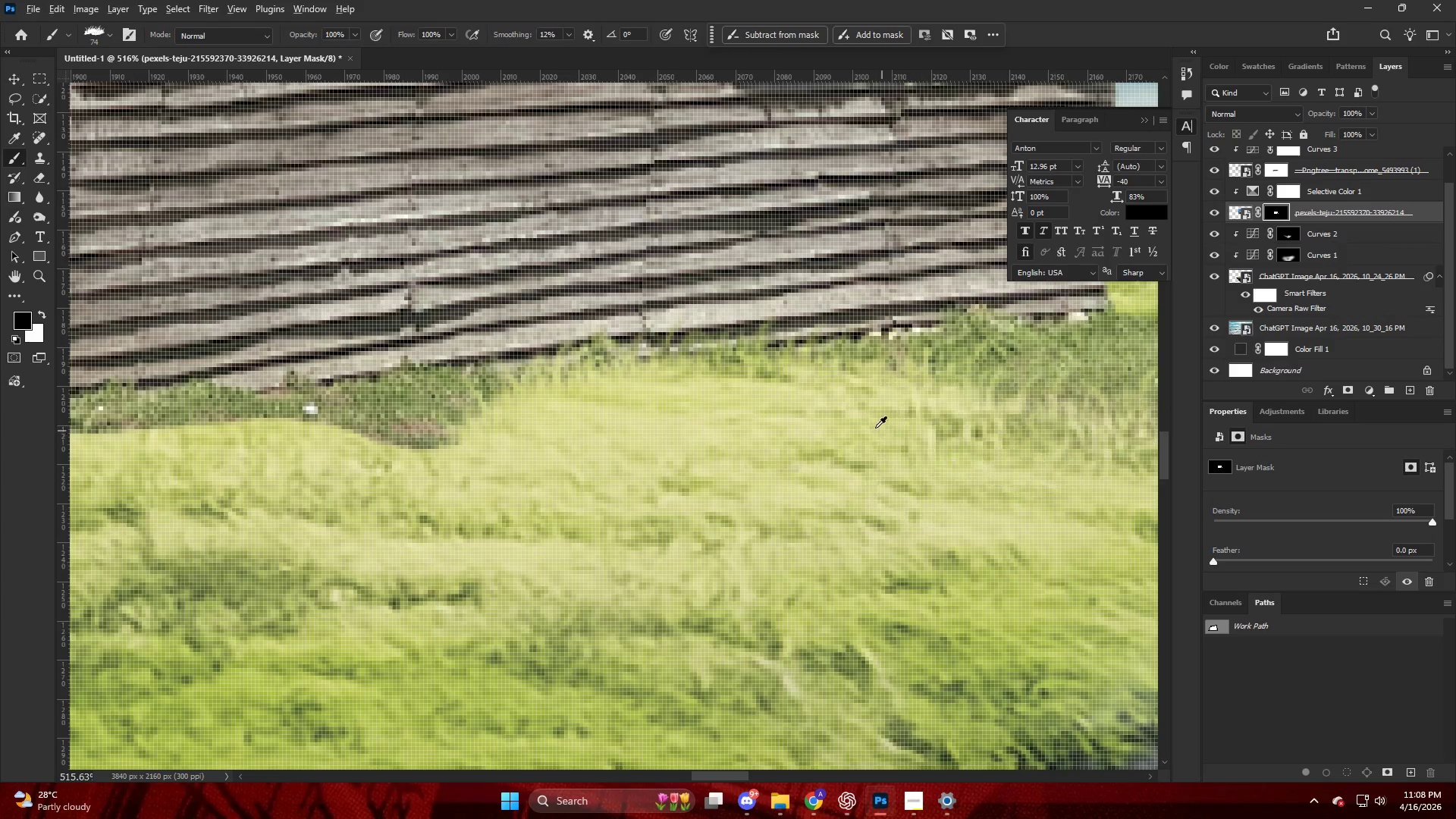 
key(Control+ControlLeft)
 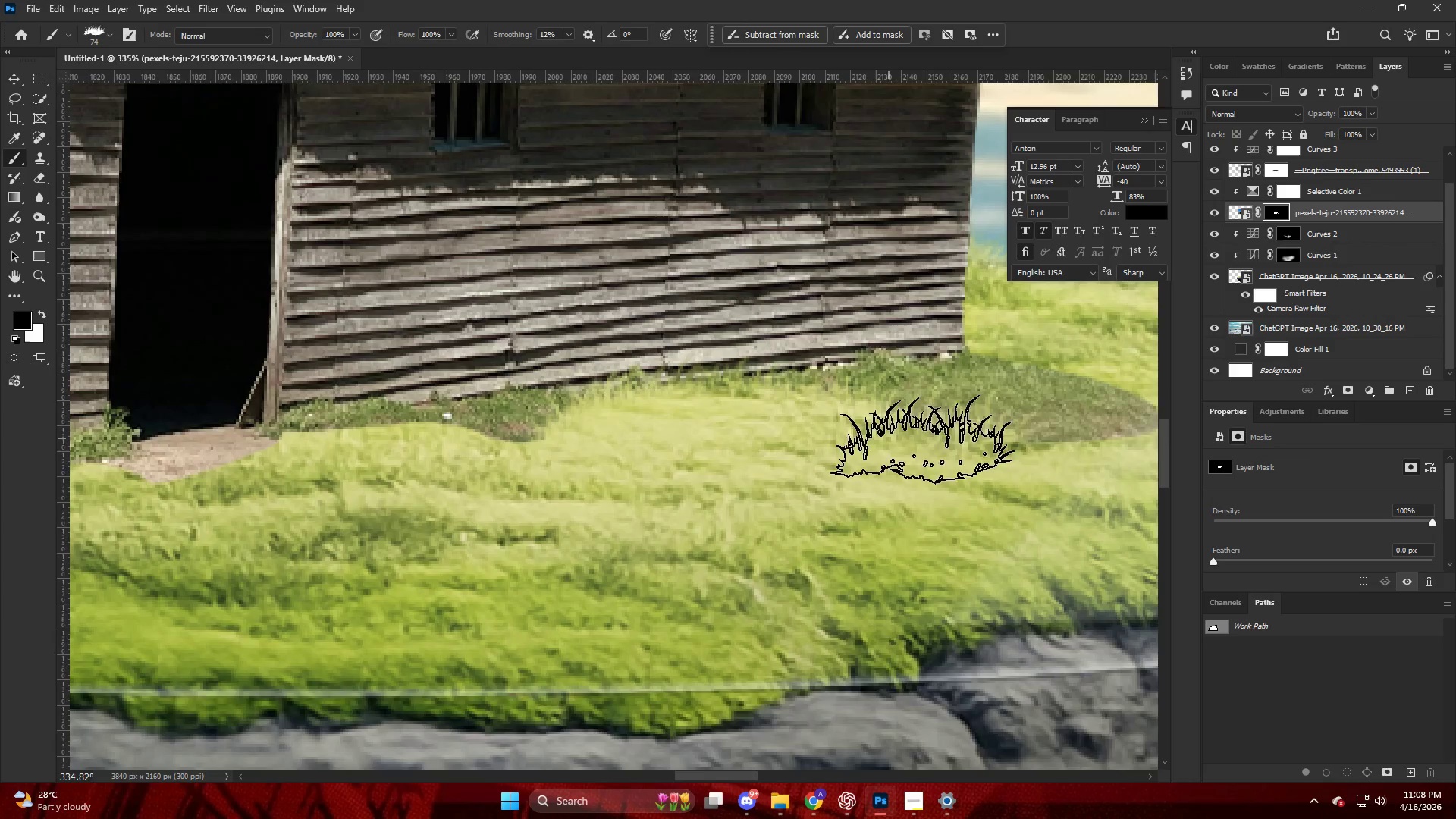 
left_click_drag(start_coordinate=[987, 432], to_coordinate=[1046, 426])
 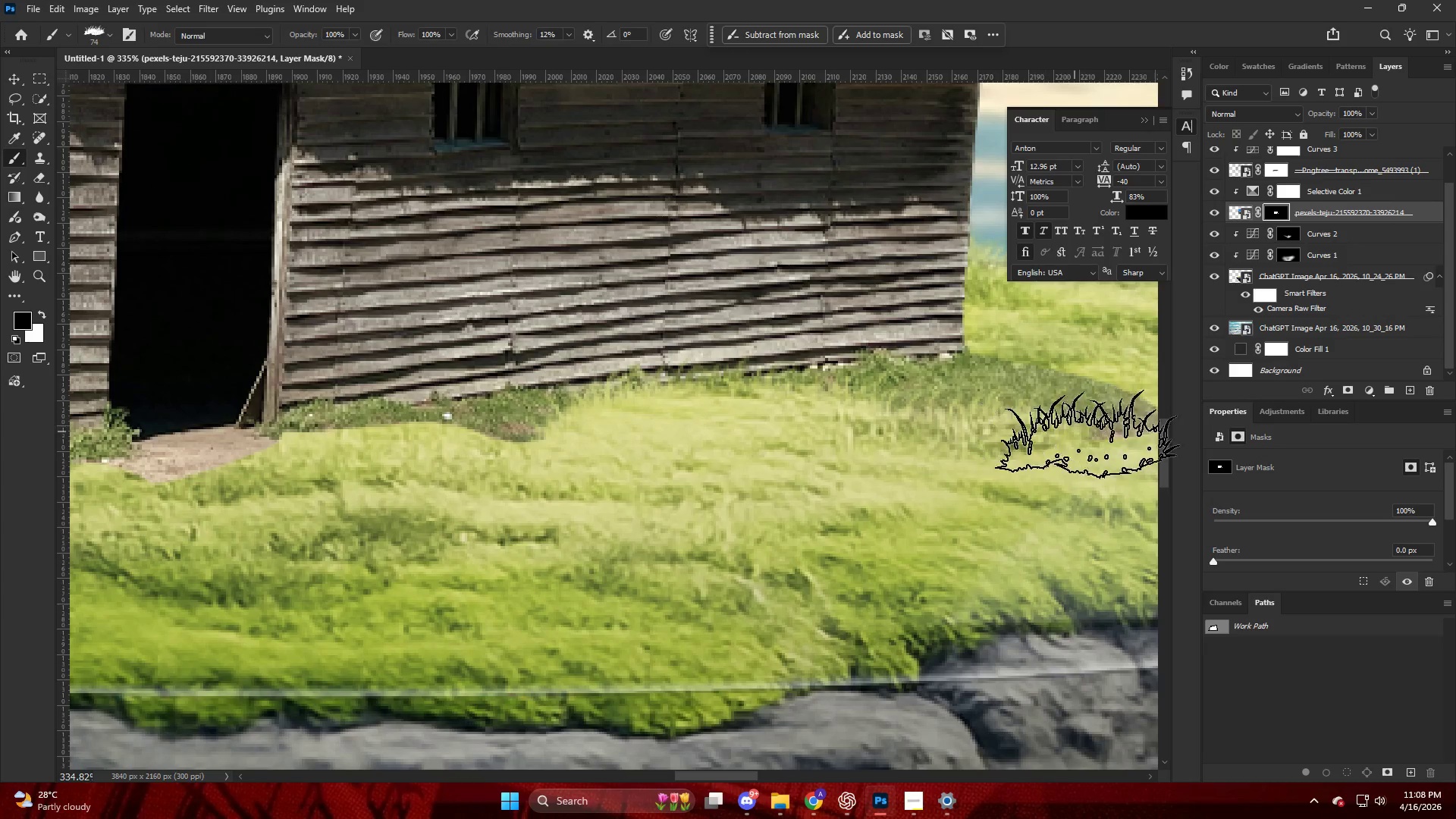 
left_click_drag(start_coordinate=[1072, 431], to_coordinate=[1116, 425])
 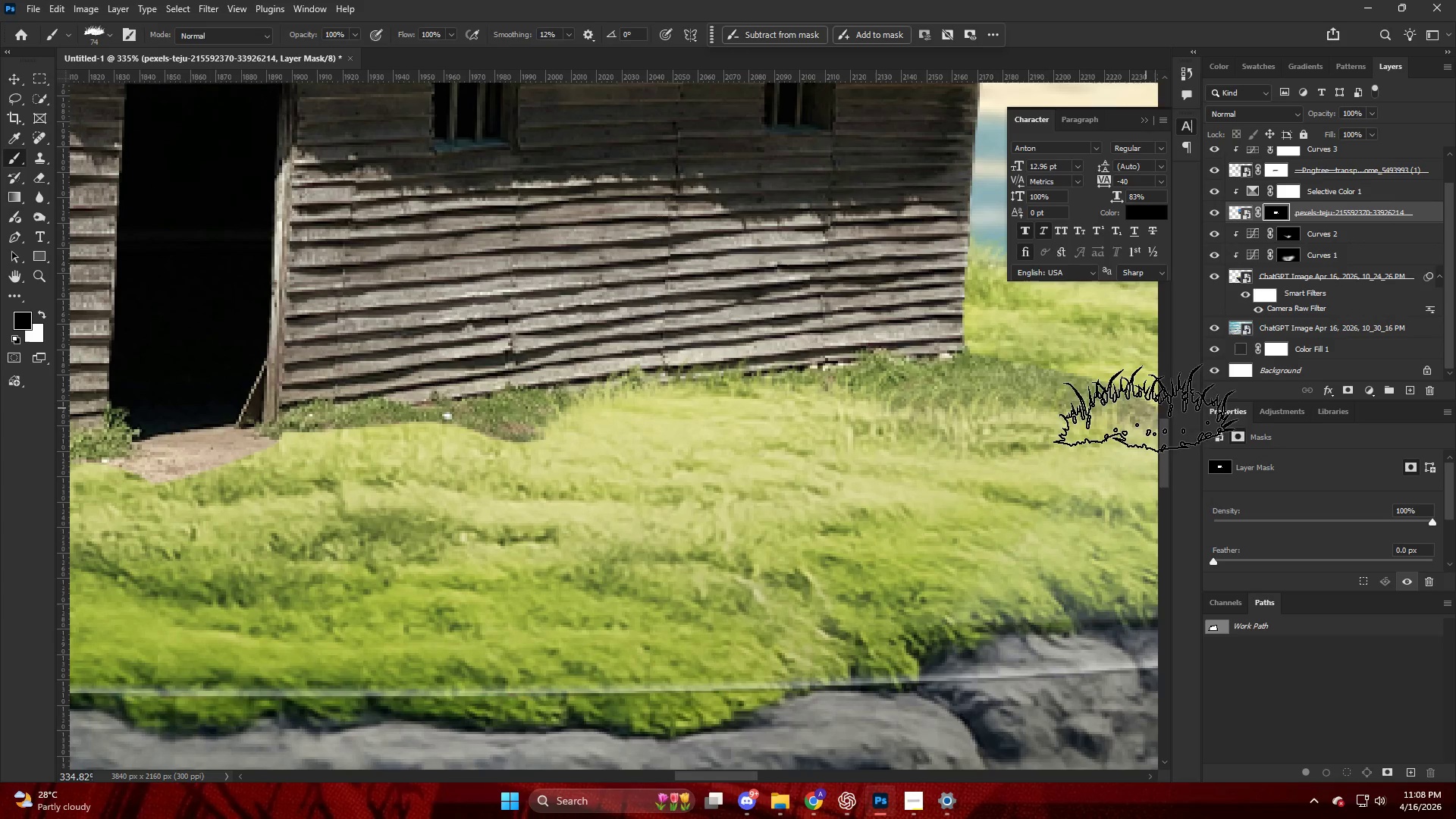 
scroll: coordinate [877, 437], scroll_direction: down, amount: 10.0
 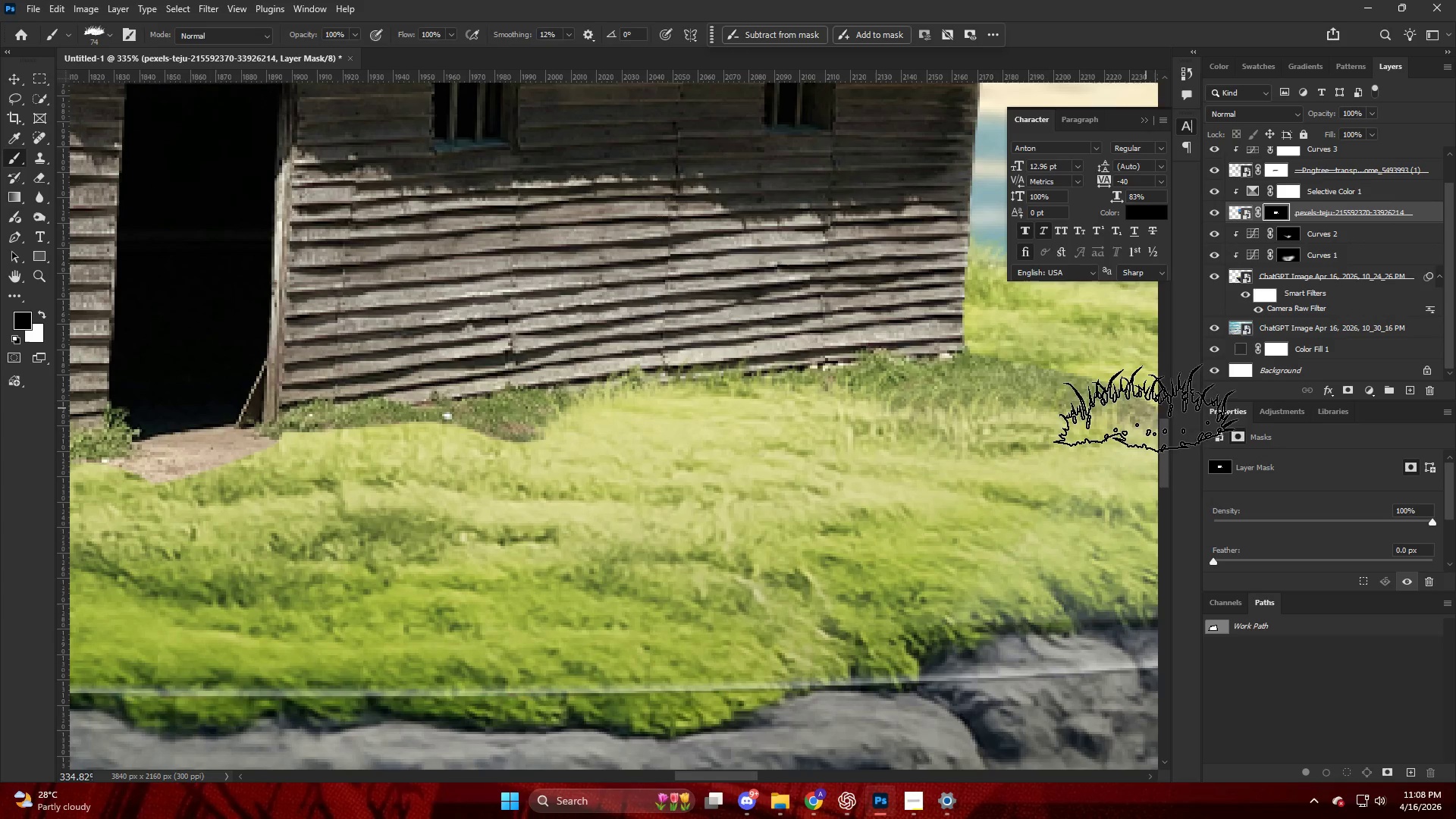 
left_click_drag(start_coordinate=[1146, 408], to_coordinate=[1127, 388])
 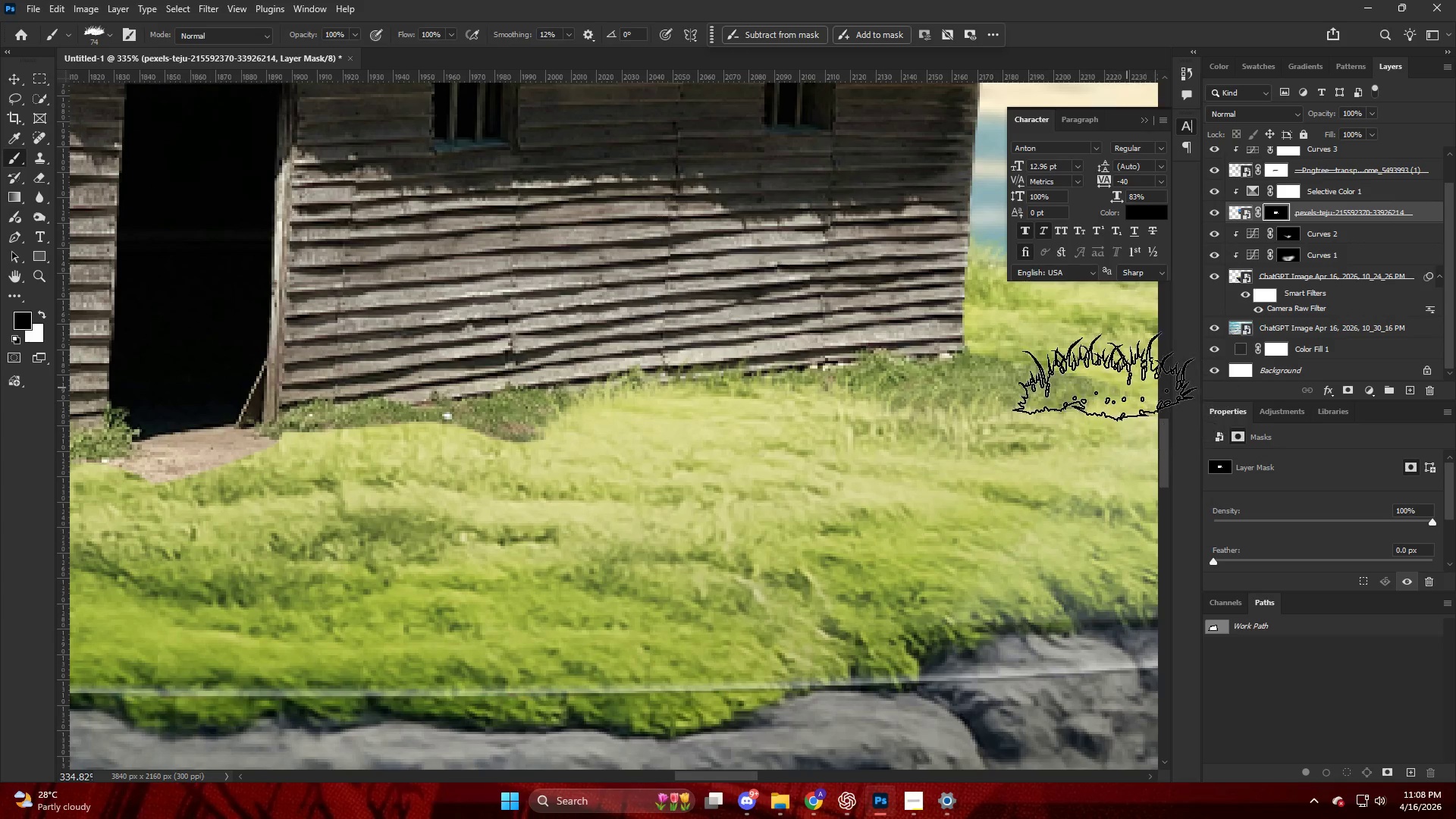 
left_click_drag(start_coordinate=[1090, 373], to_coordinate=[1065, 378])
 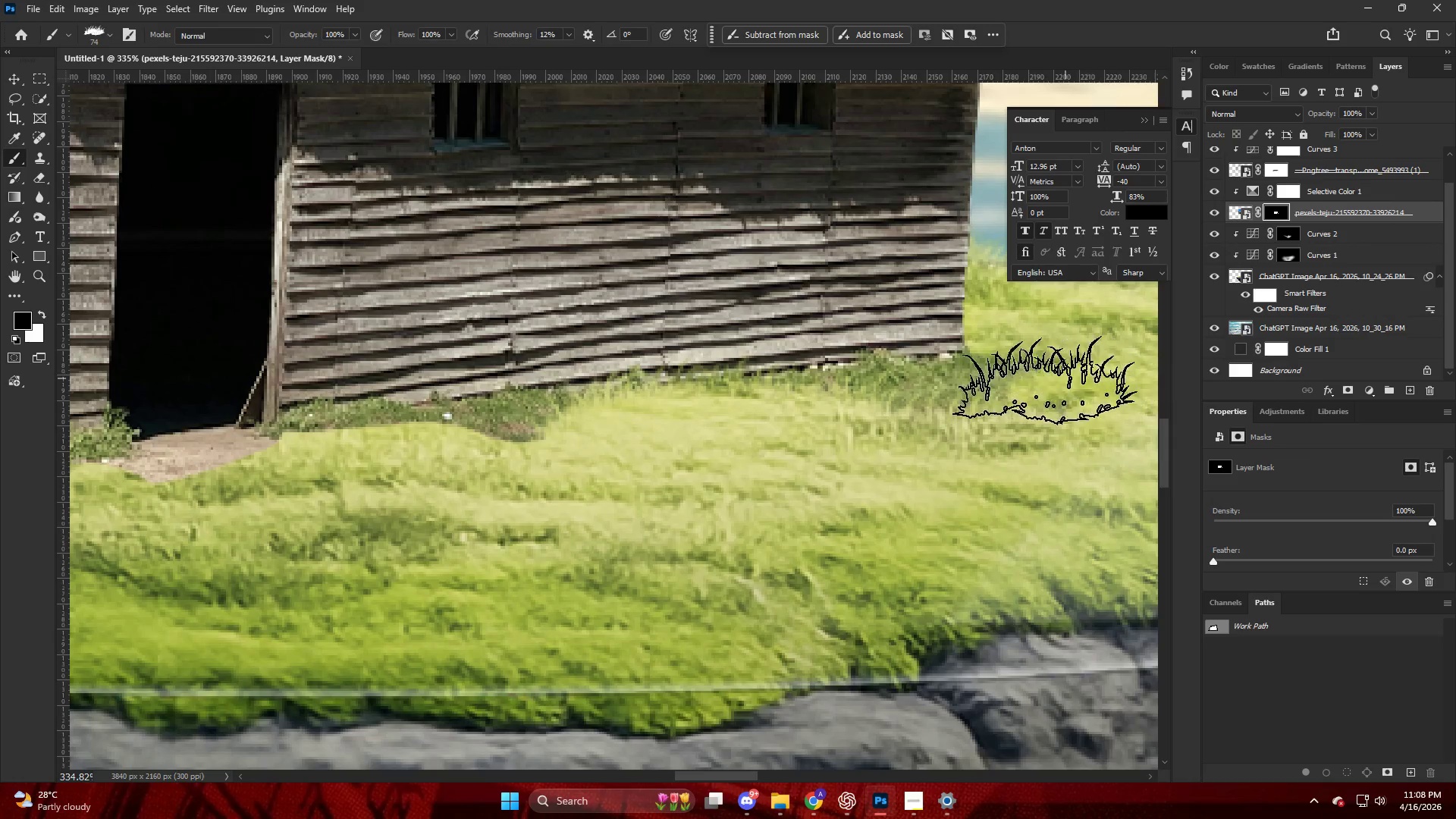 
left_click_drag(start_coordinate=[1017, 384], to_coordinate=[988, 387])
 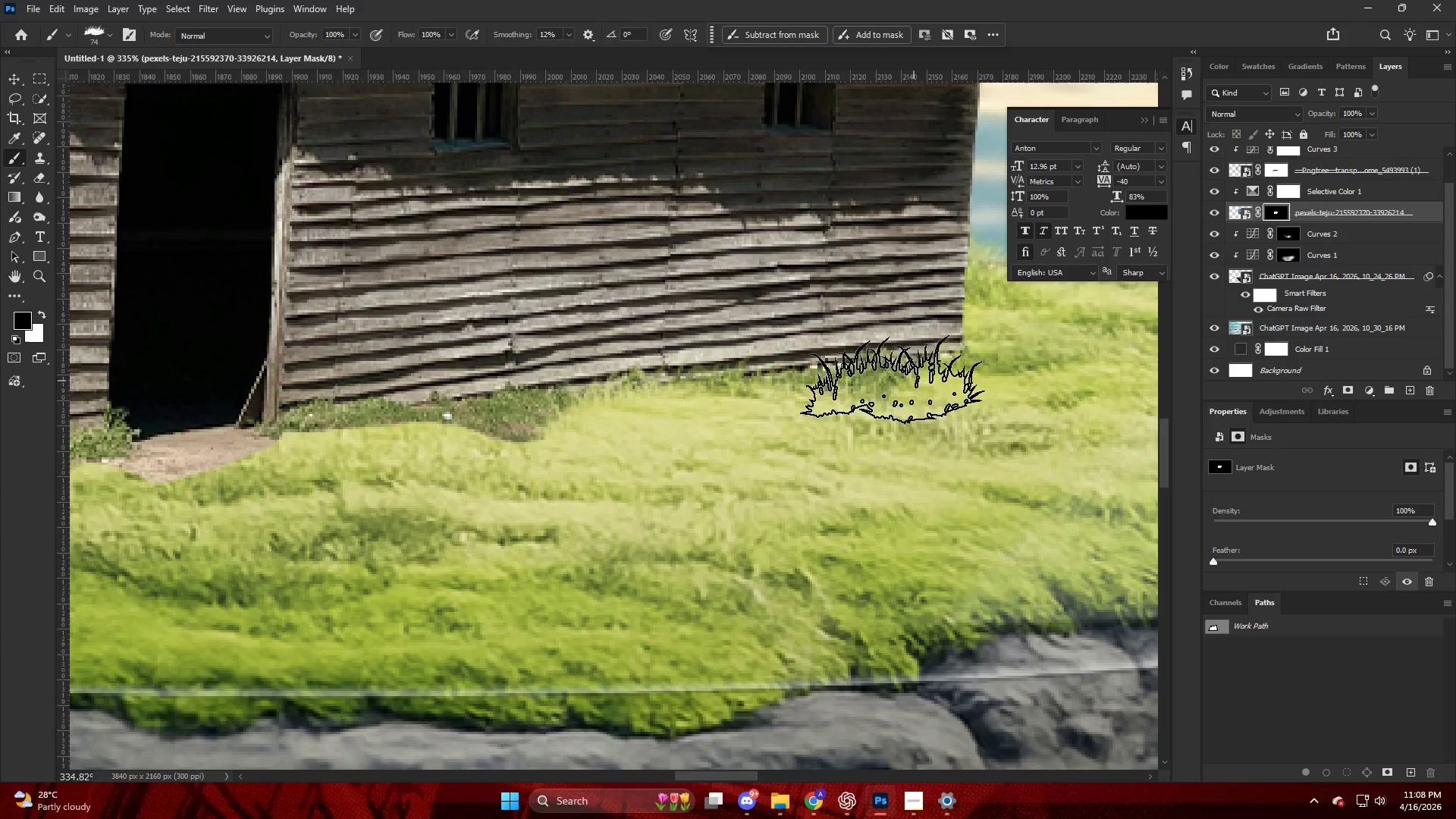 
triple_click([904, 369])
 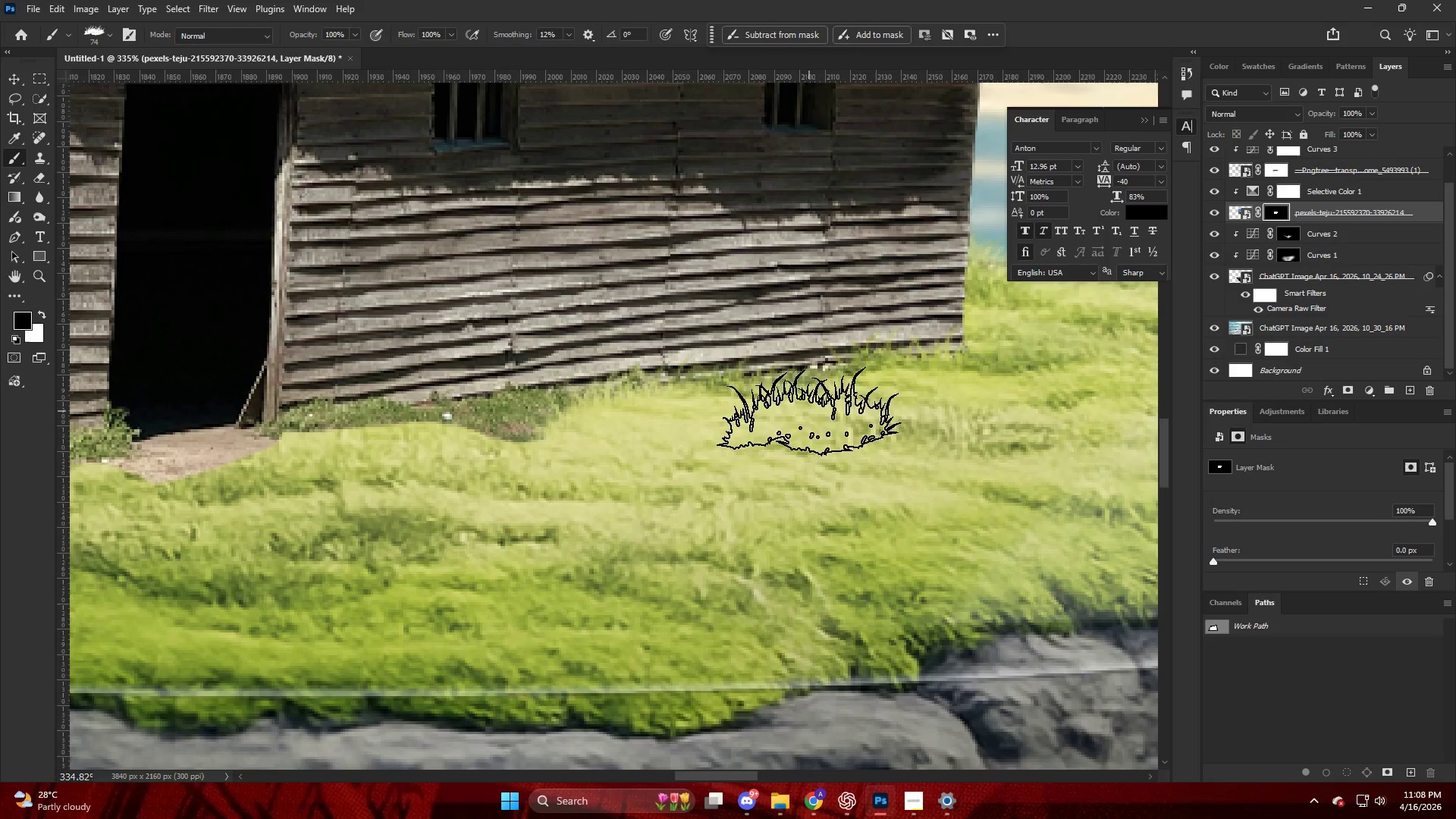 
triple_click([839, 390])
 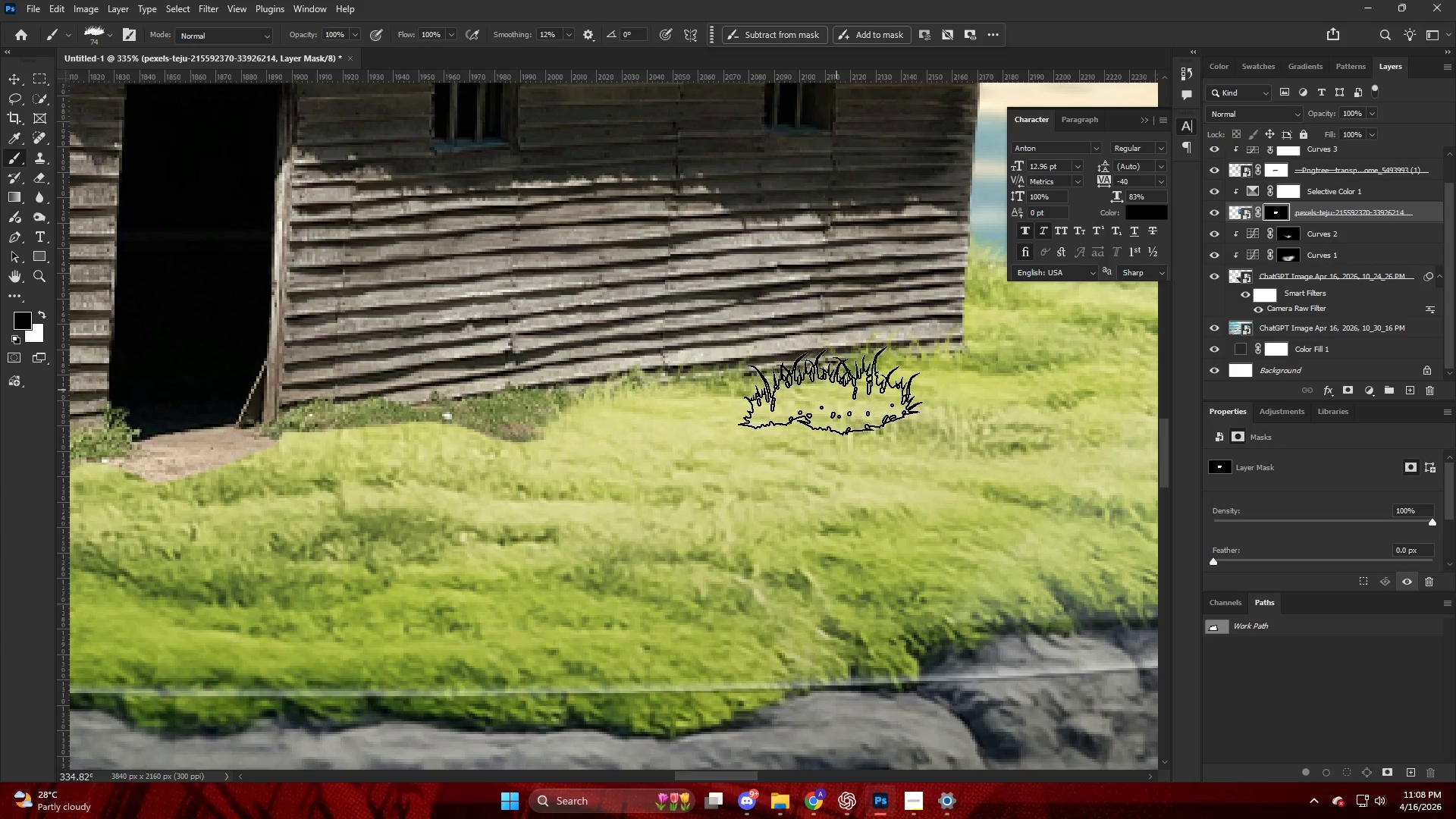 
key(Alt+AltLeft)
 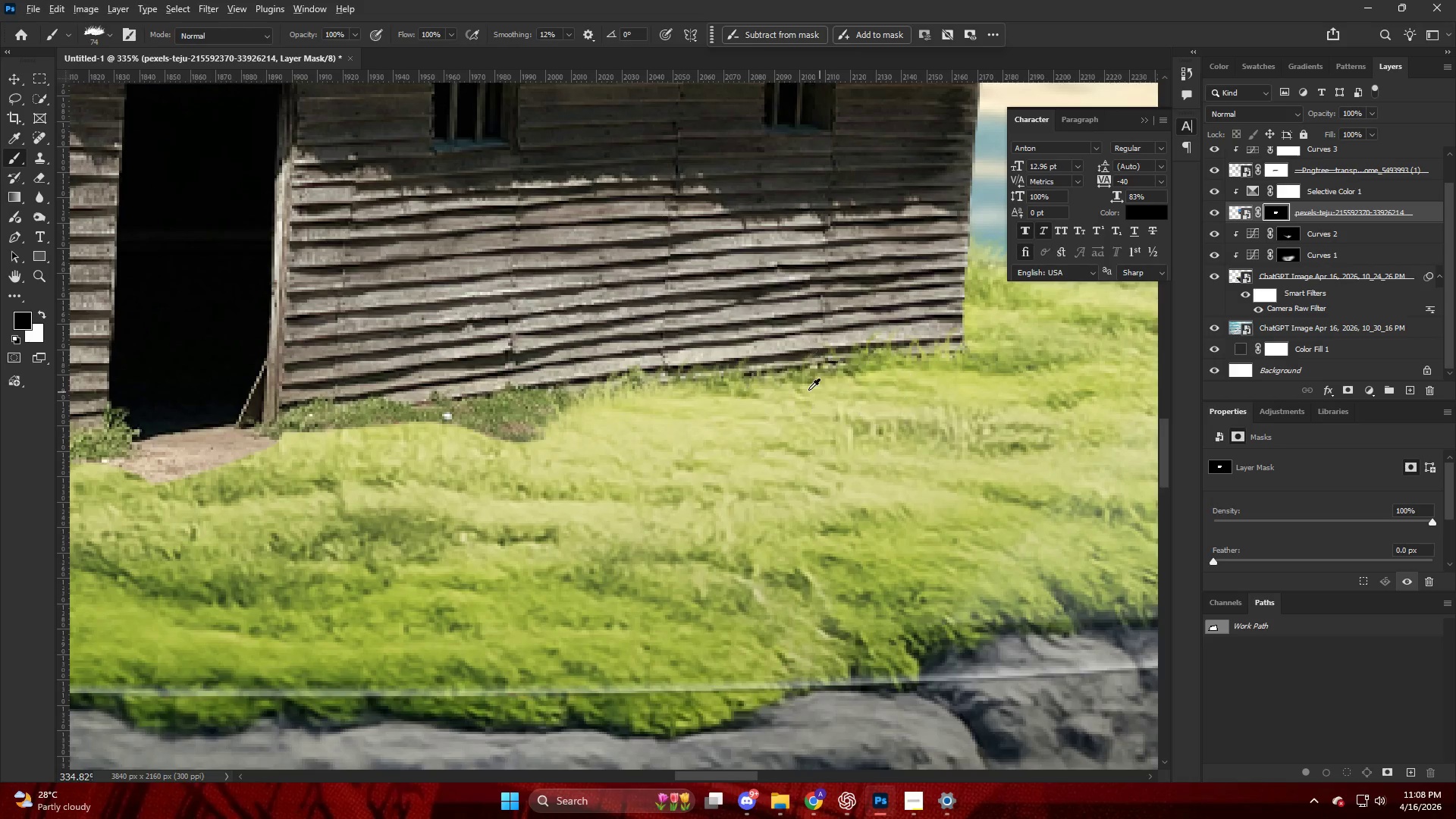 
key(Control+ControlLeft)
 